 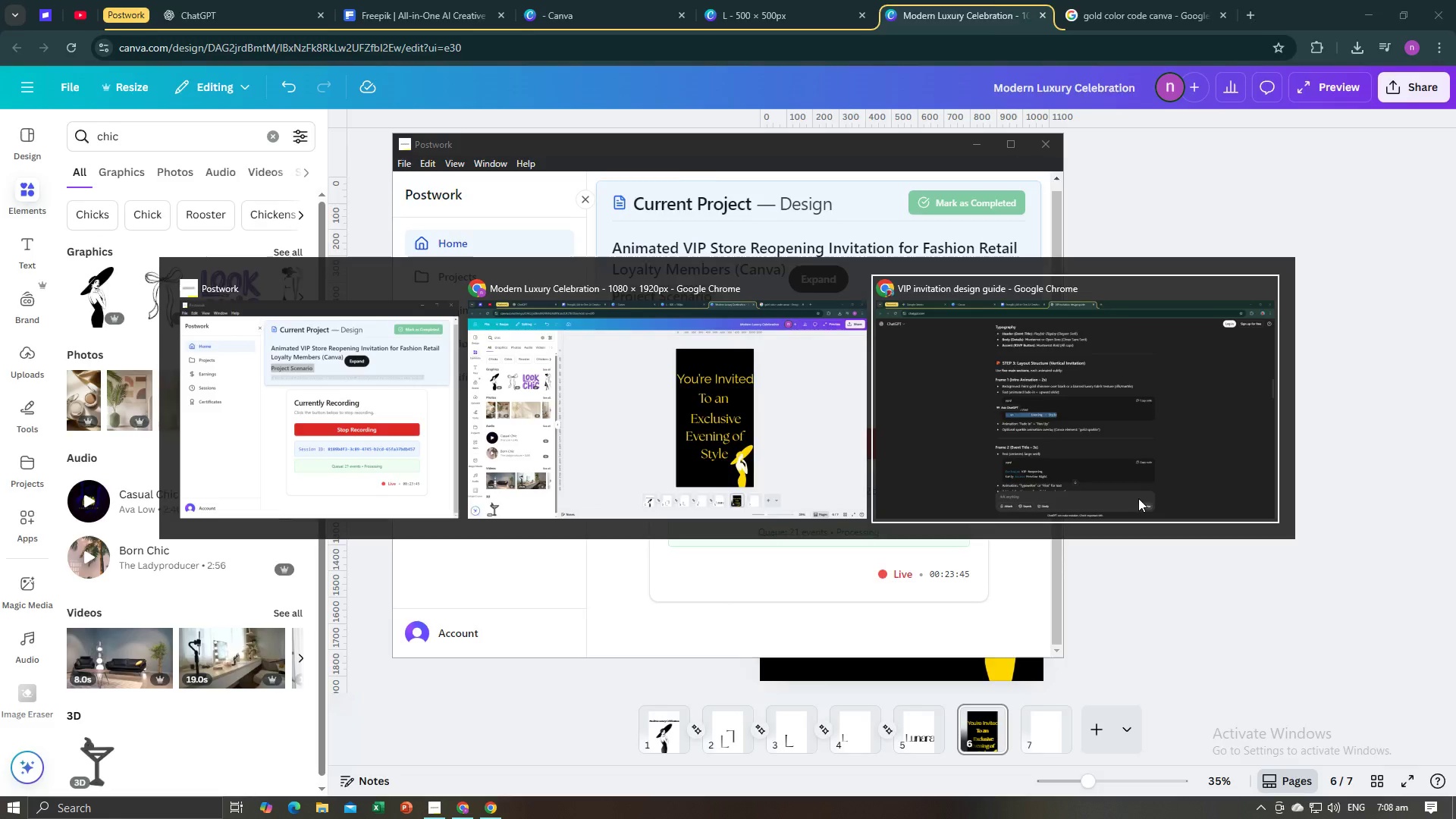 
key(Alt+Tab)
 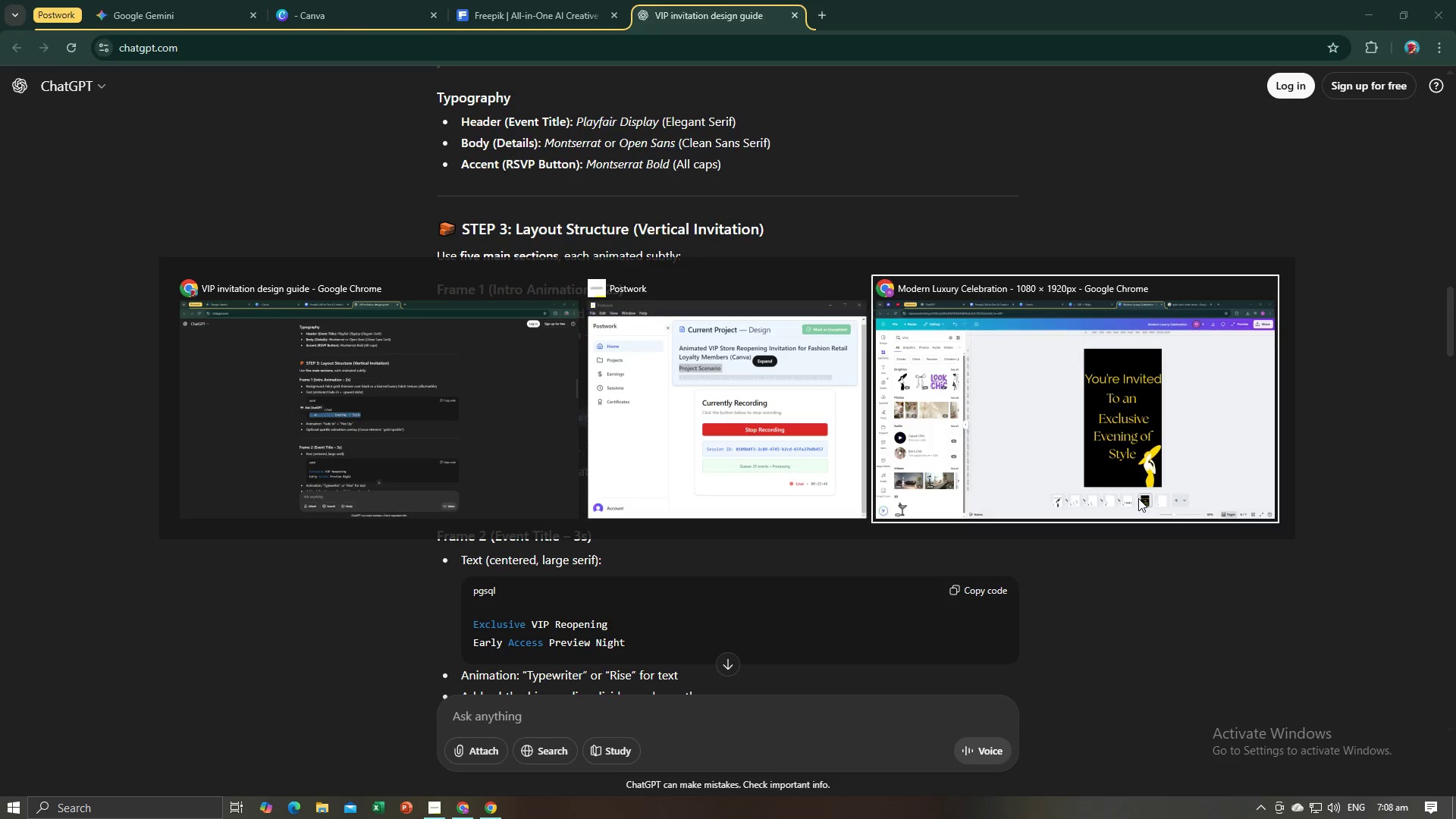 
key(Alt+Tab)
 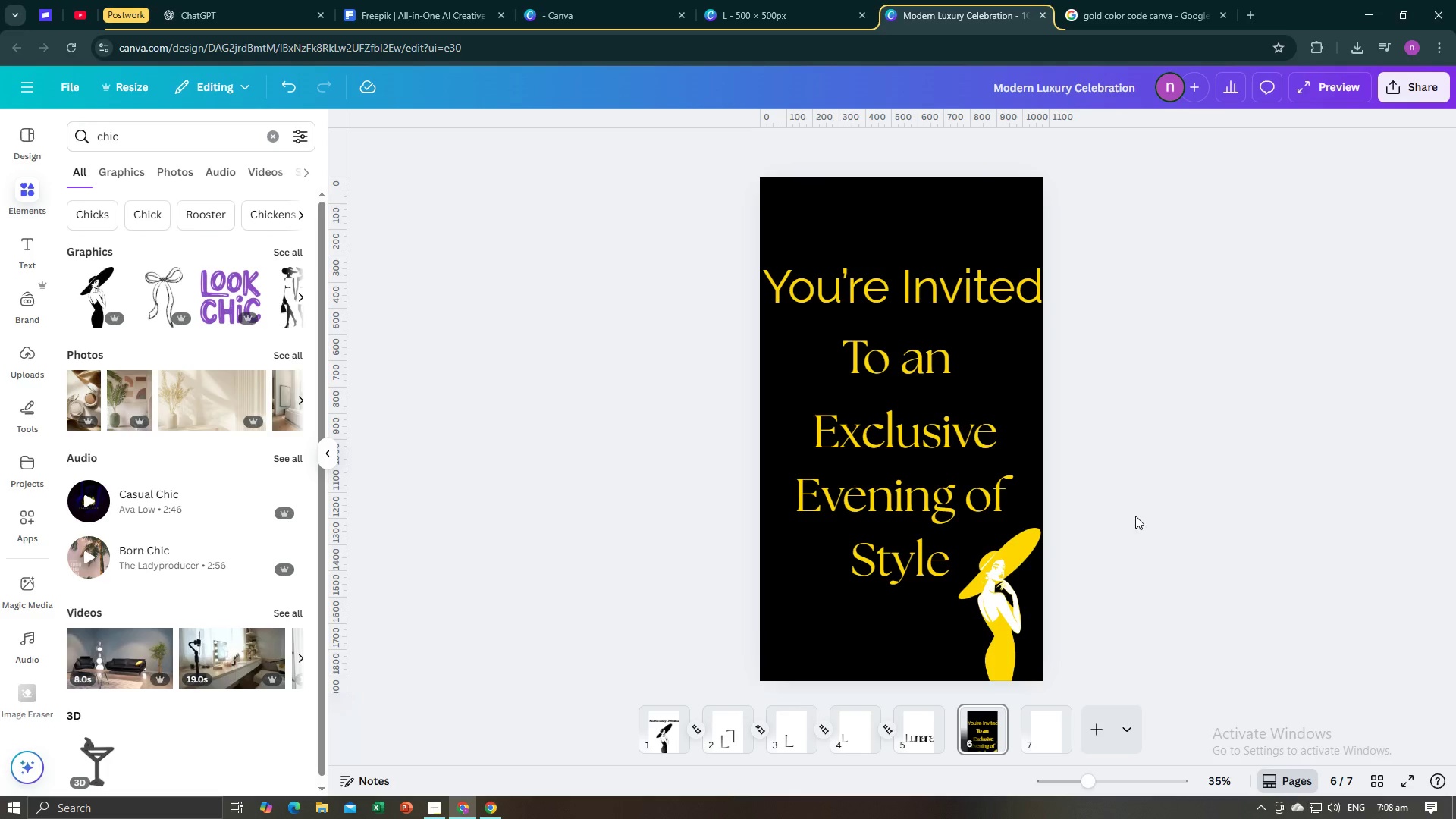 
left_click([1135, 522])
 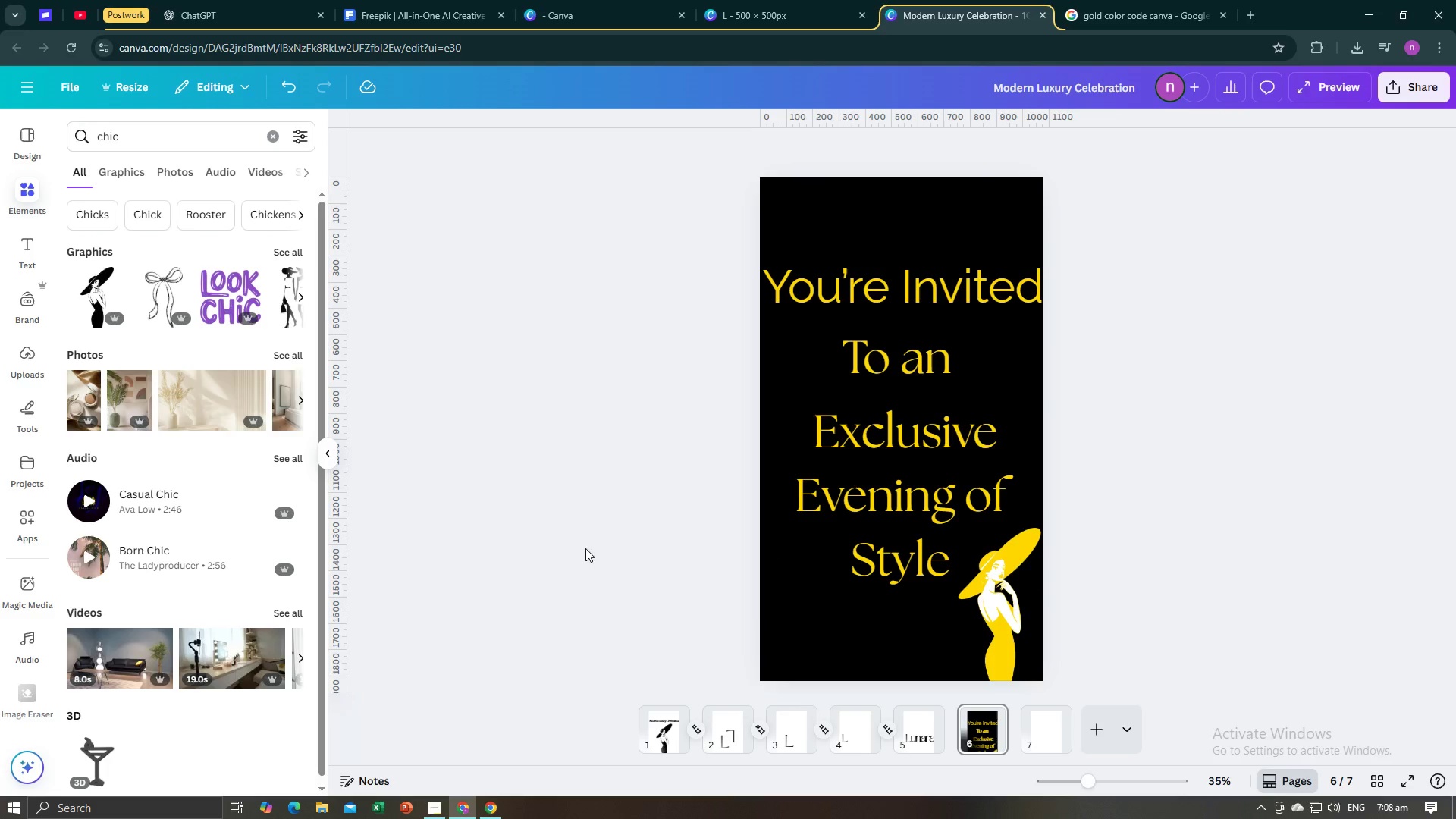 
left_click([566, 548])
 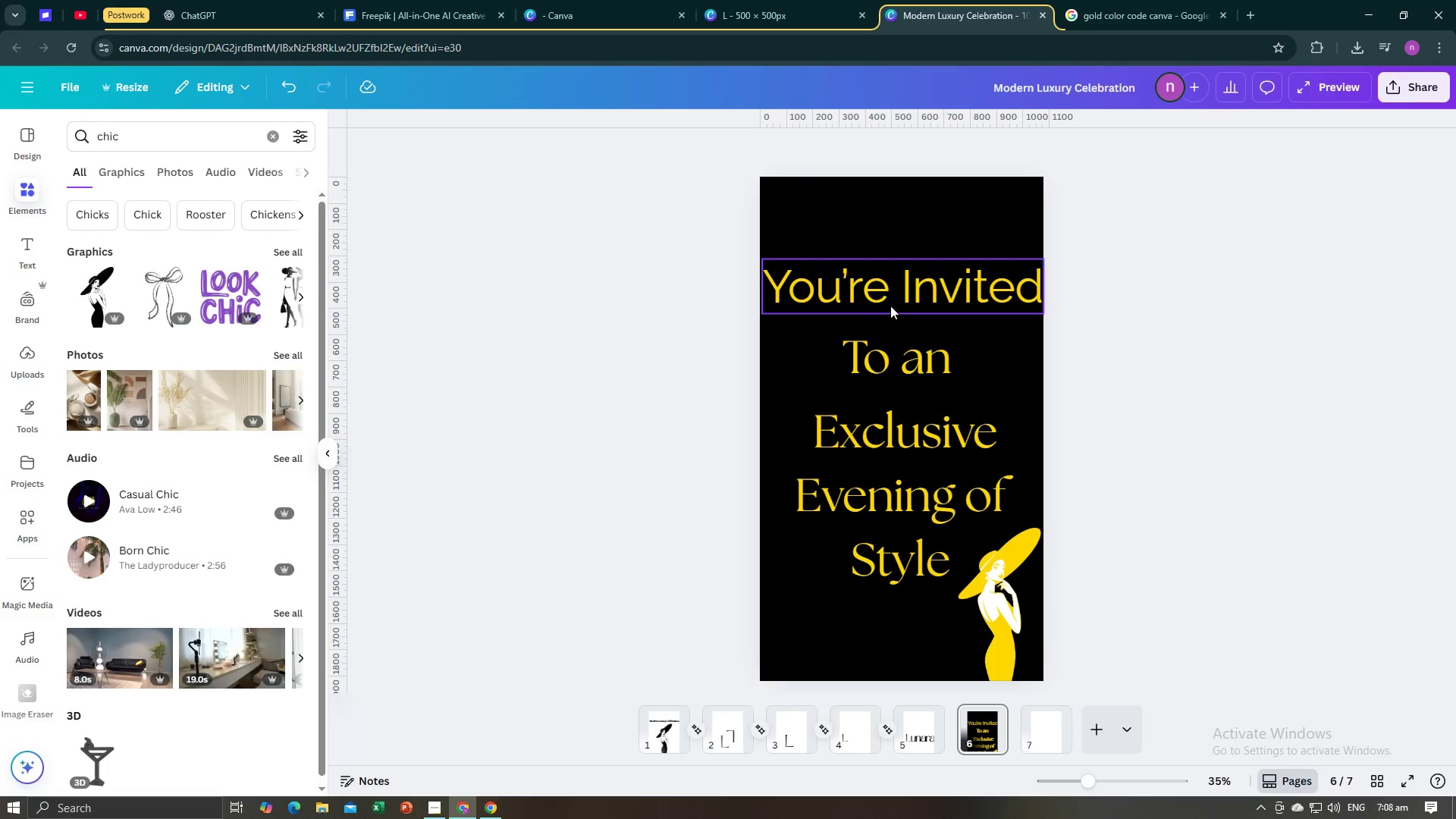 
left_click([890, 300])
 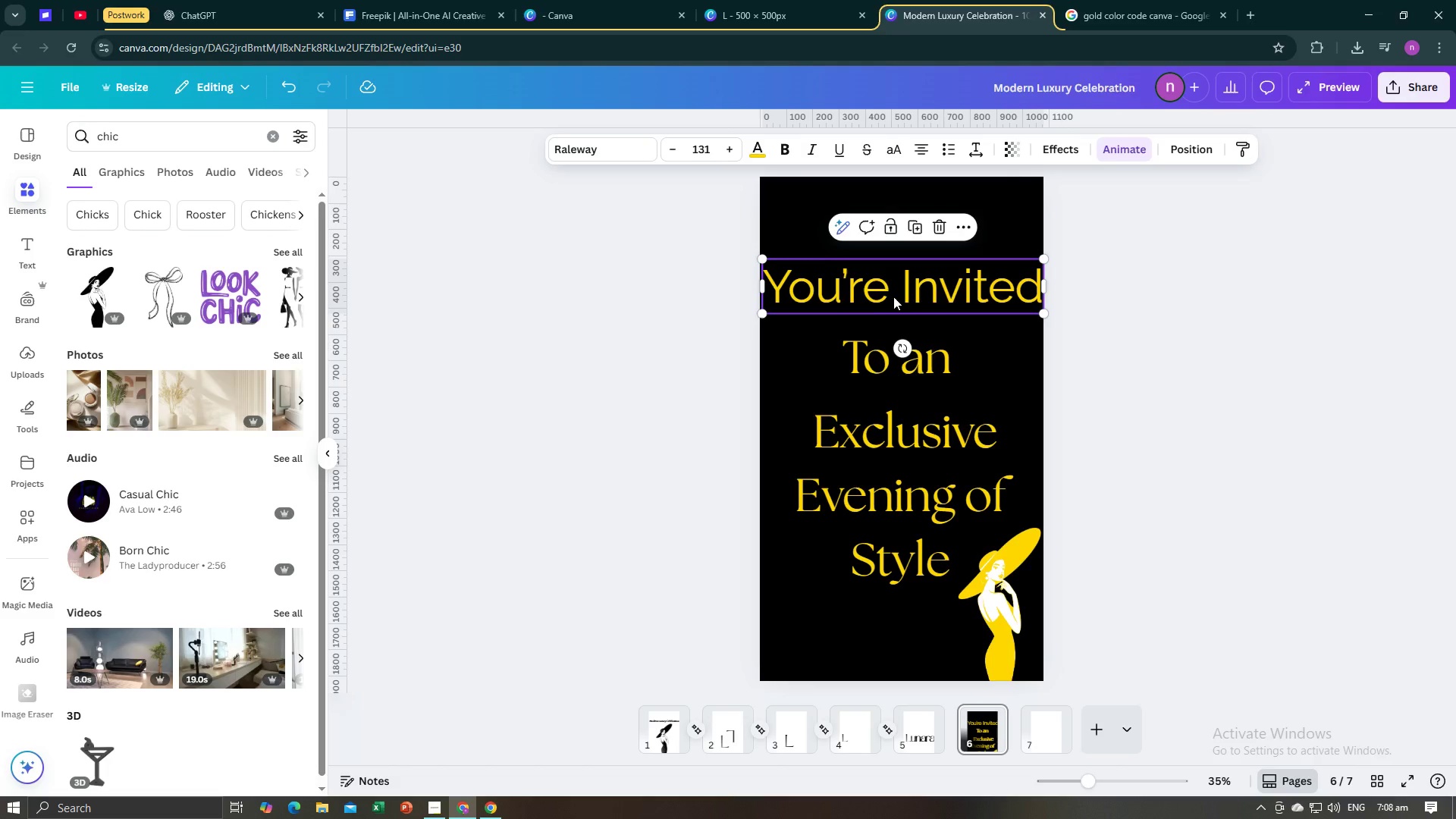 
left_click_drag(start_coordinate=[893, 297], to_coordinate=[894, 287])
 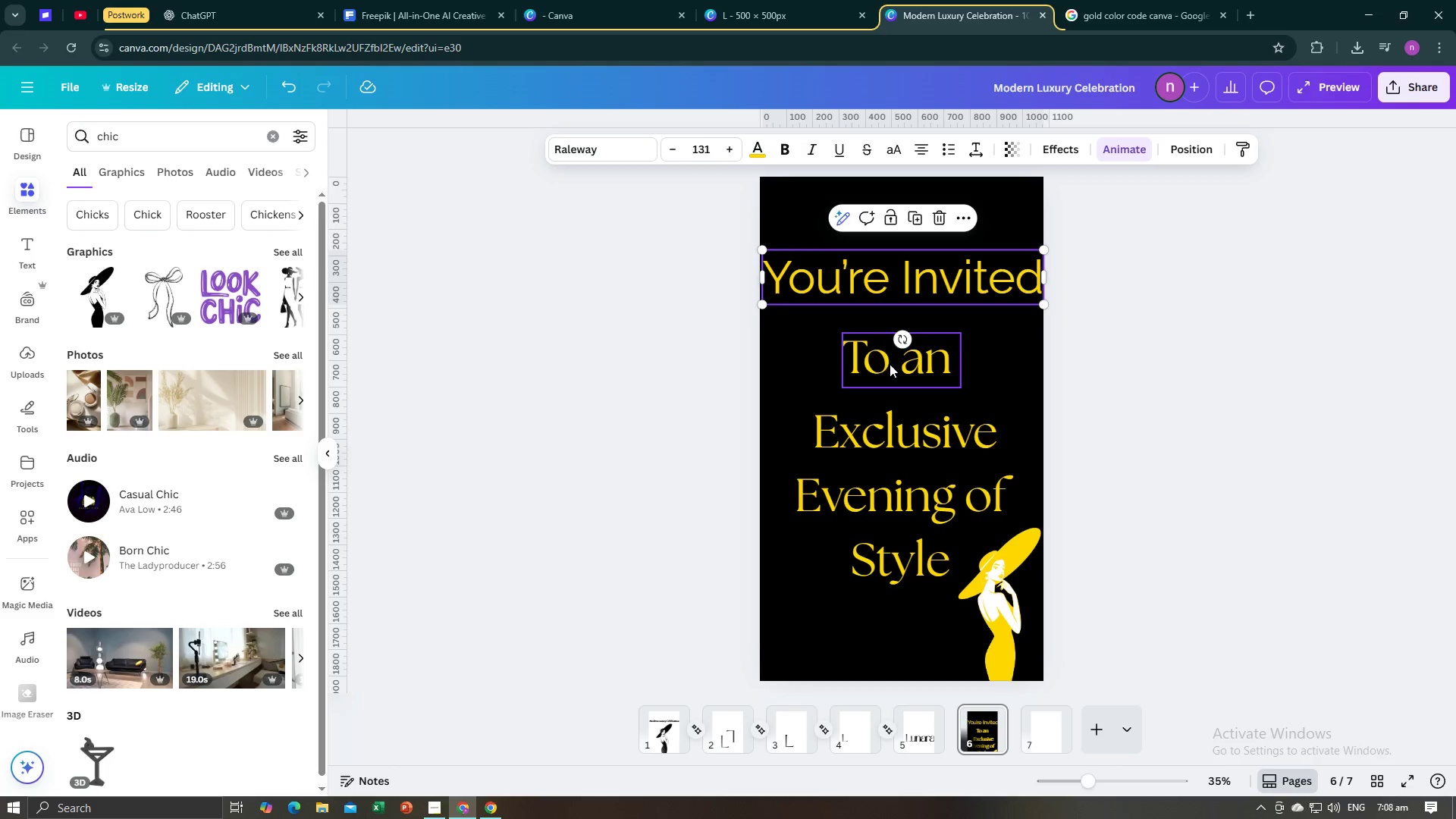 
left_click([890, 364])
 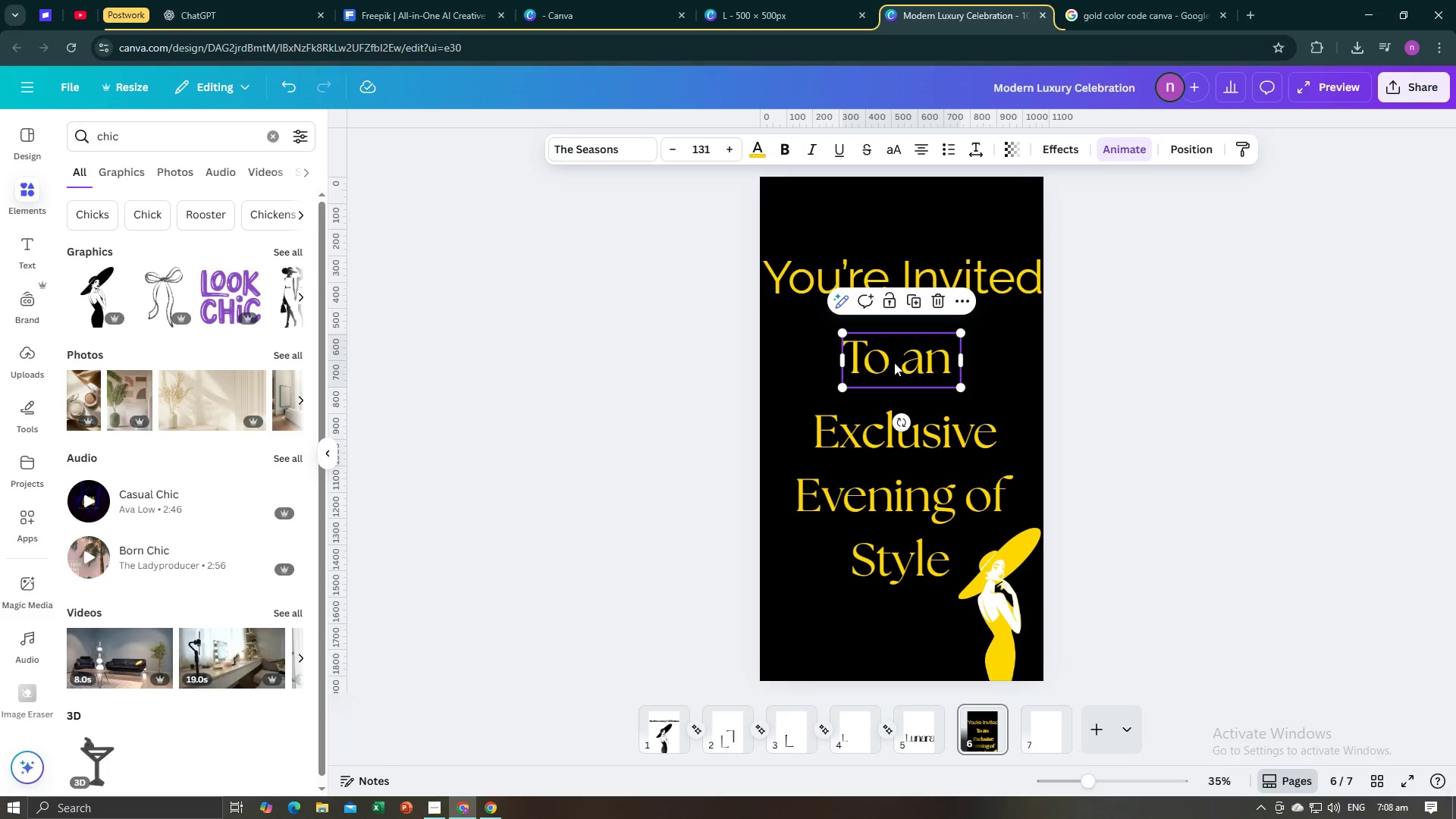 
left_click_drag(start_coordinate=[894, 362], to_coordinate=[894, 356])
 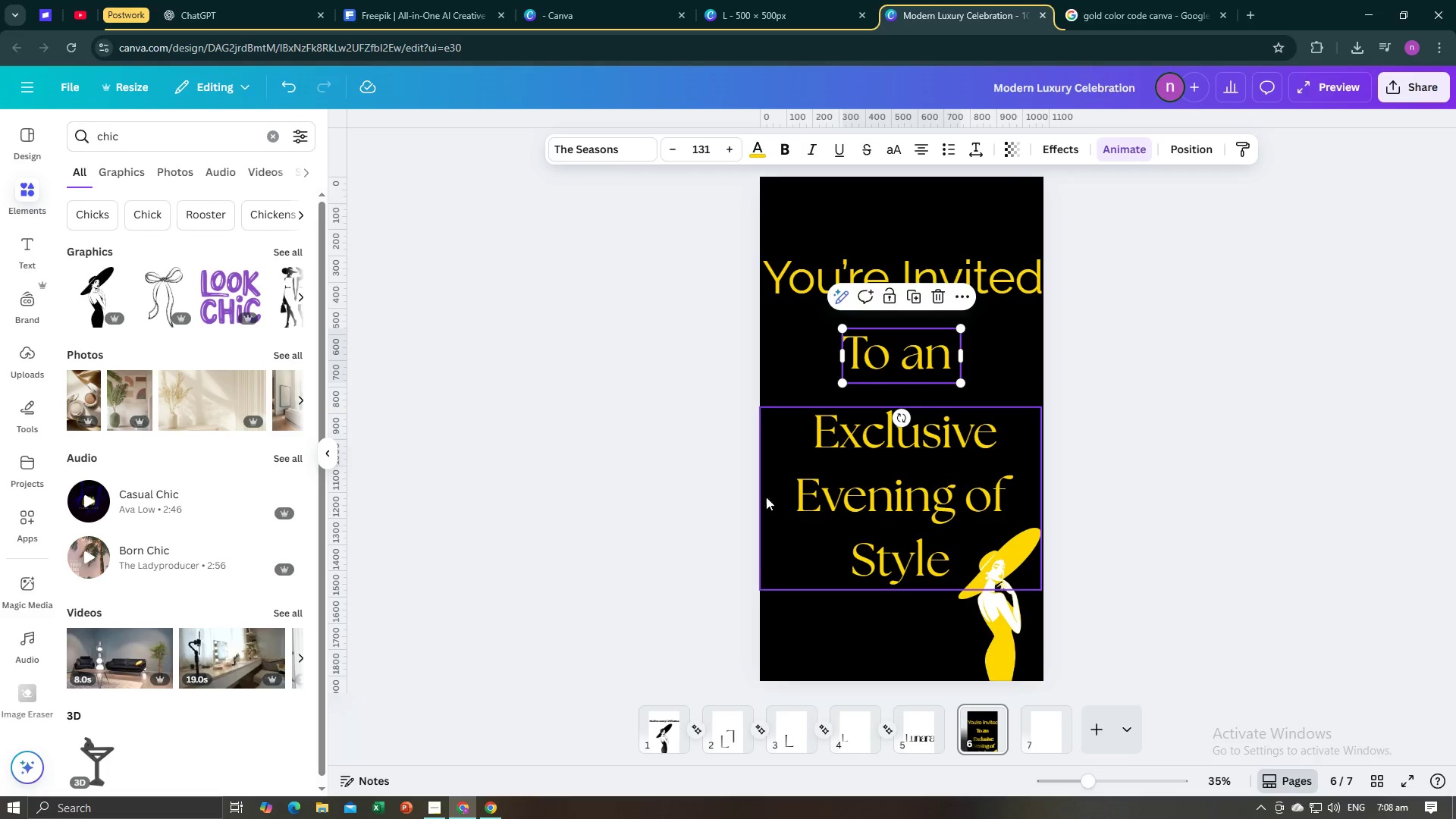 
left_click([727, 515])
 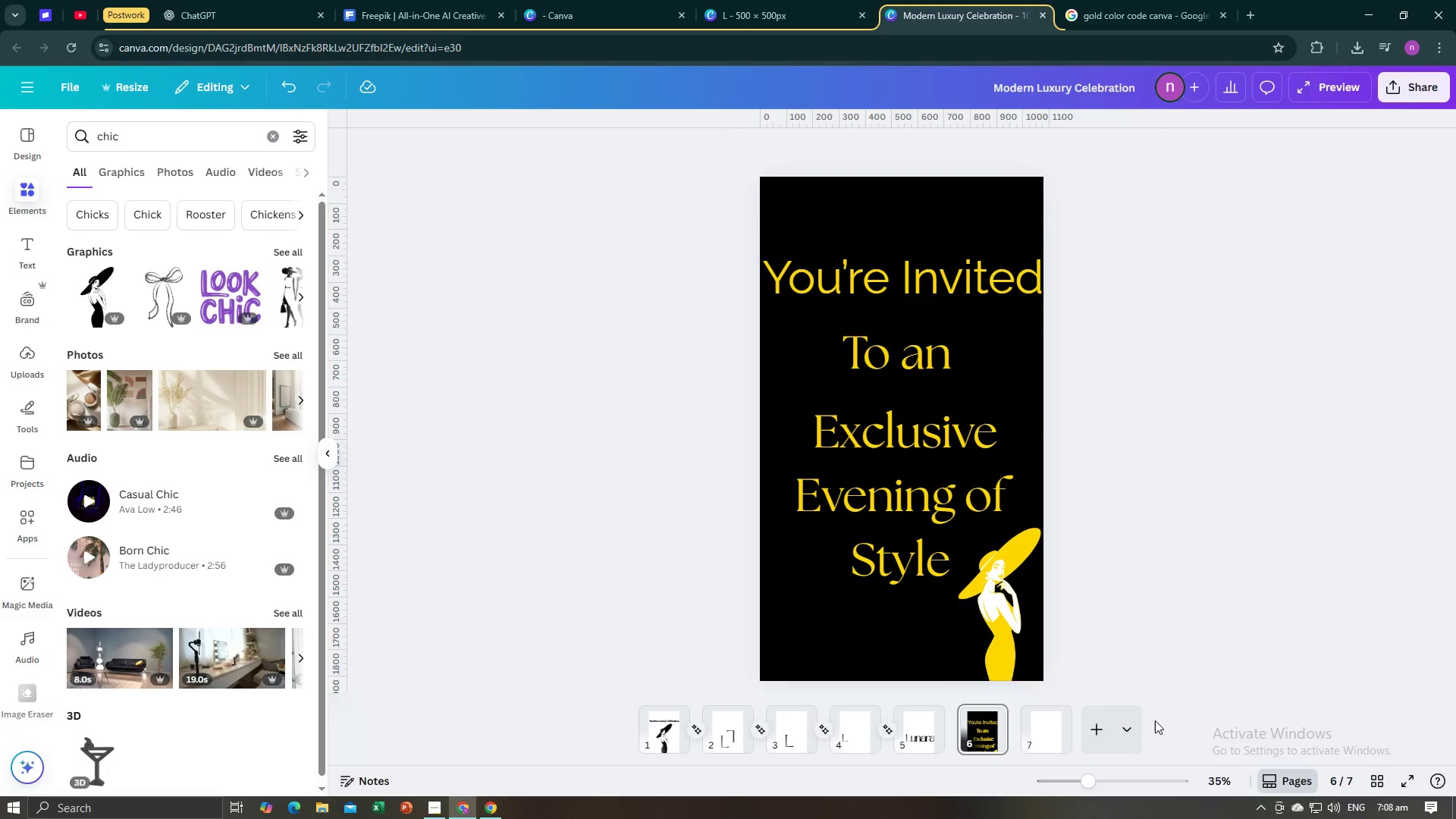 
left_click([1395, 781])
 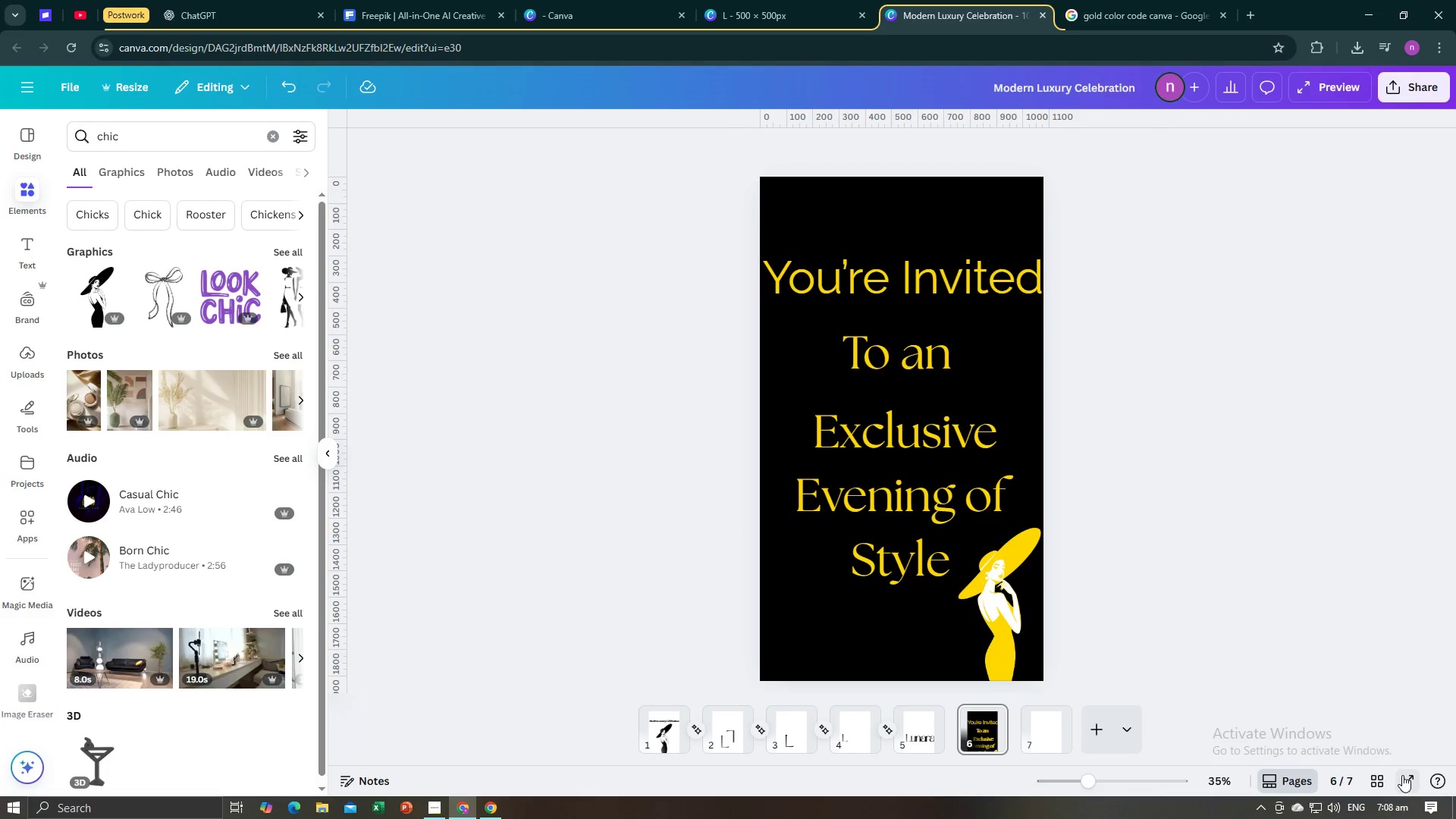 
left_click([1402, 775])
 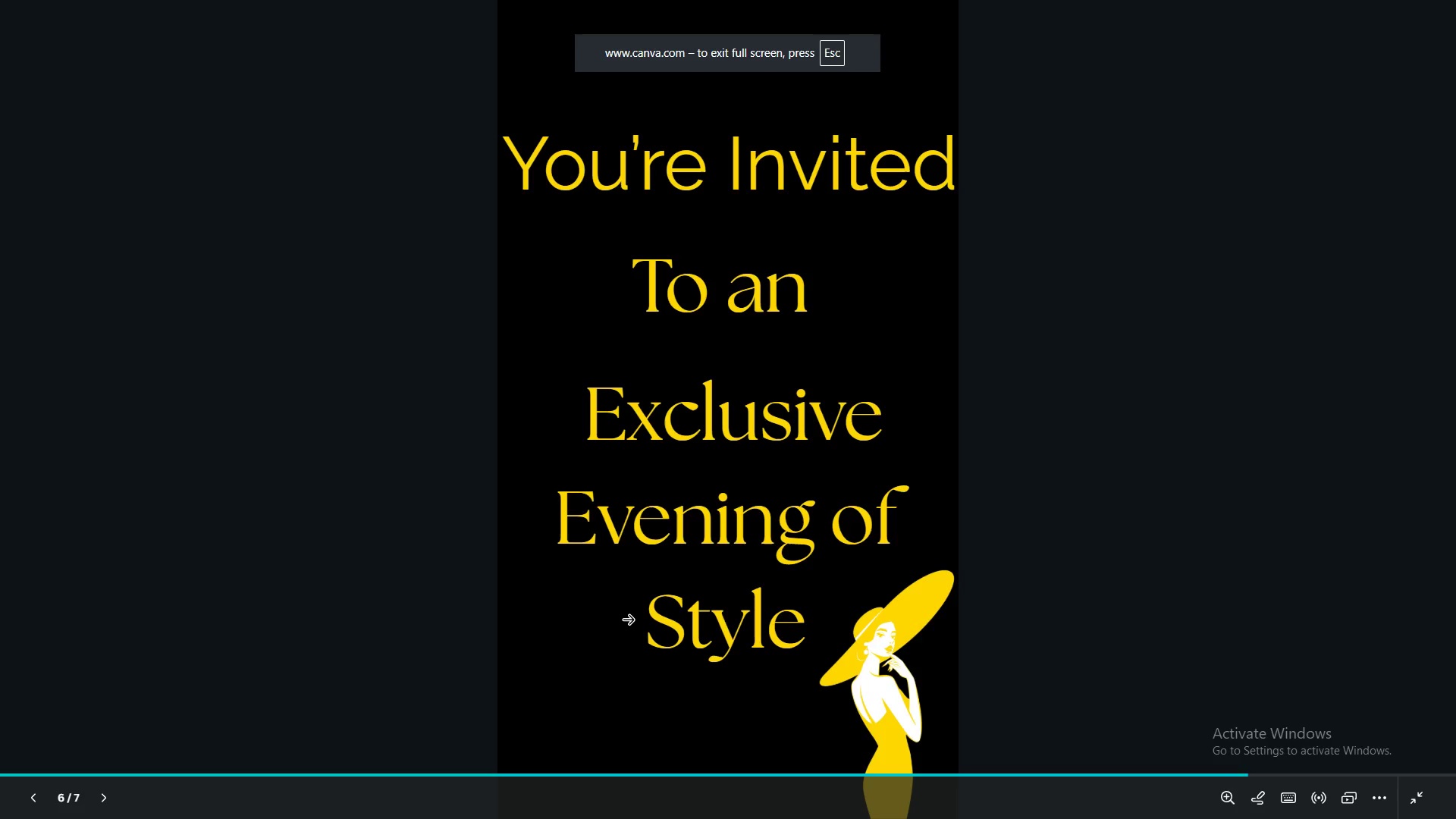 
key(Escape)
 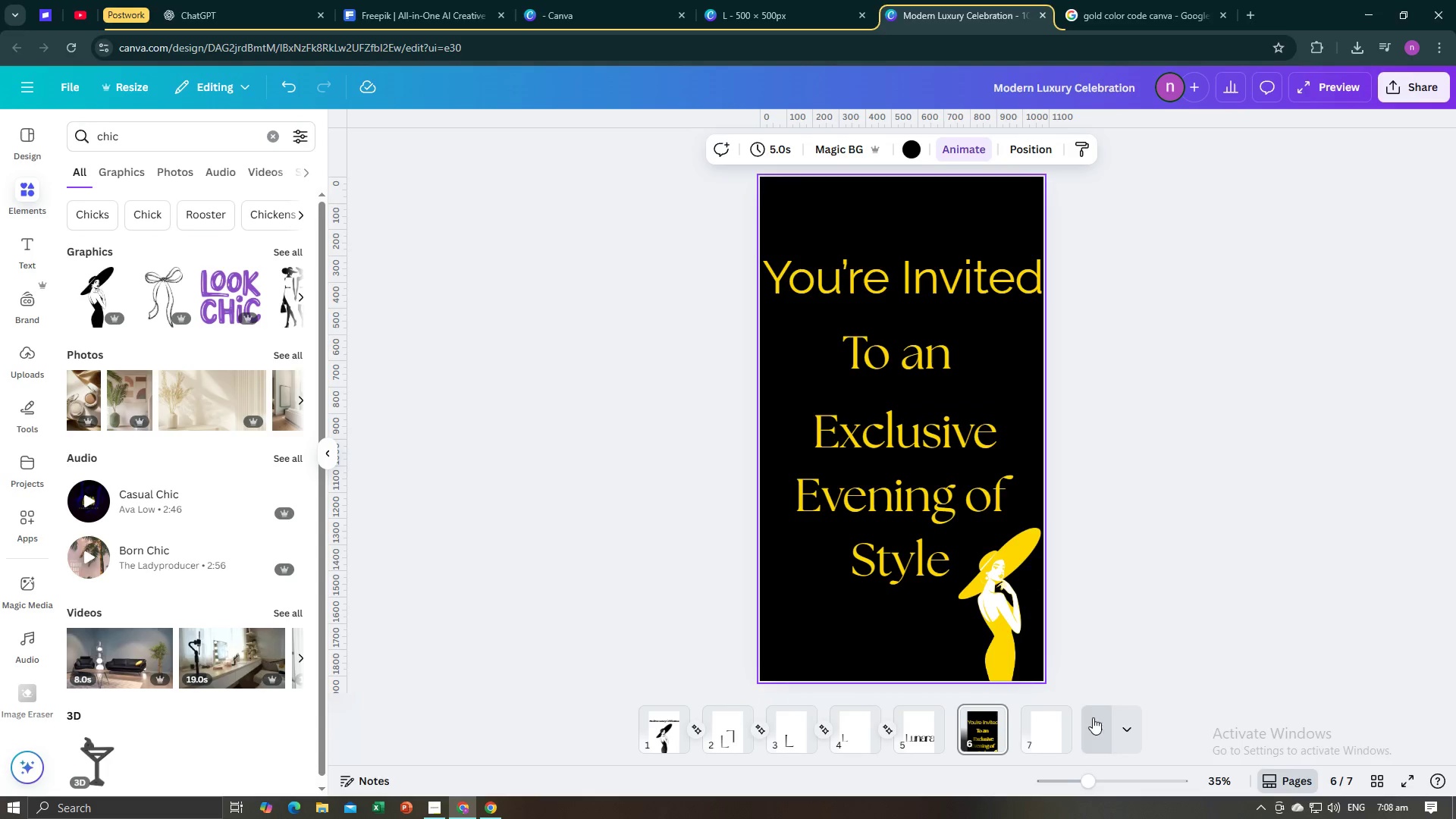 
left_click([1050, 729])
 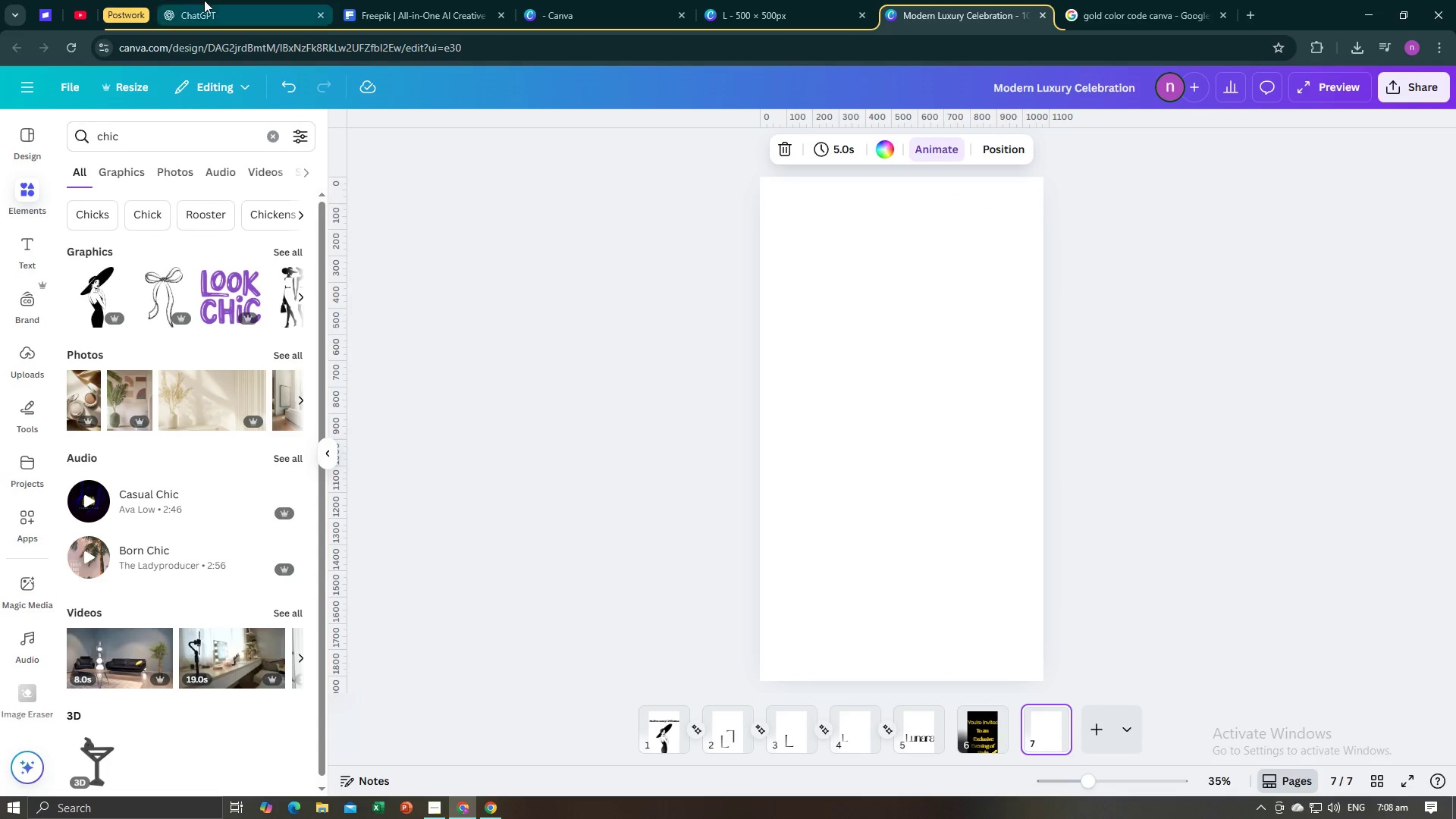 
key(Alt+AltLeft)
 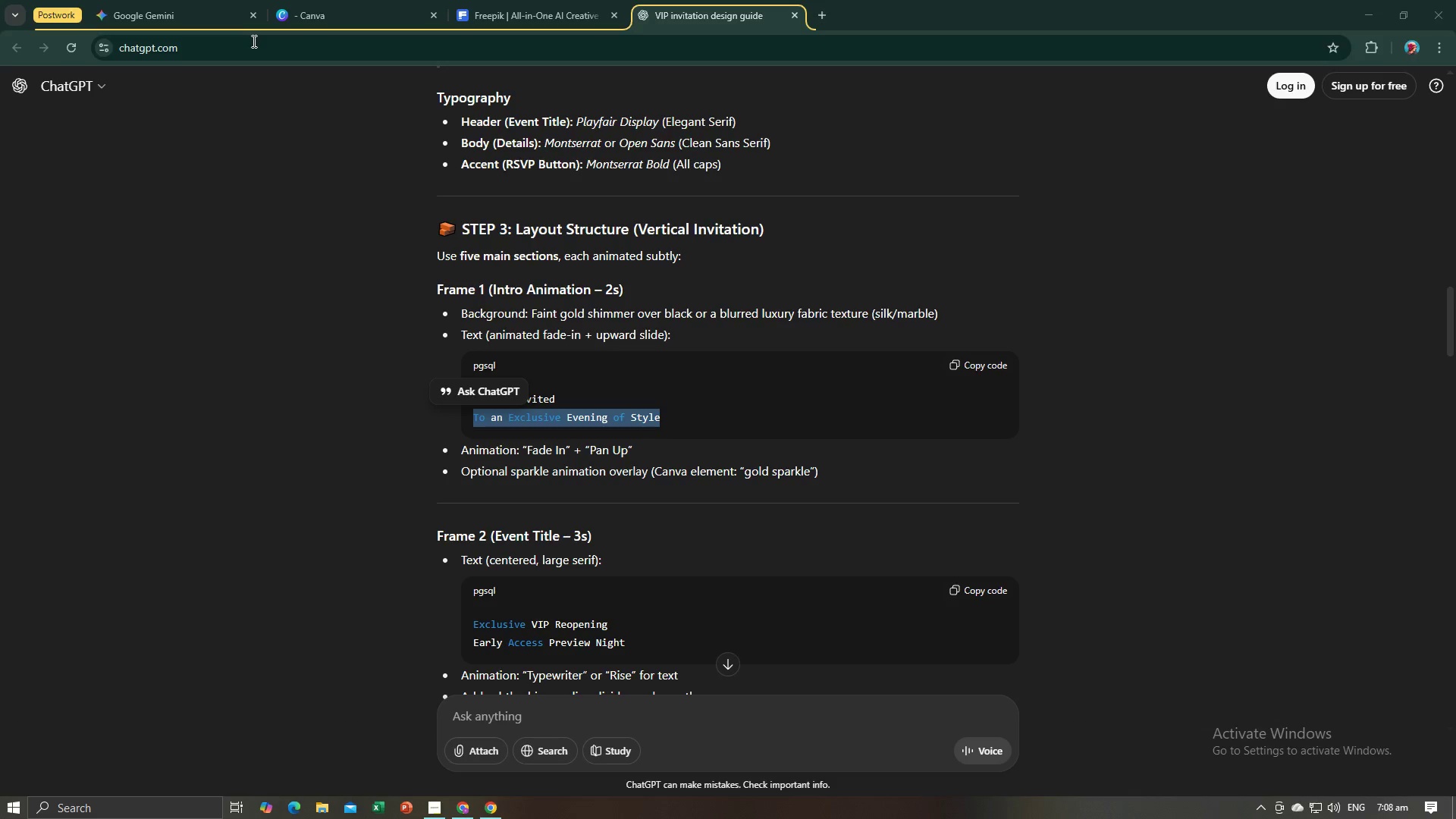 
key(Alt+Tab)
 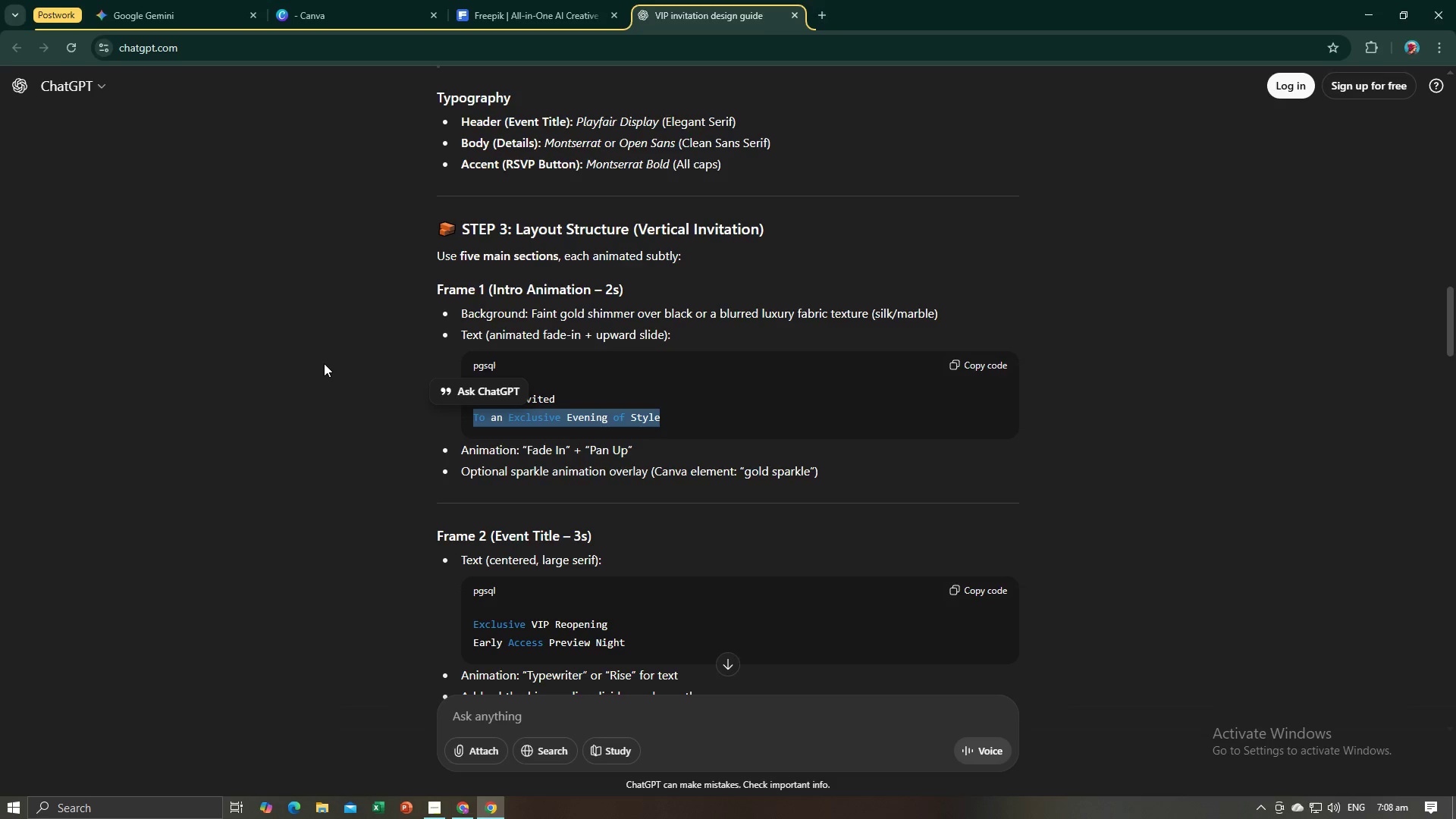 
scroll: coordinate [318, 365], scroll_direction: down, amount: 2.0
 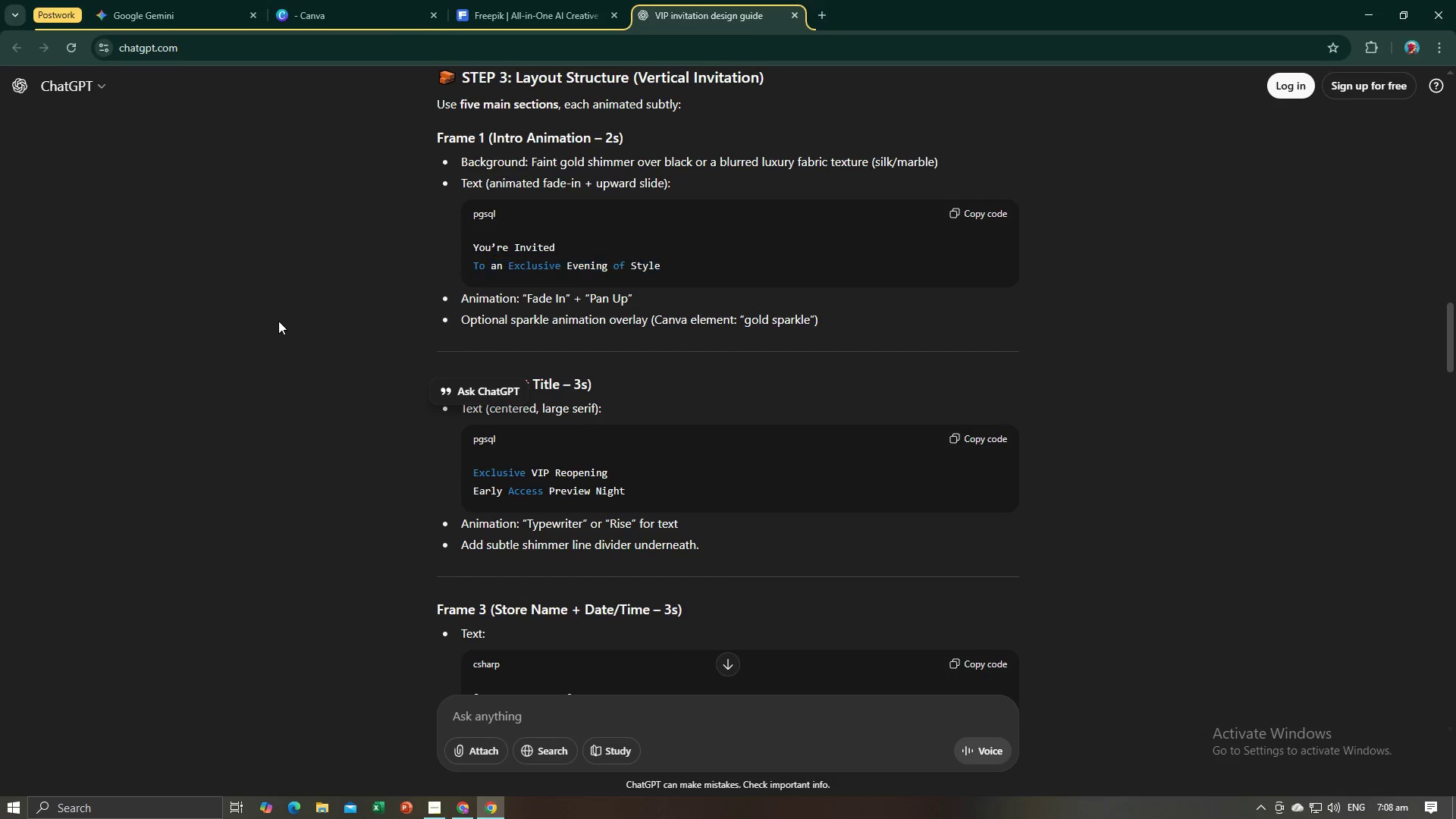 
left_click([278, 321])
 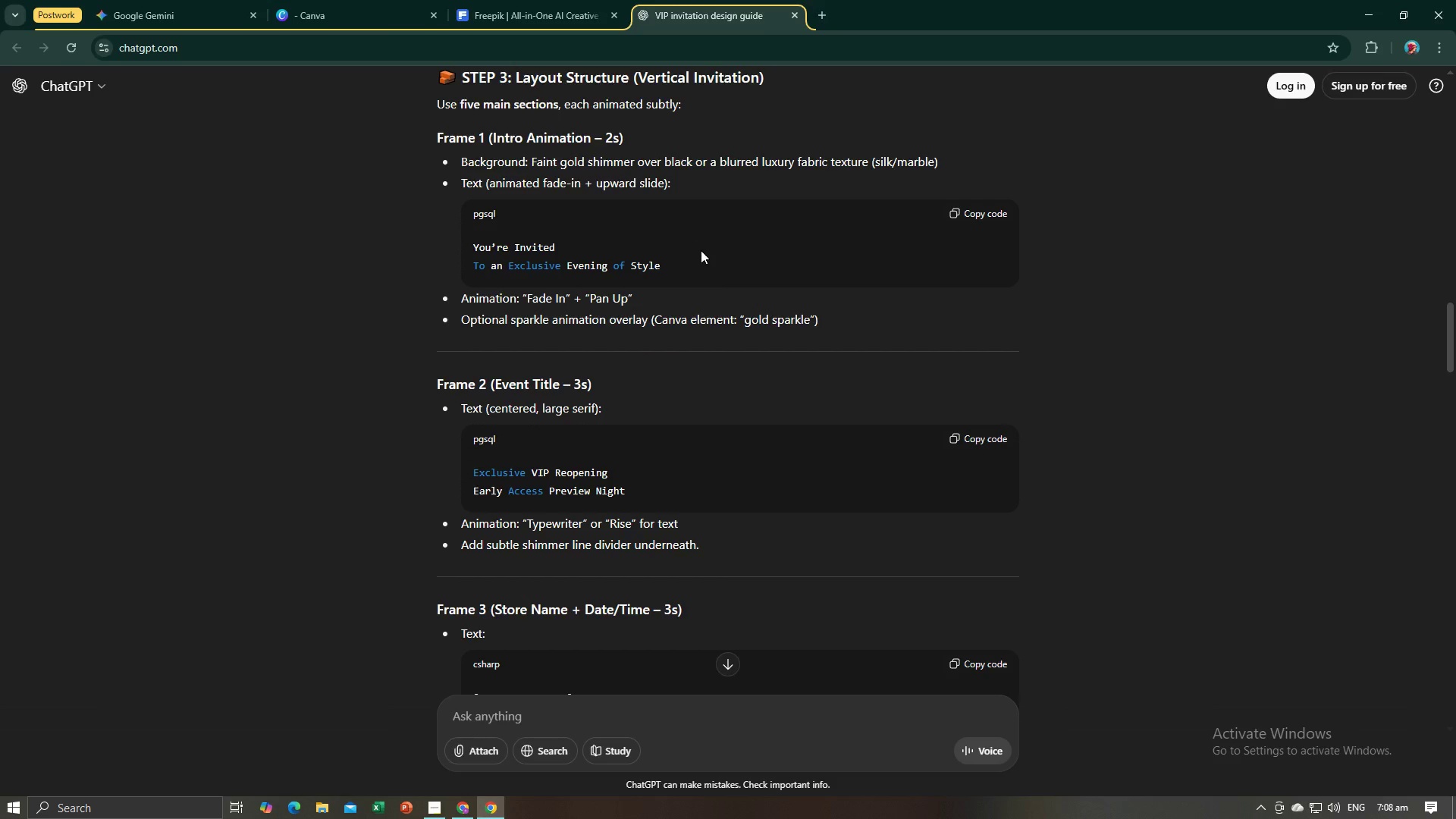 
wait(8.86)
 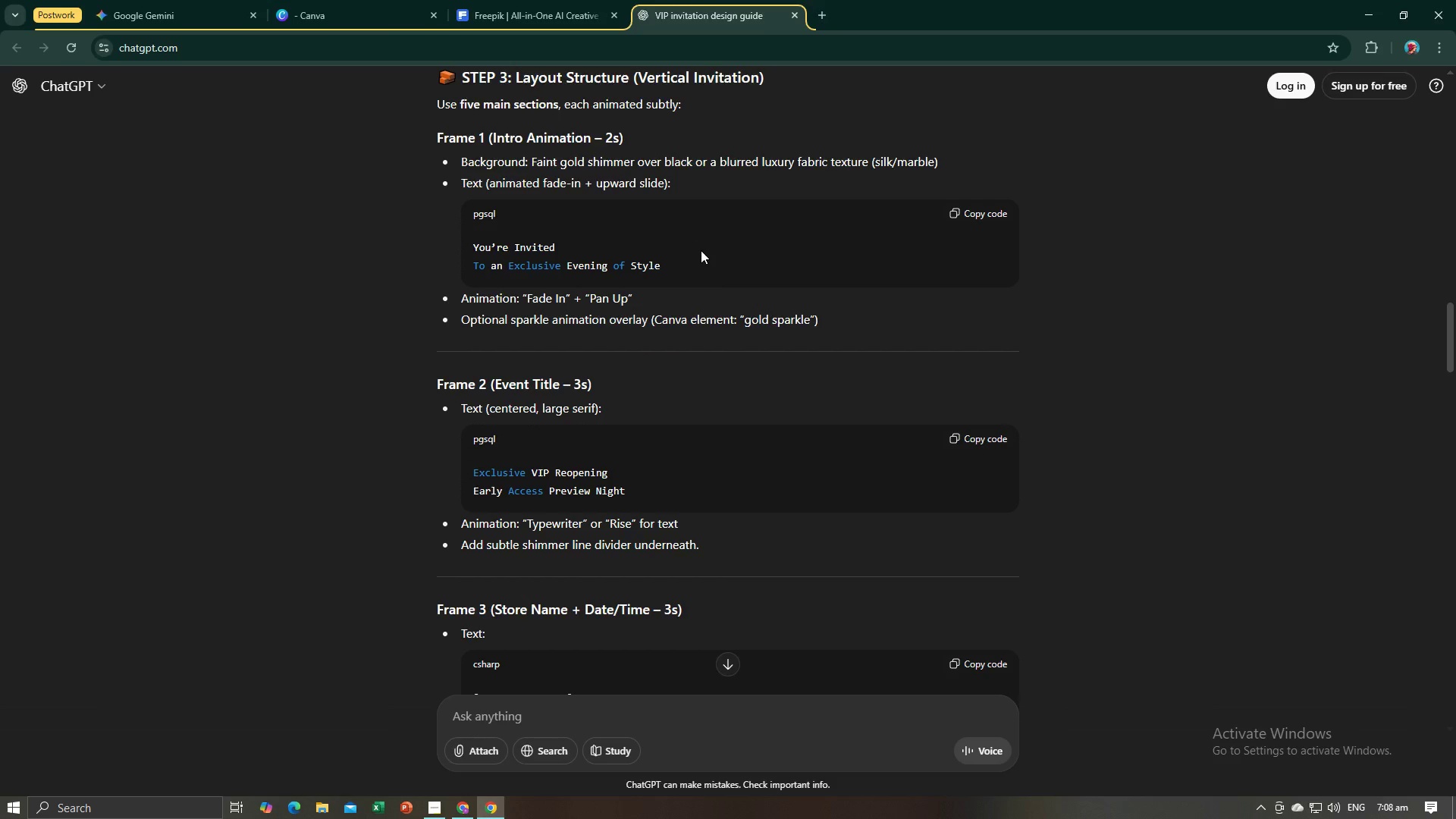 
key(Alt+AltLeft)
 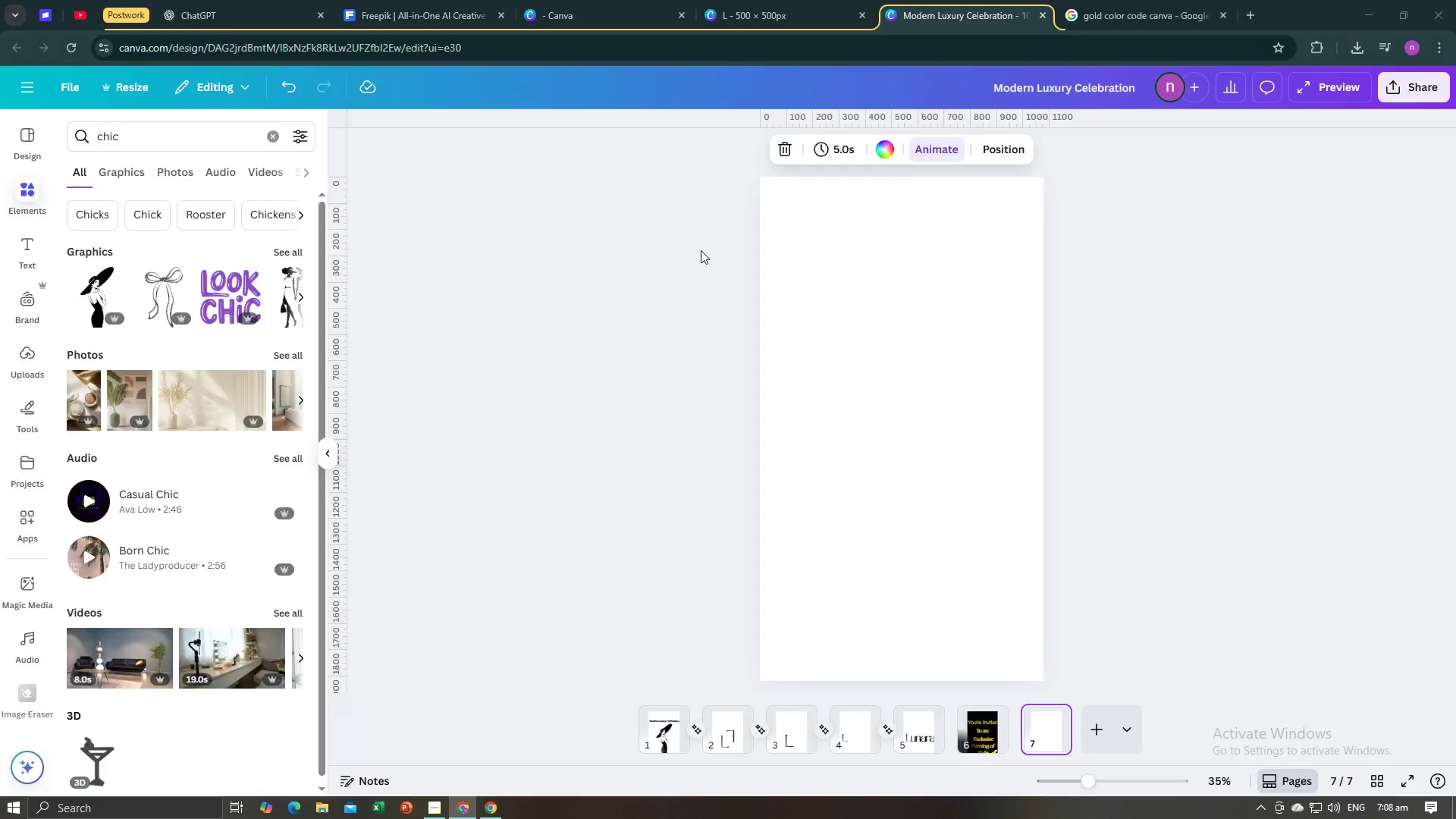 
key(Alt+Tab)
 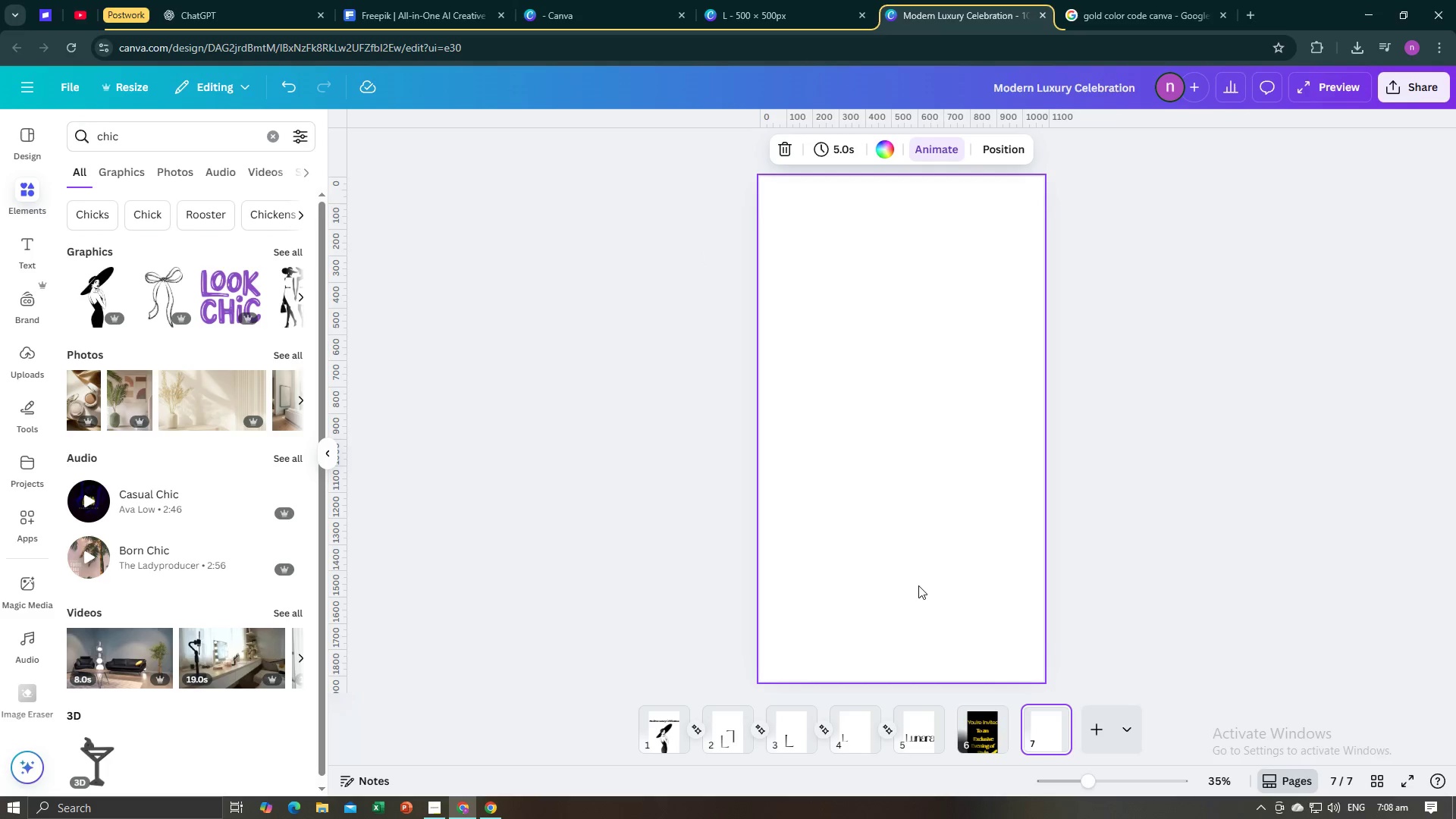 
left_click([975, 715])
 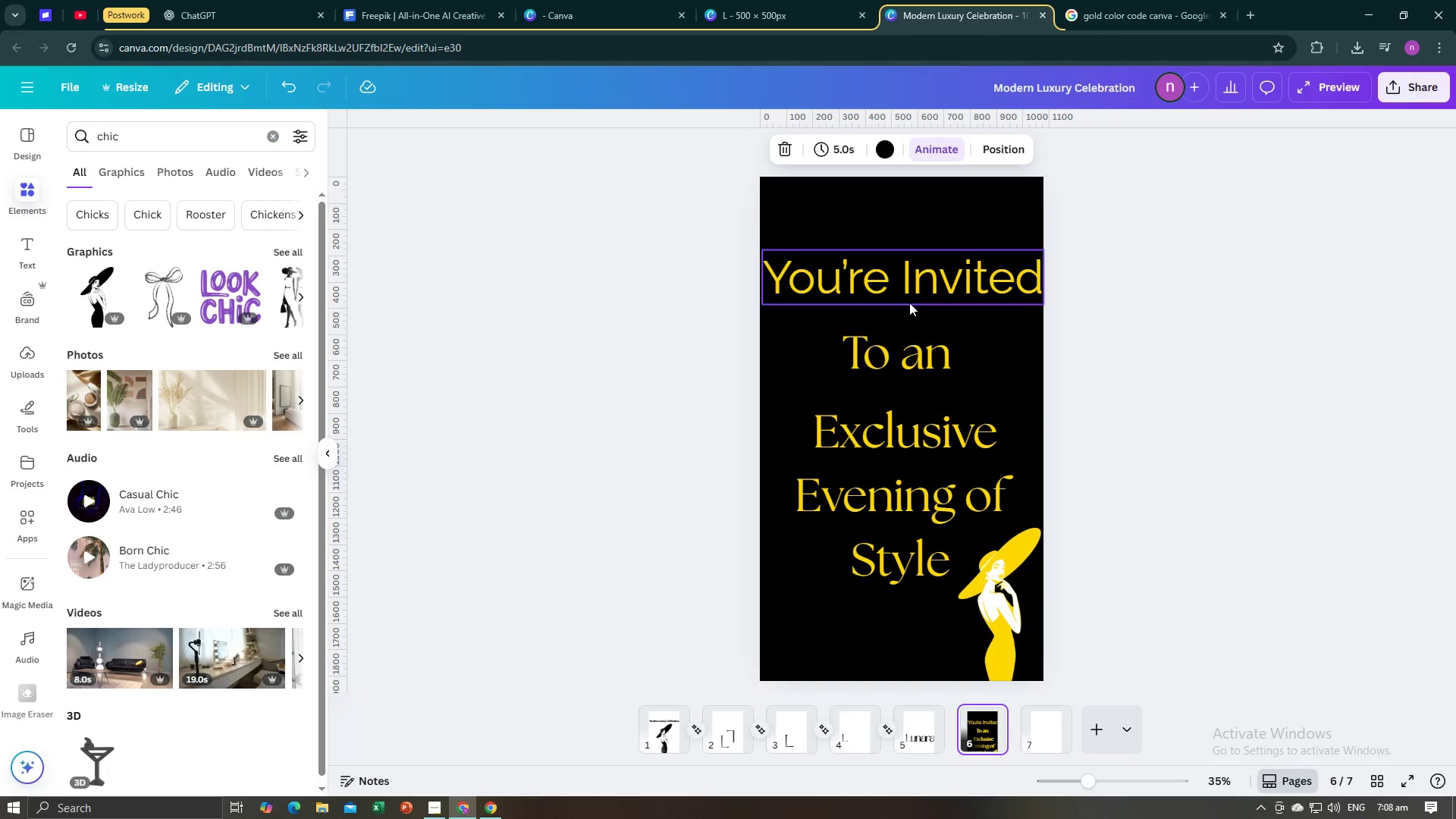 
left_click([908, 297])
 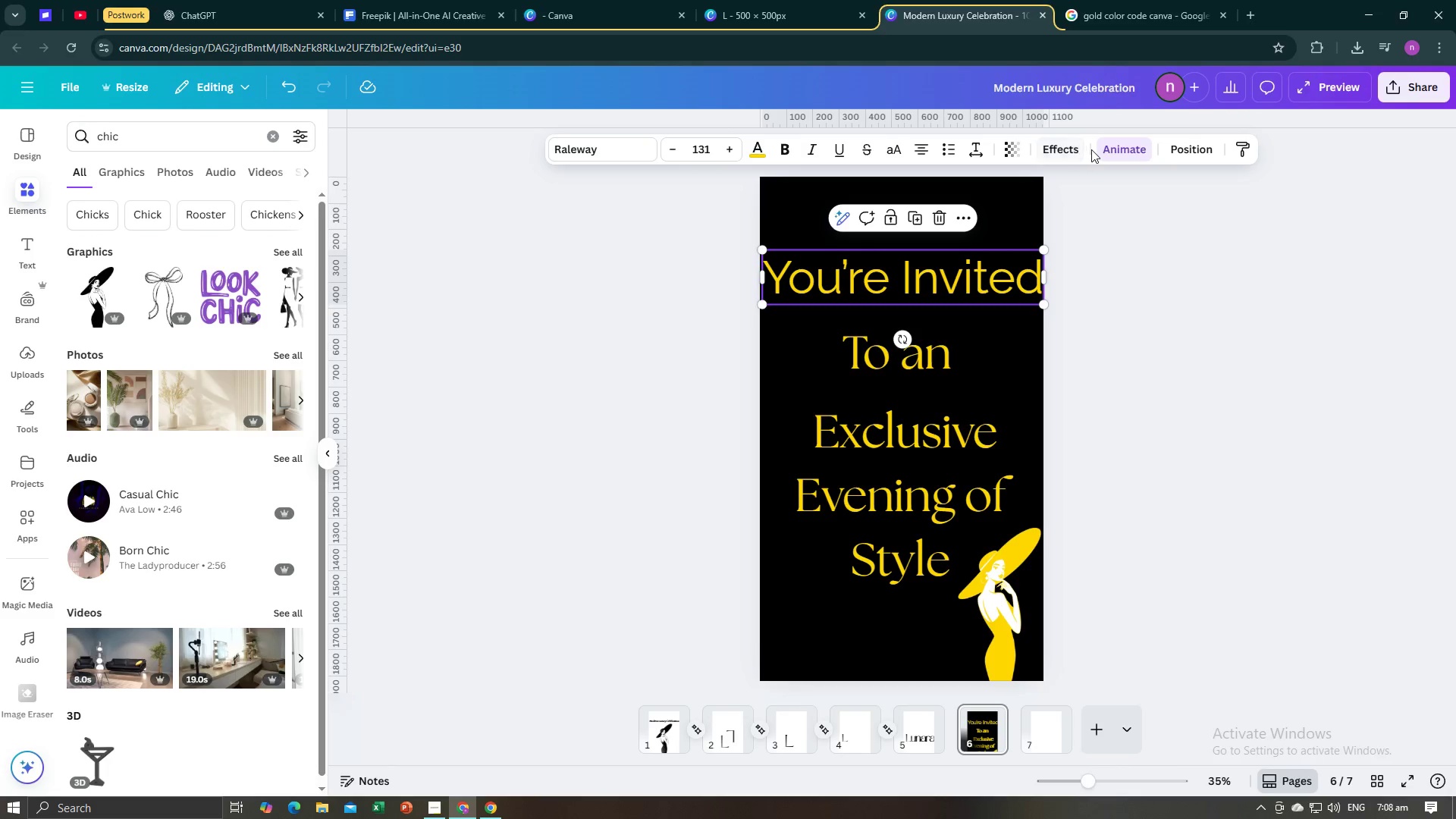 
left_click([1108, 146])
 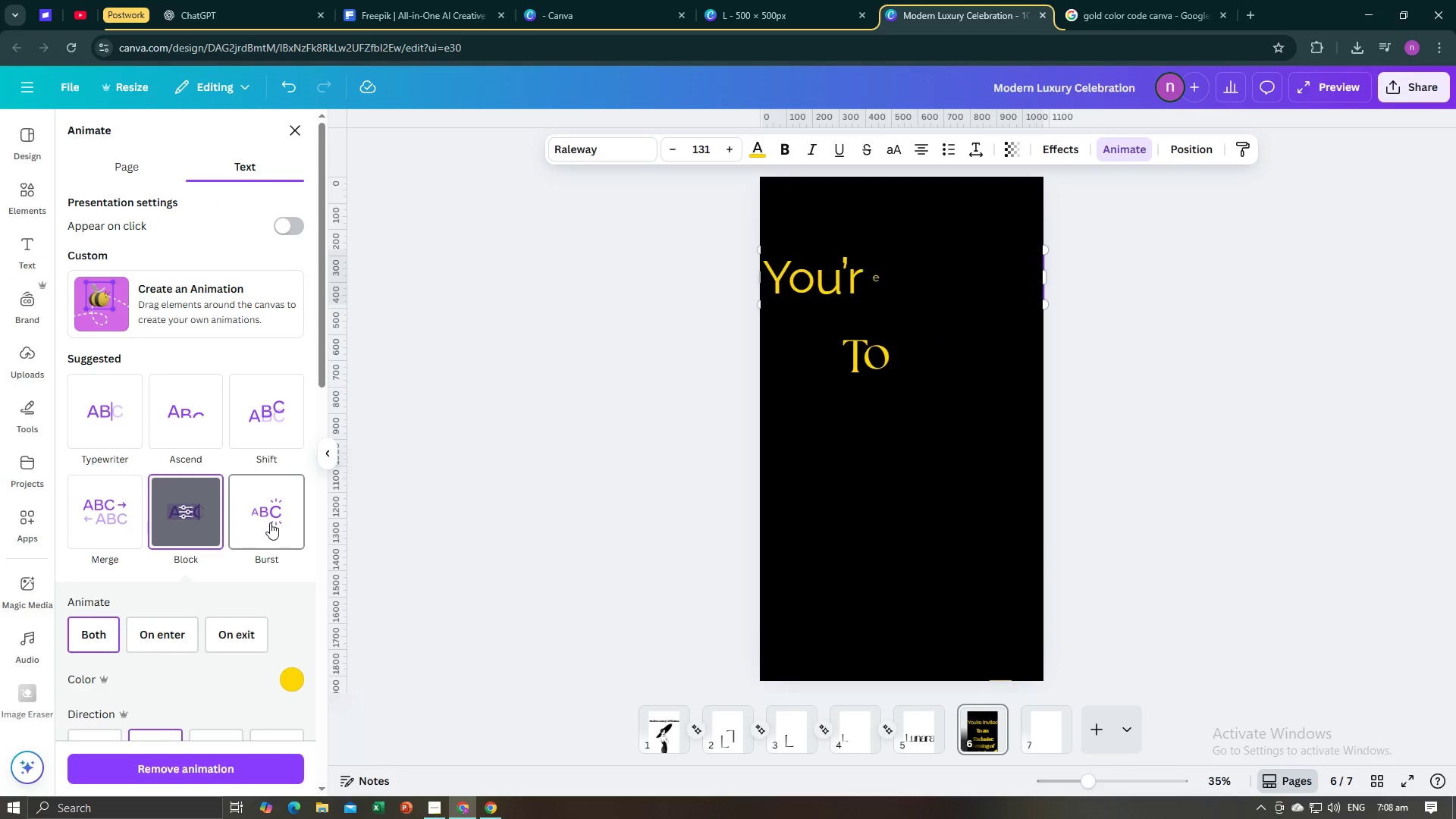 
scroll: coordinate [177, 454], scroll_direction: up, amount: 2.0
 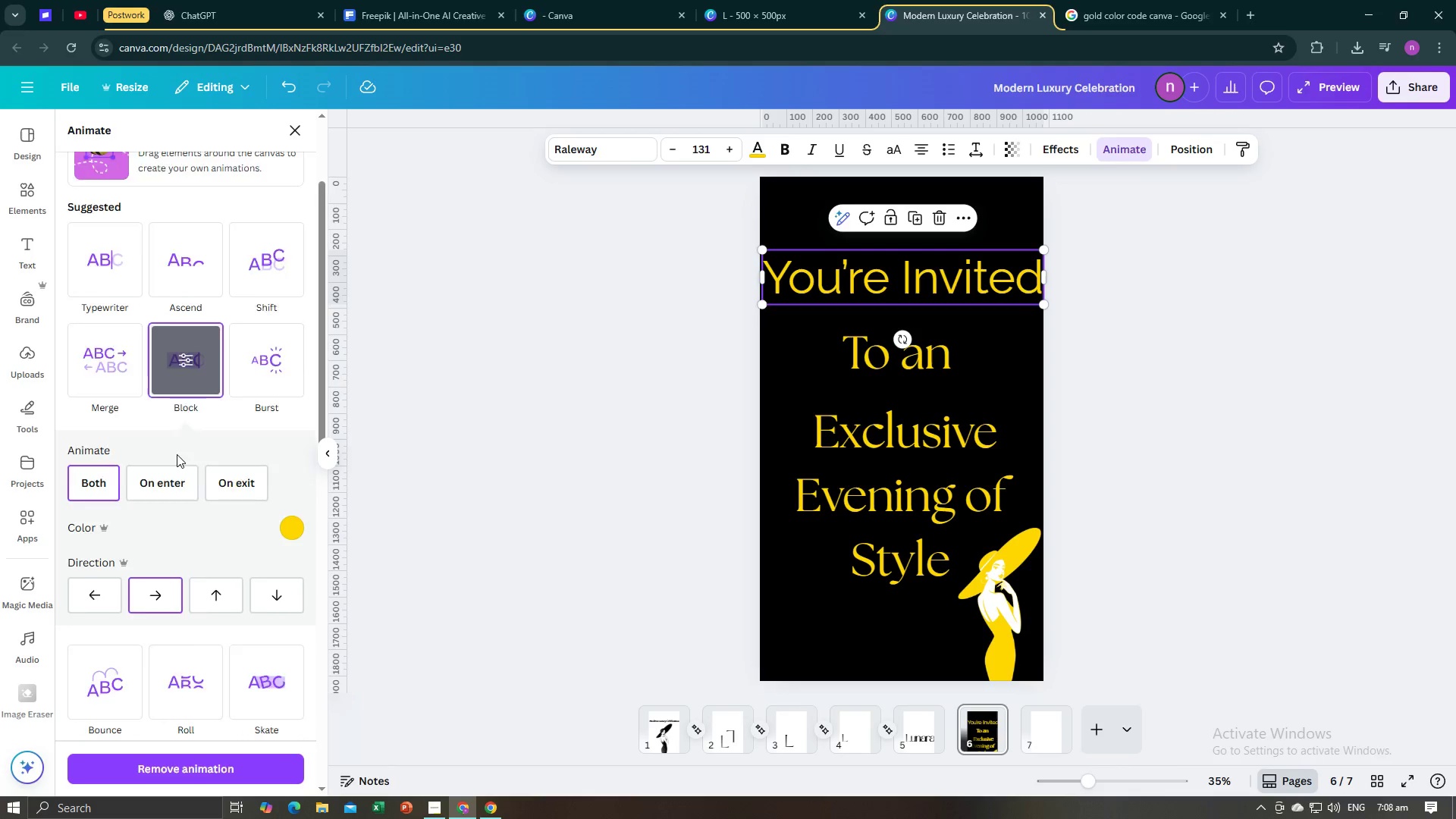 
scroll: coordinate [278, 520], scroll_direction: down, amount: 5.0
 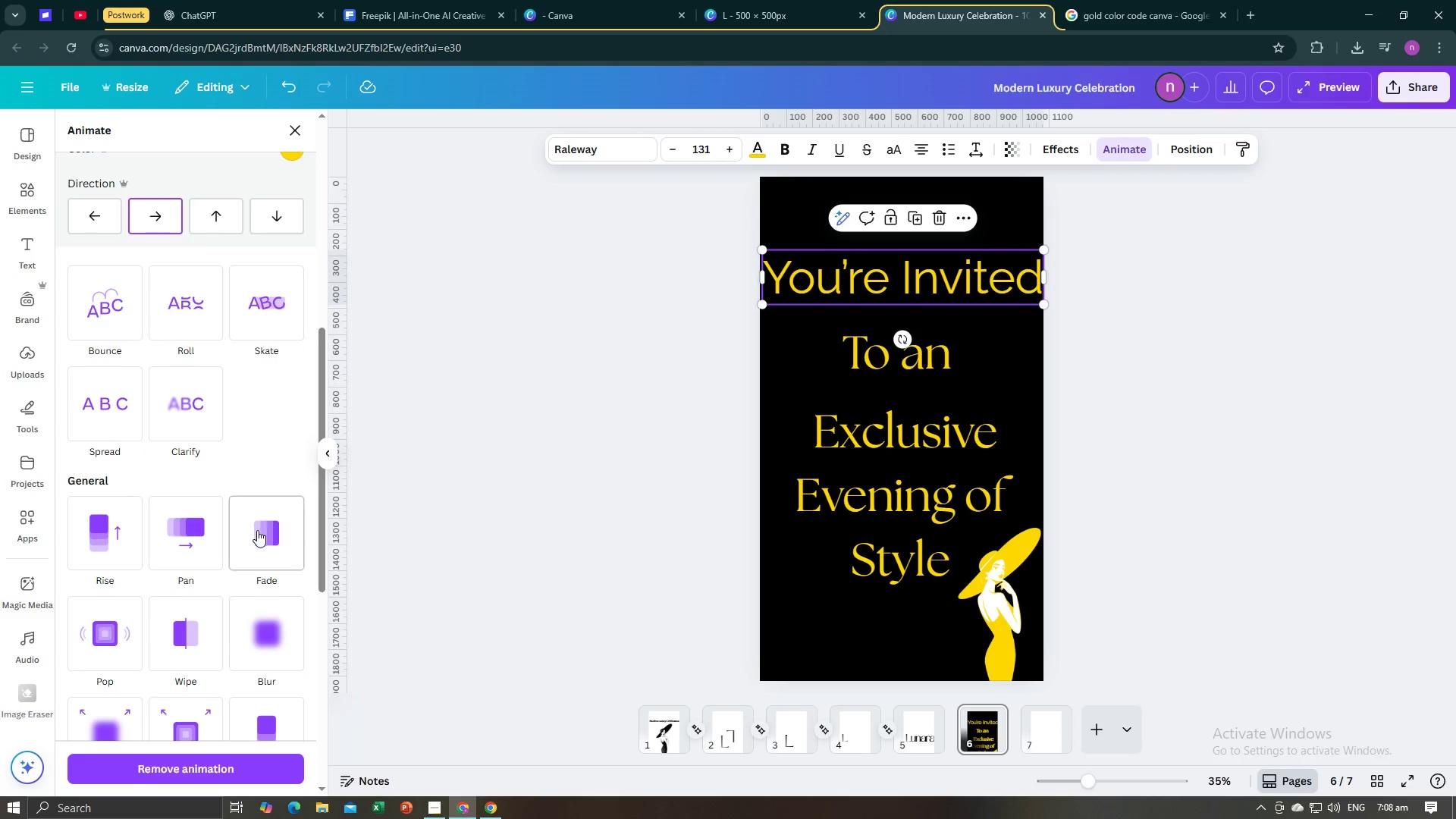 
left_click([257, 537])
 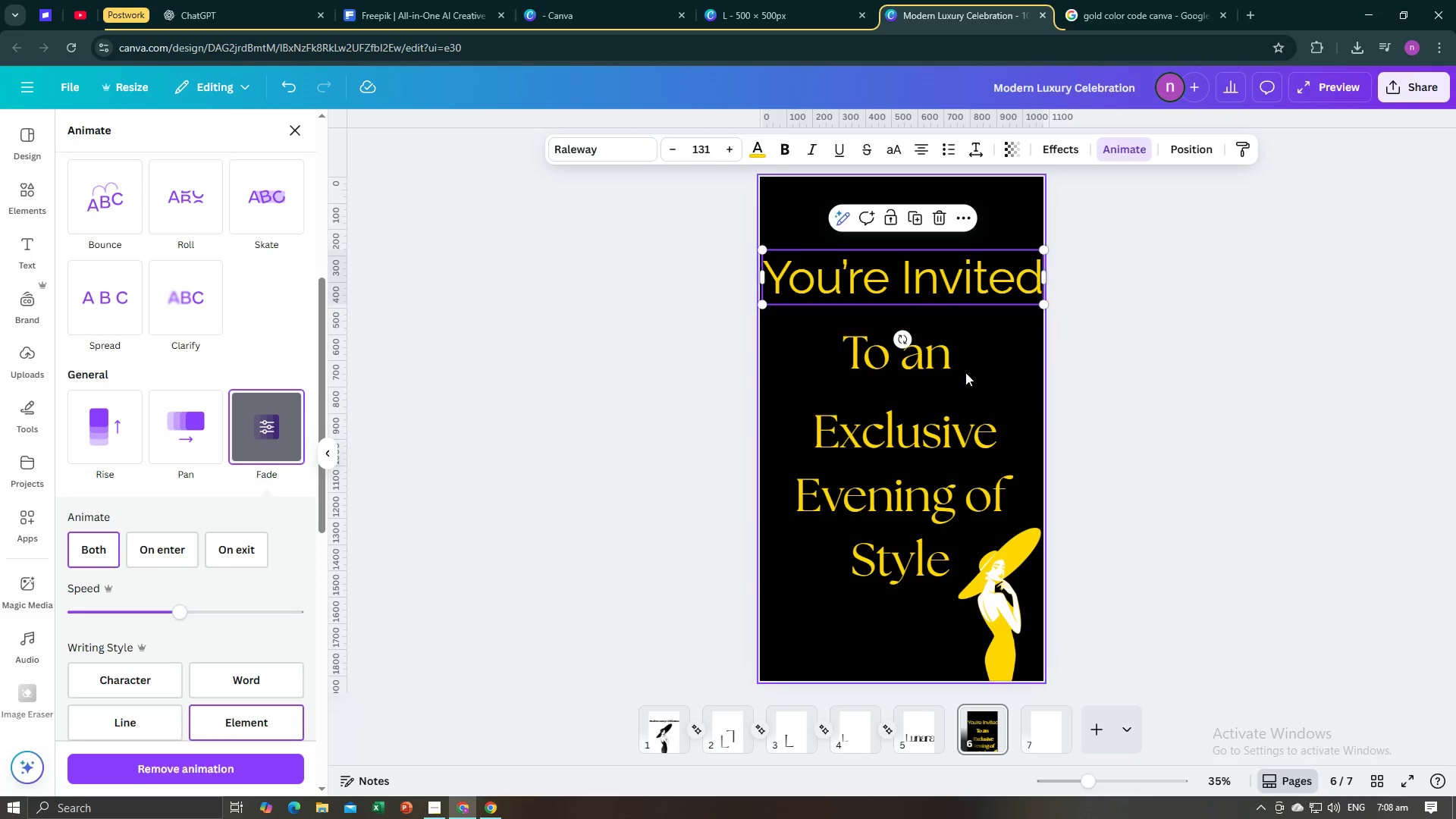 
left_click([943, 370])
 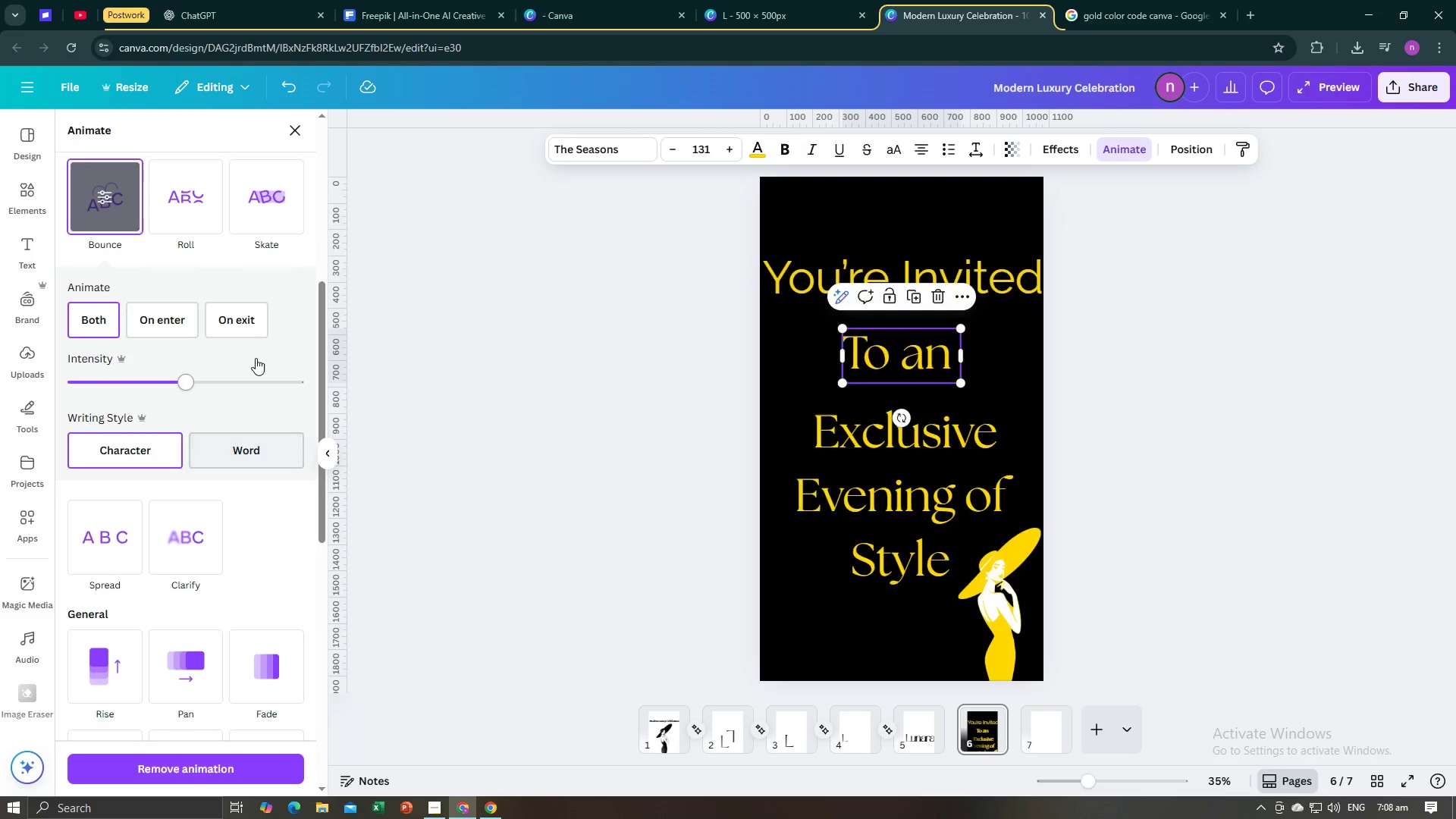 
scroll: coordinate [239, 521], scroll_direction: down, amount: 1.0
 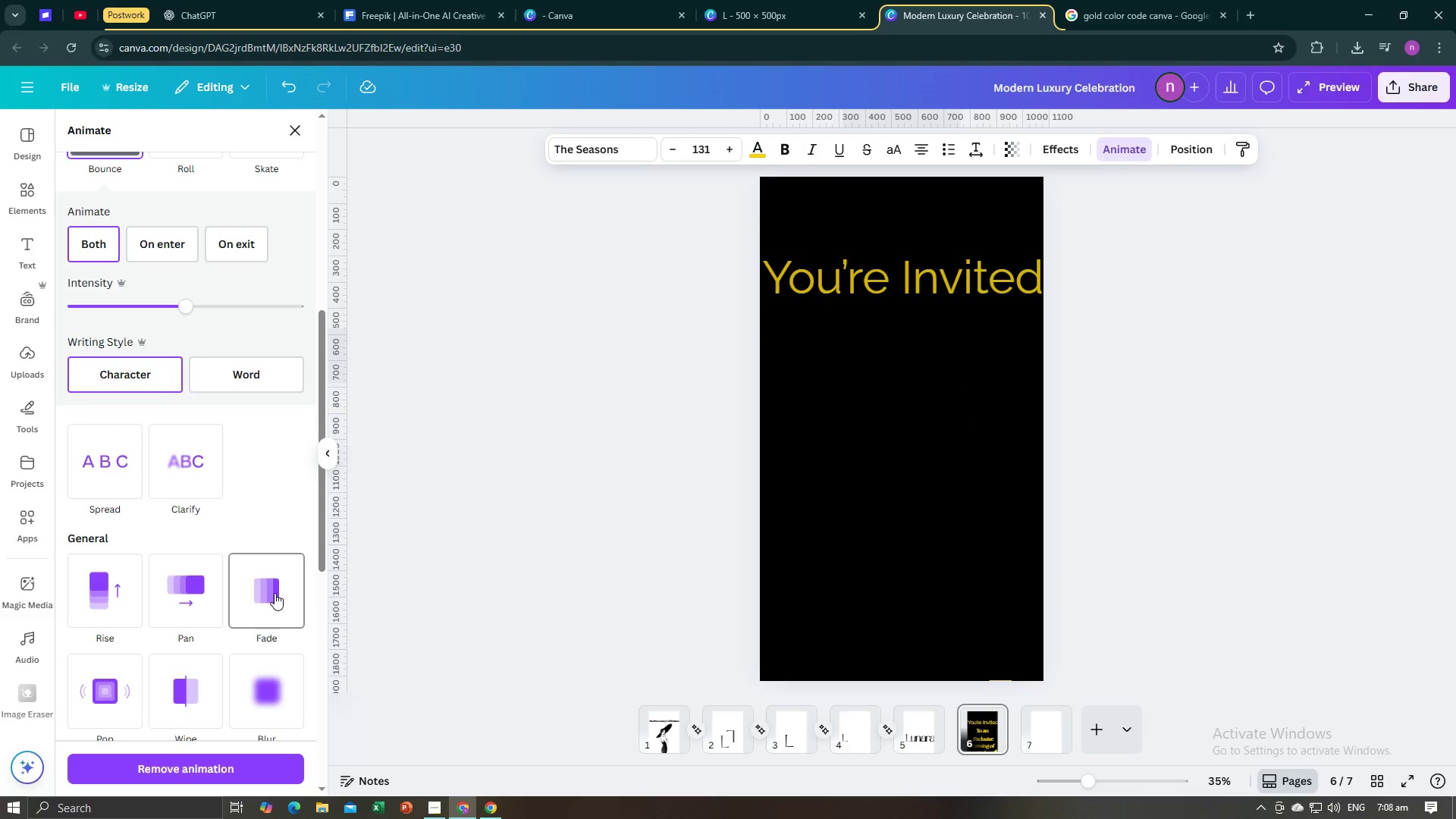 
left_click([275, 593])
 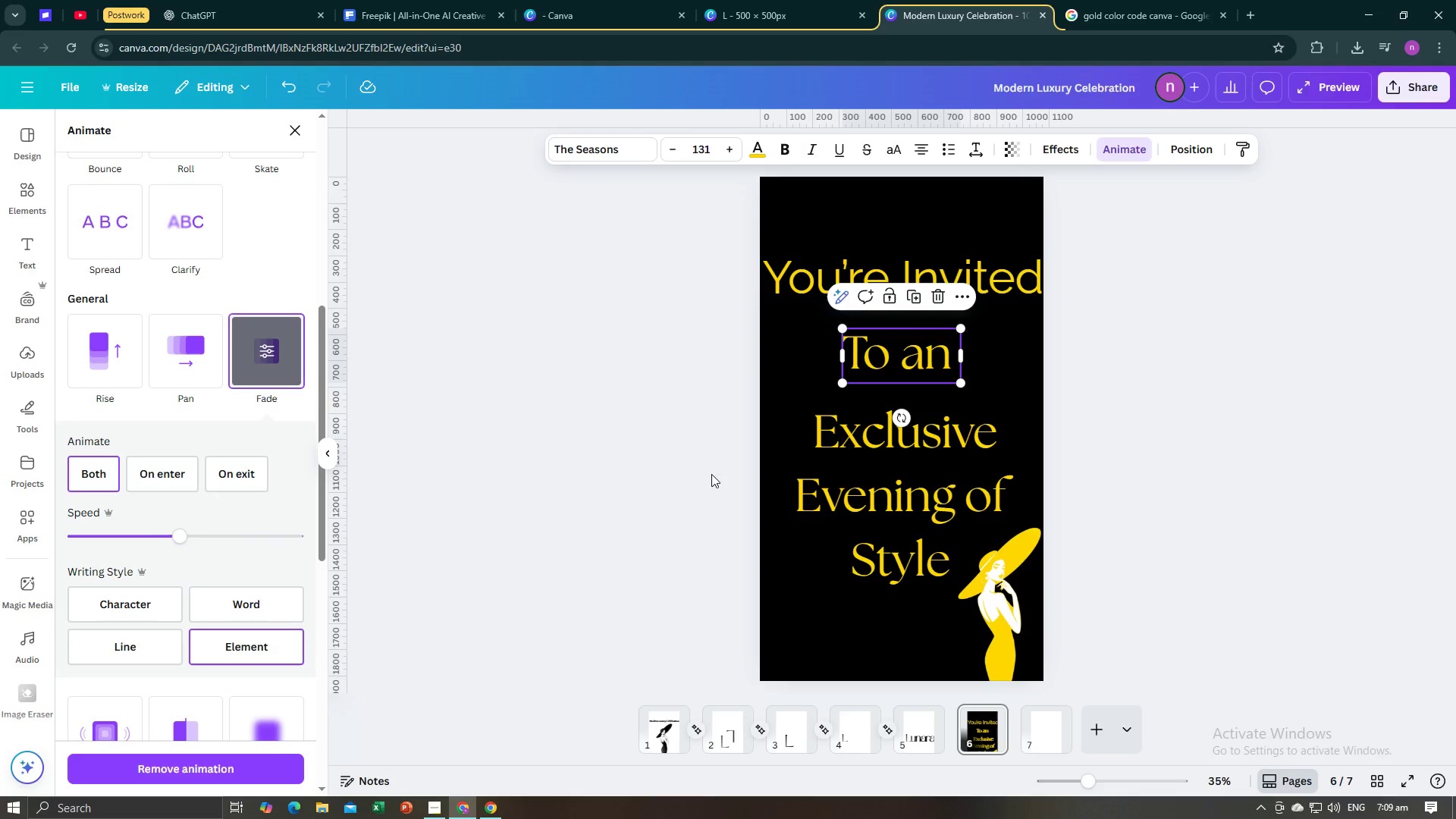 
left_click([806, 508])
 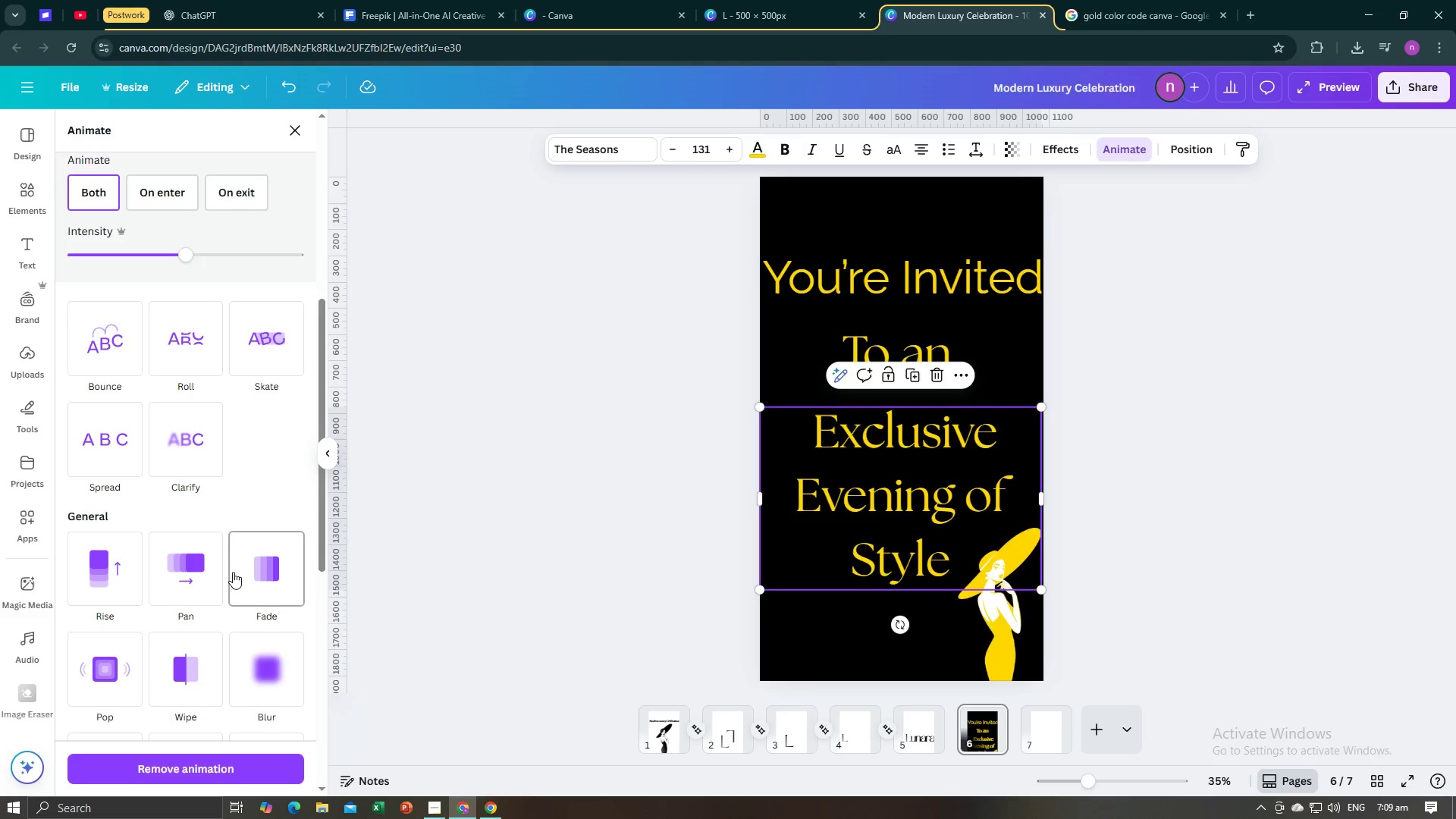 
left_click([251, 577])
 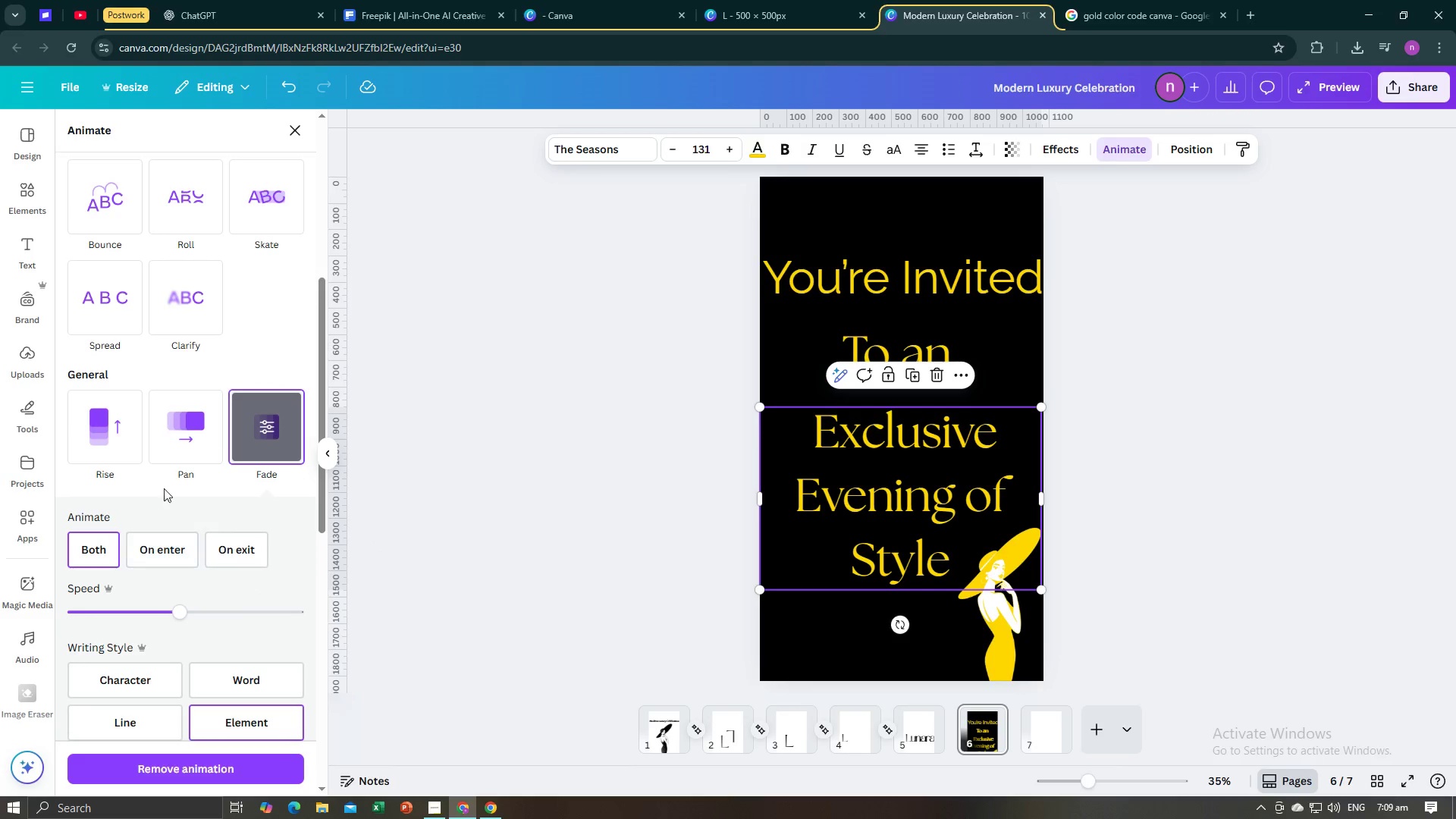 
scroll: coordinate [218, 606], scroll_direction: down, amount: 4.0
 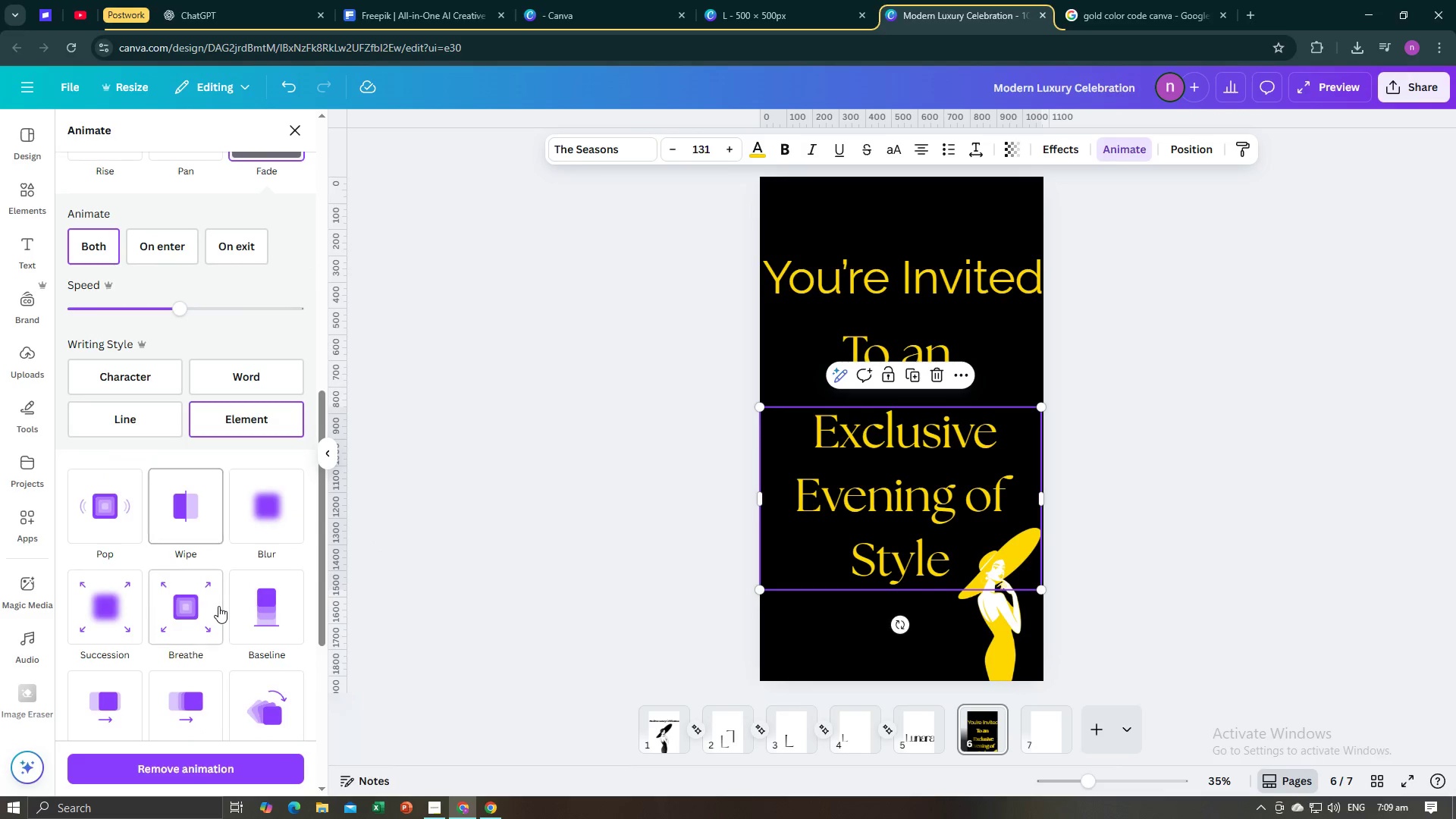 
scroll: coordinate [218, 606], scroll_direction: up, amount: 2.0
 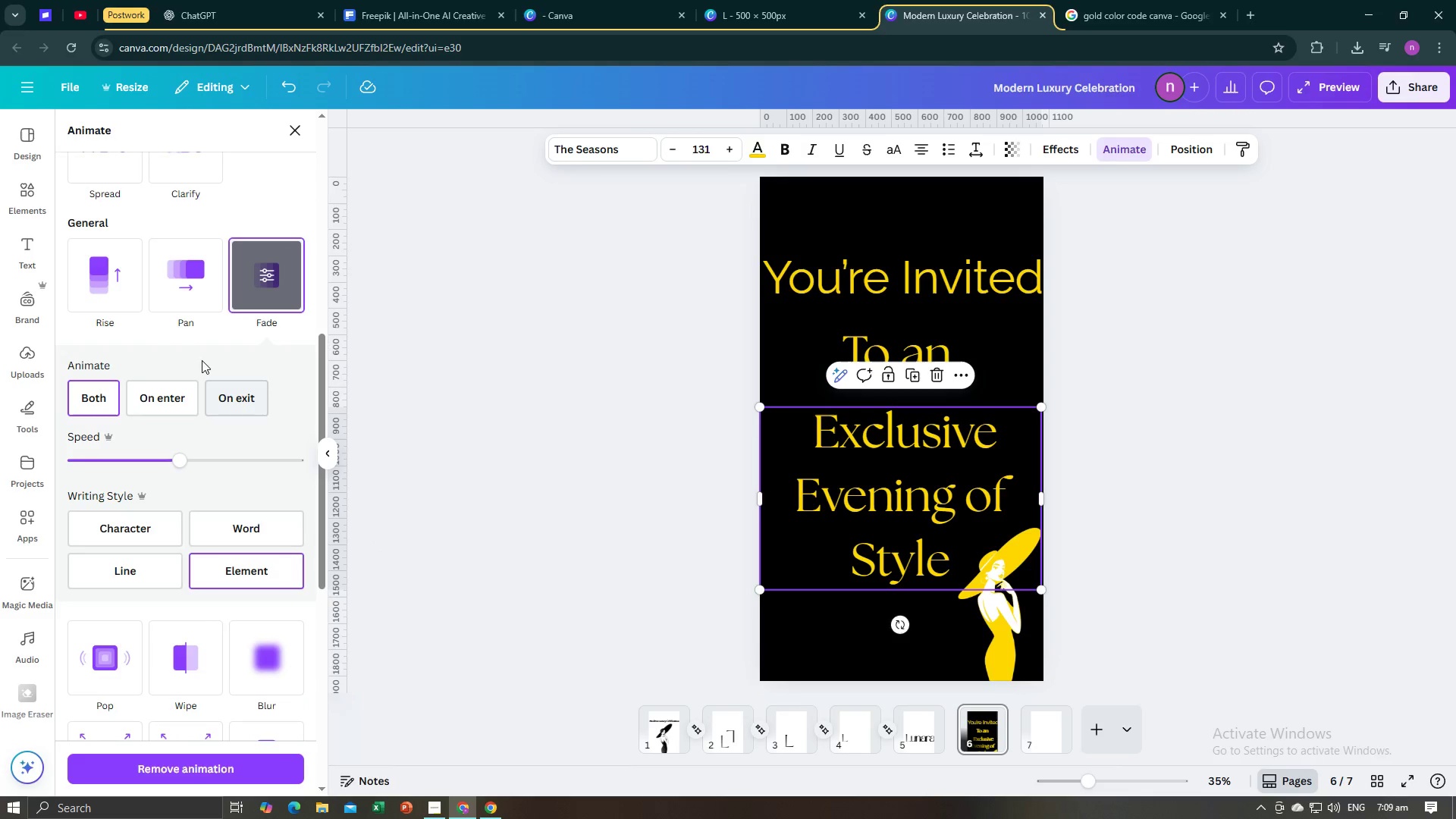 
left_click([160, 240])
 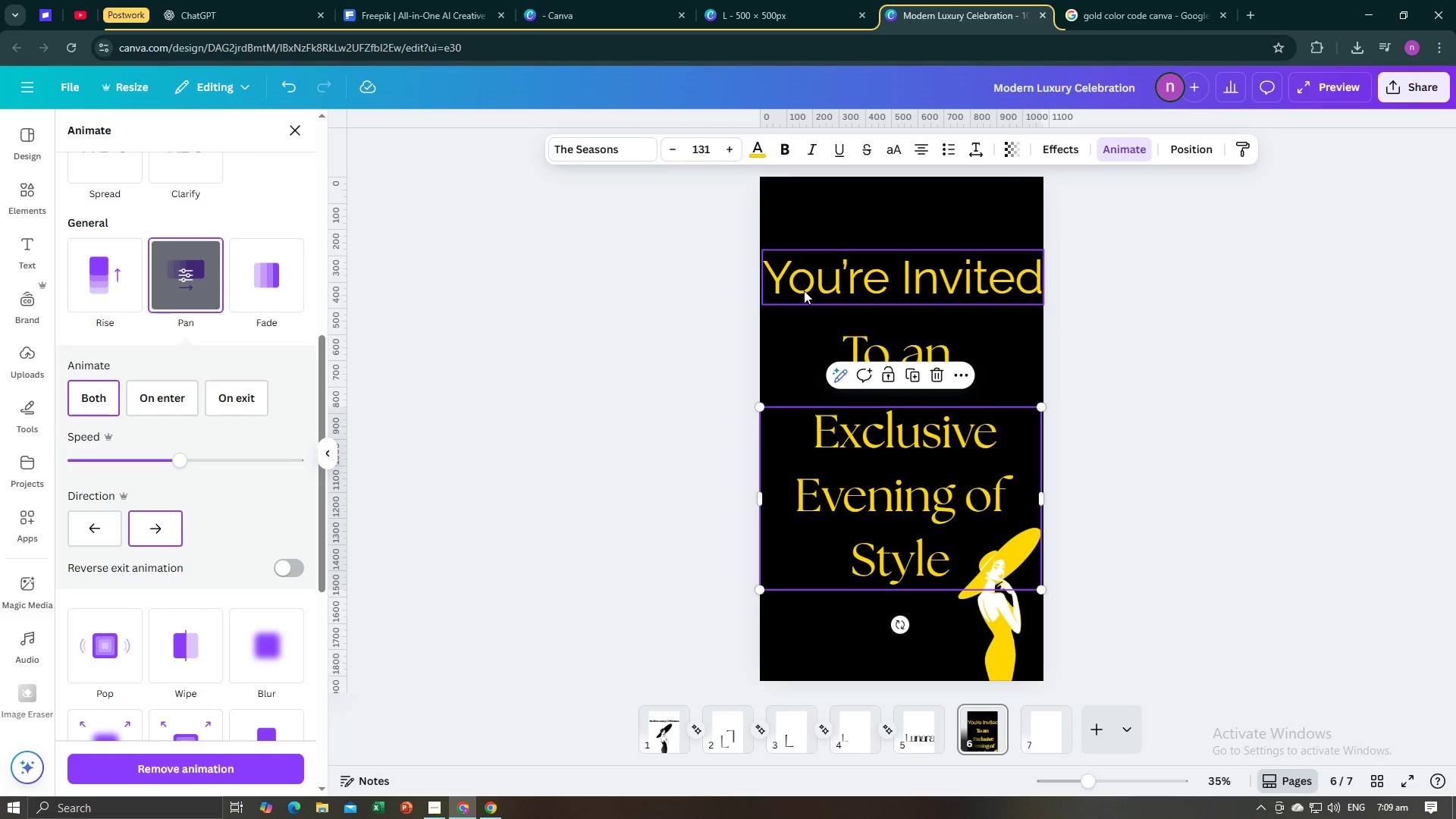 
left_click([804, 290])
 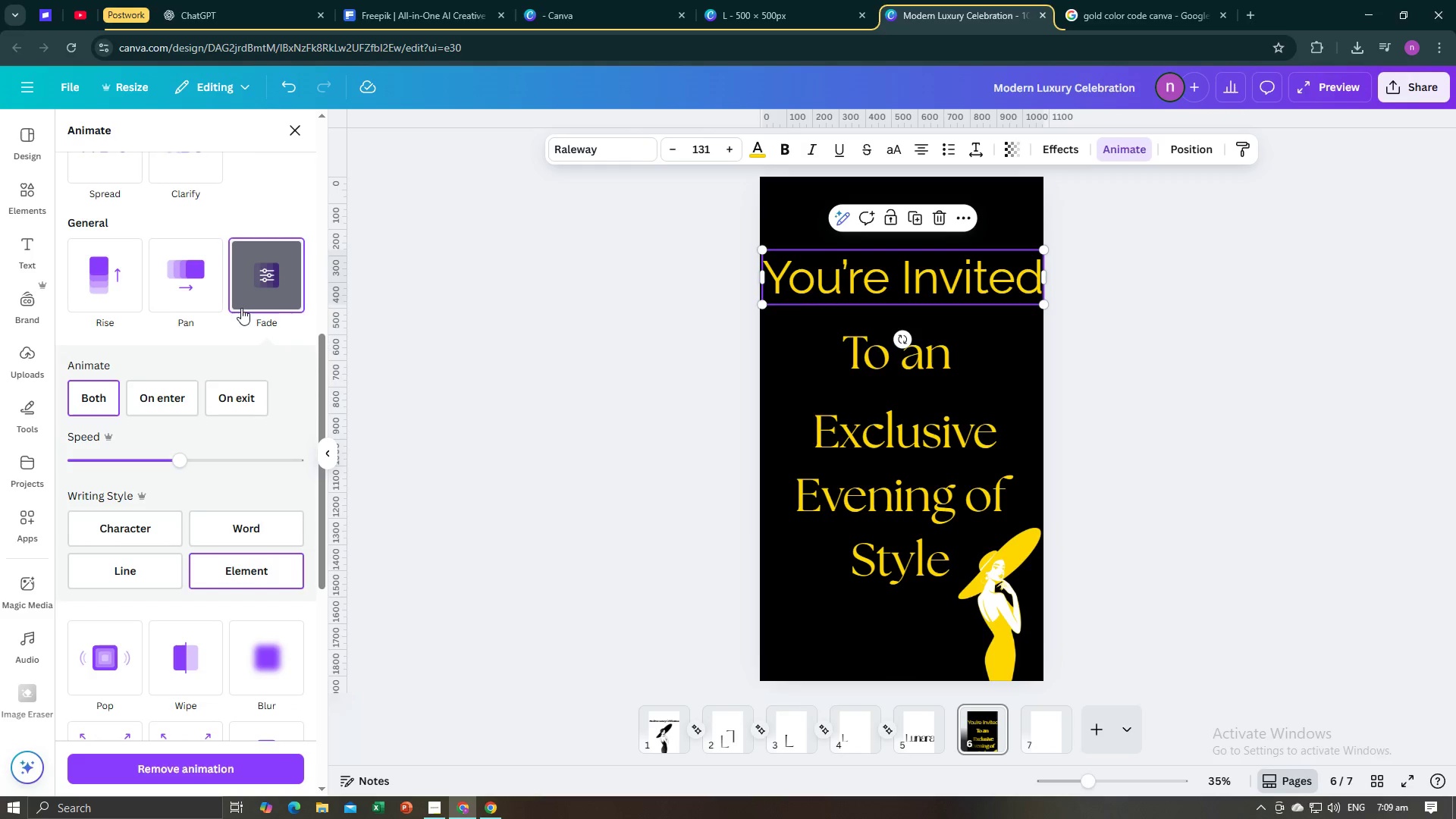 
left_click([177, 287])
 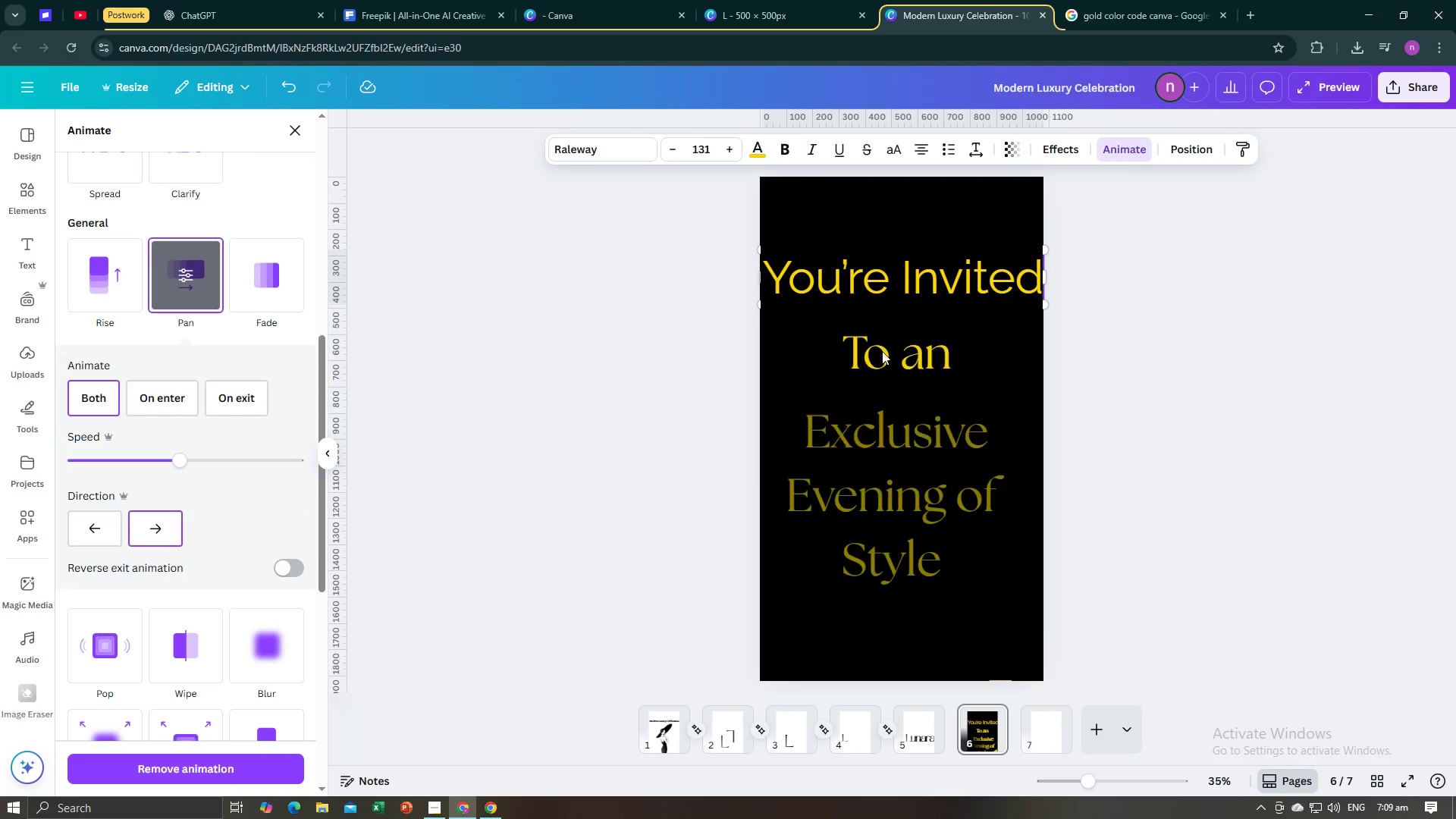 
left_click([882, 351])
 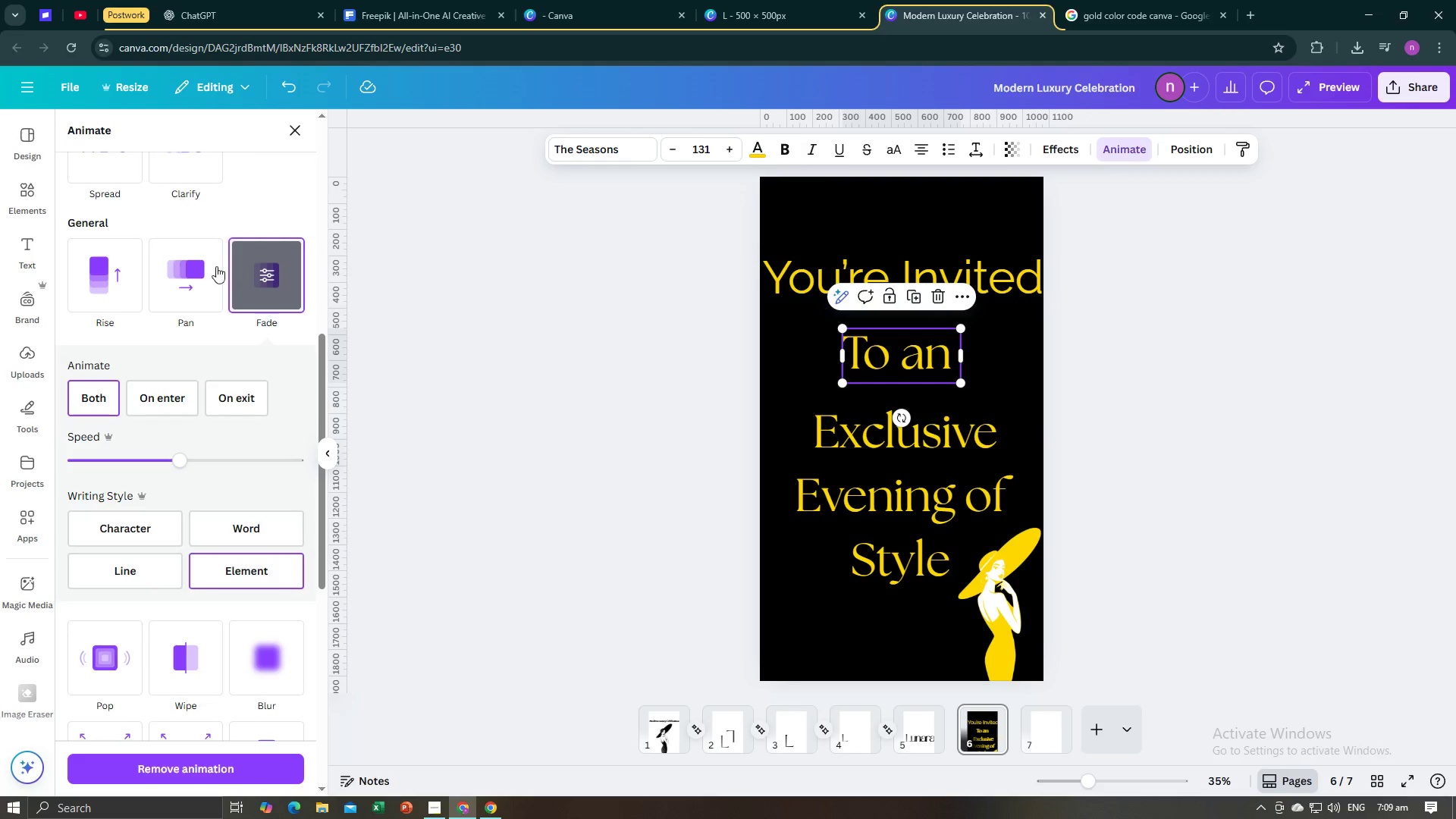 
left_click([201, 275])
 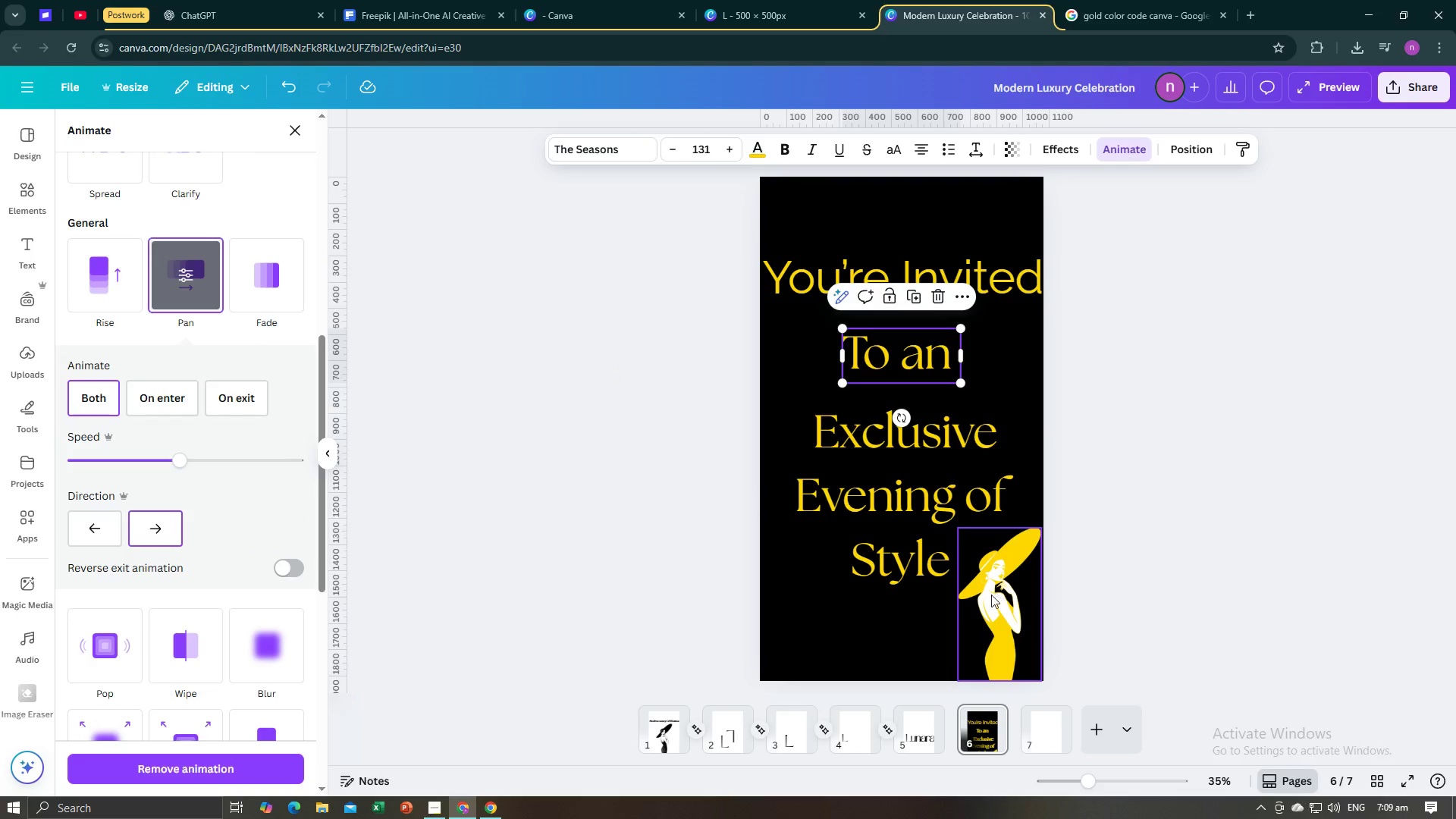 
left_click([602, 578])
 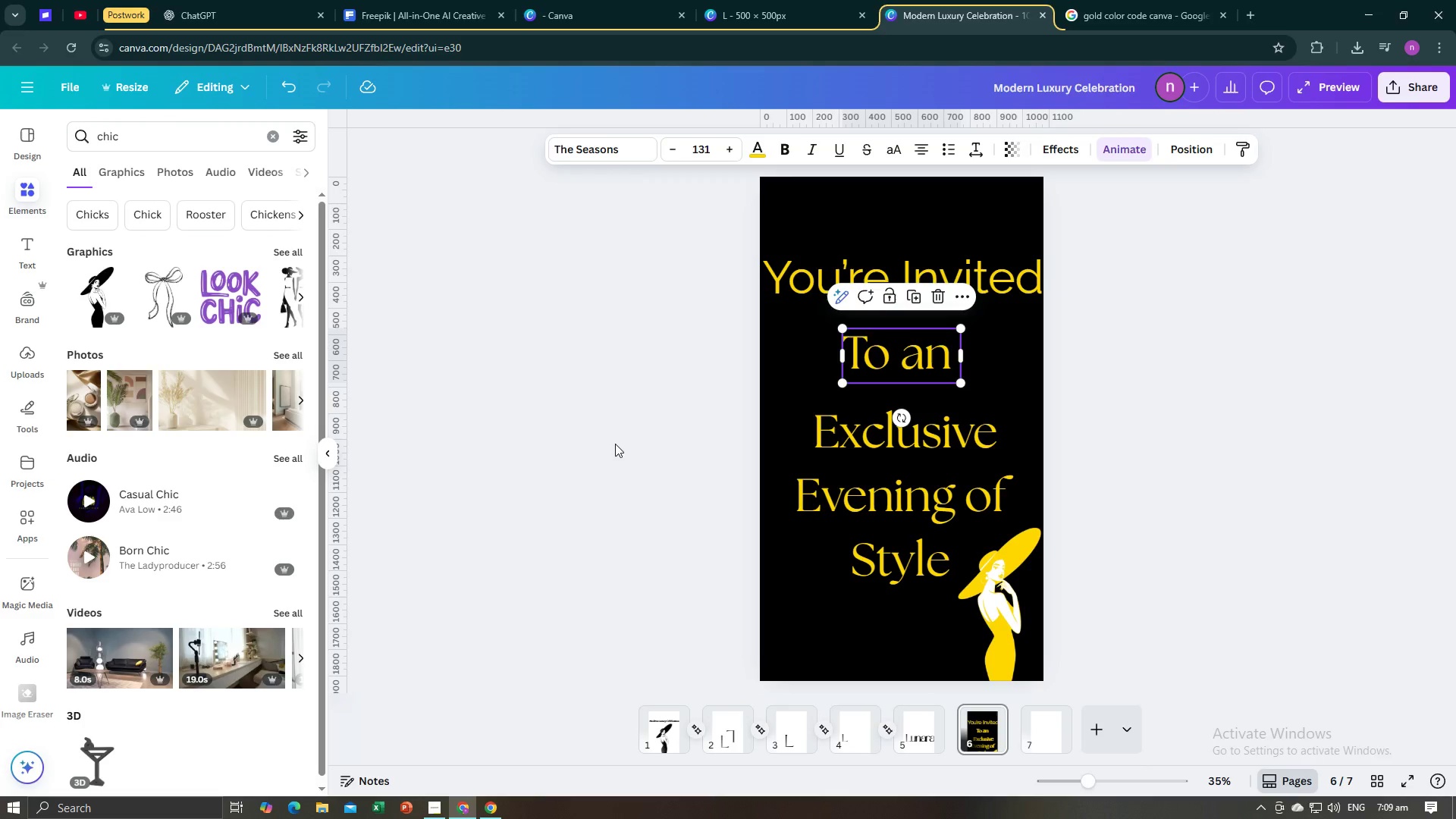 
left_click([613, 450])
 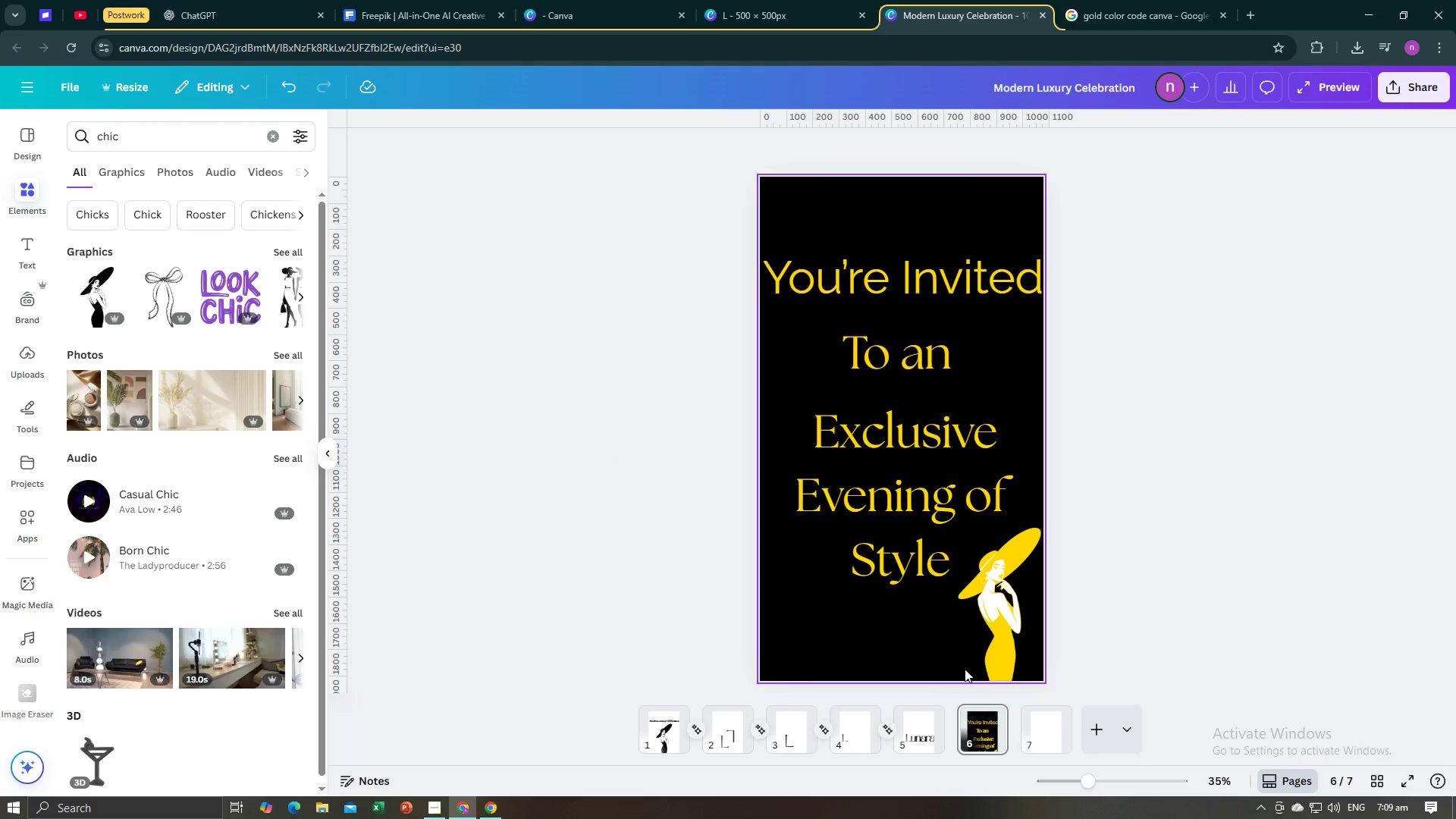 
left_click([1034, 738])
 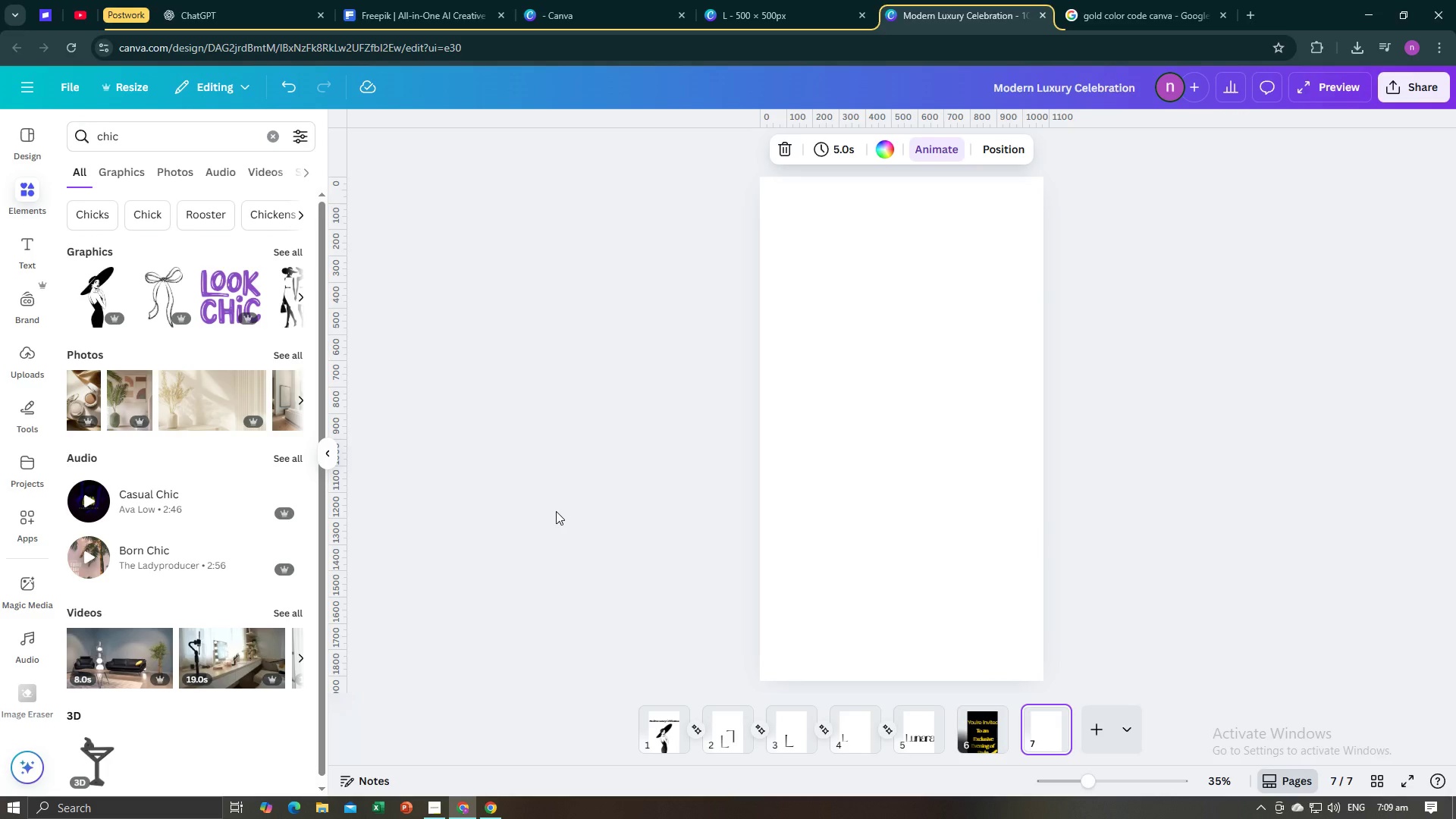 
left_click([556, 511])
 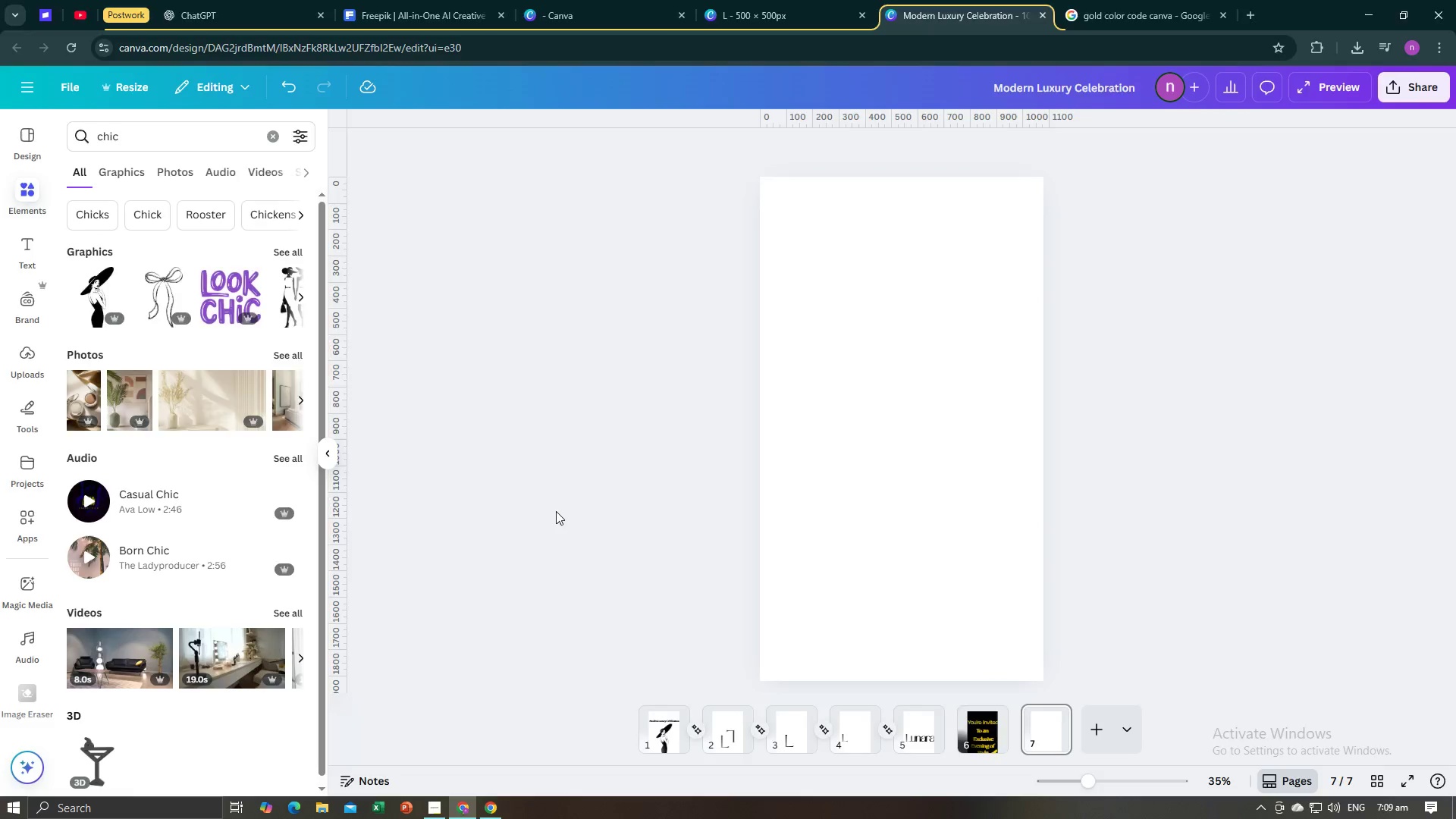 
key(Alt+AltLeft)
 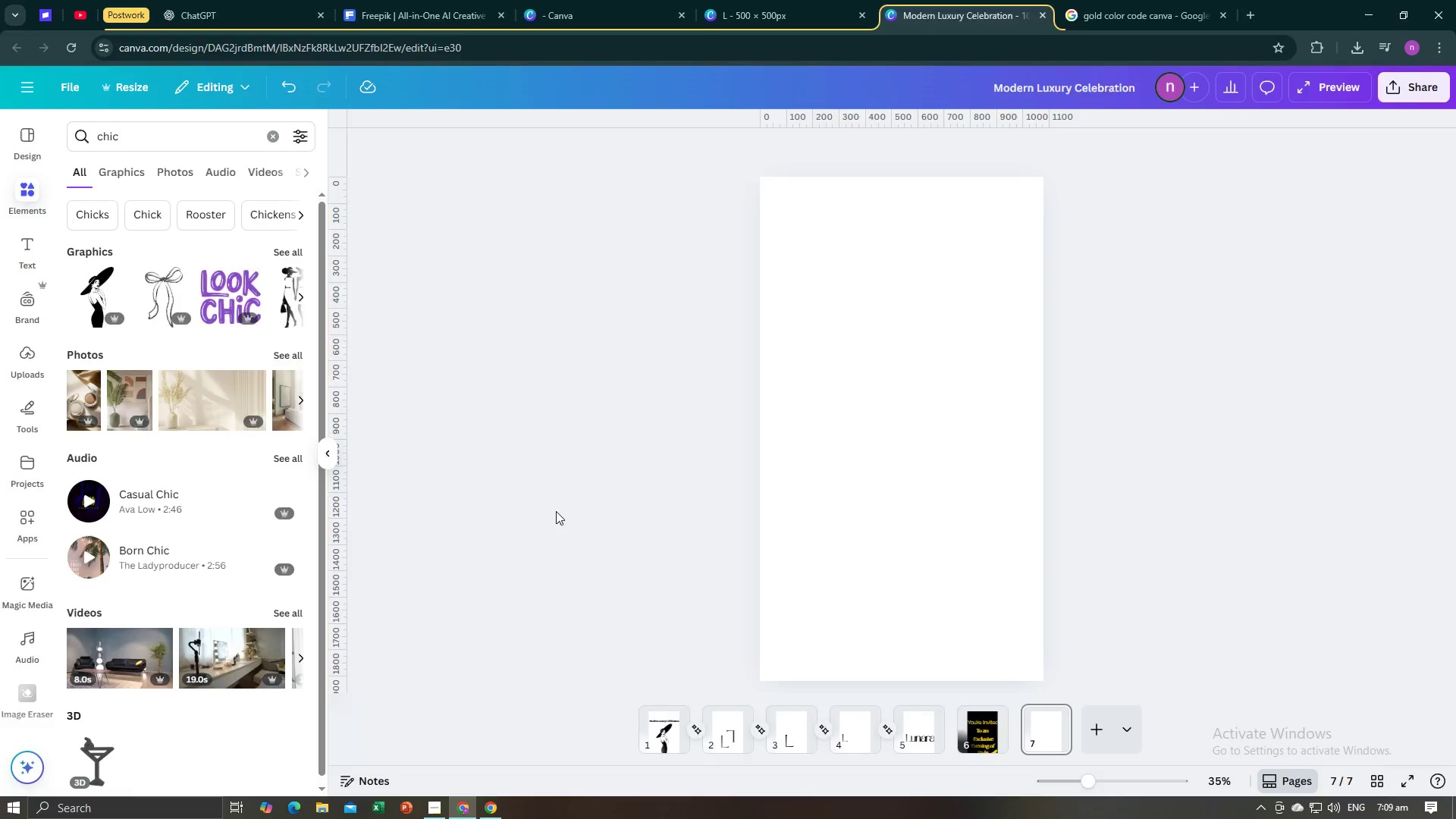 
key(Alt+Tab)
 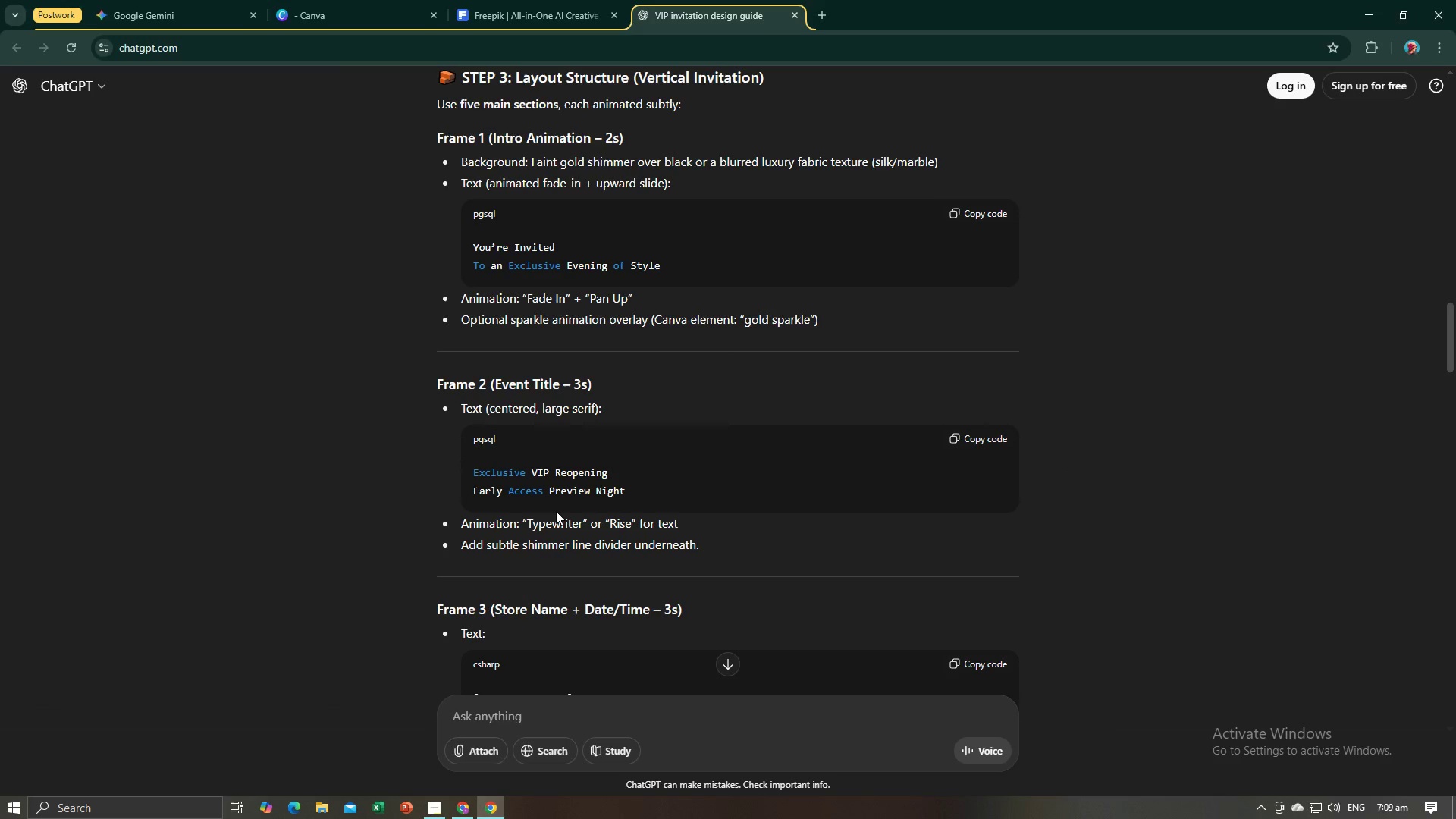 
key(Alt+AltLeft)
 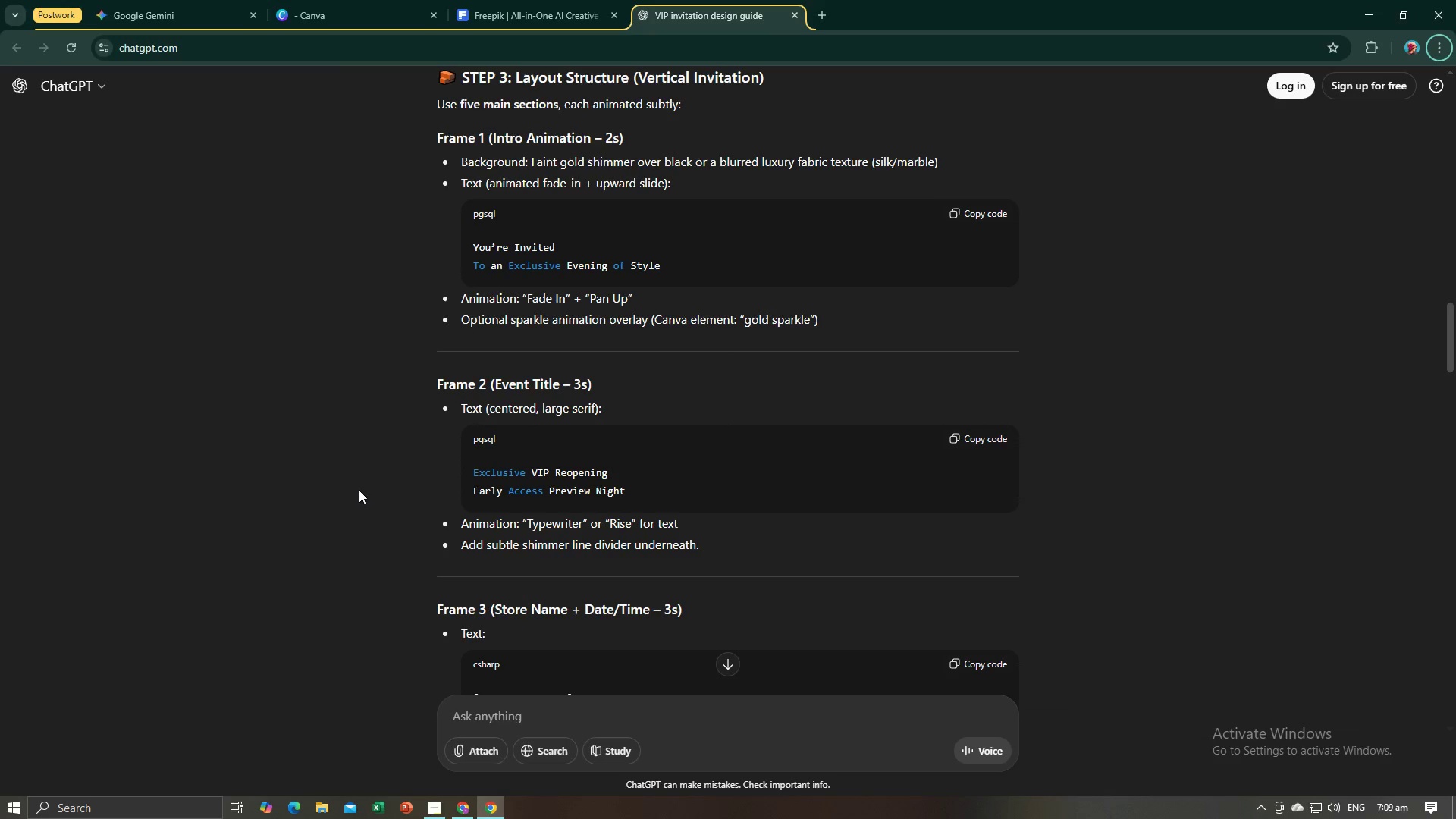 
left_click([359, 490])
 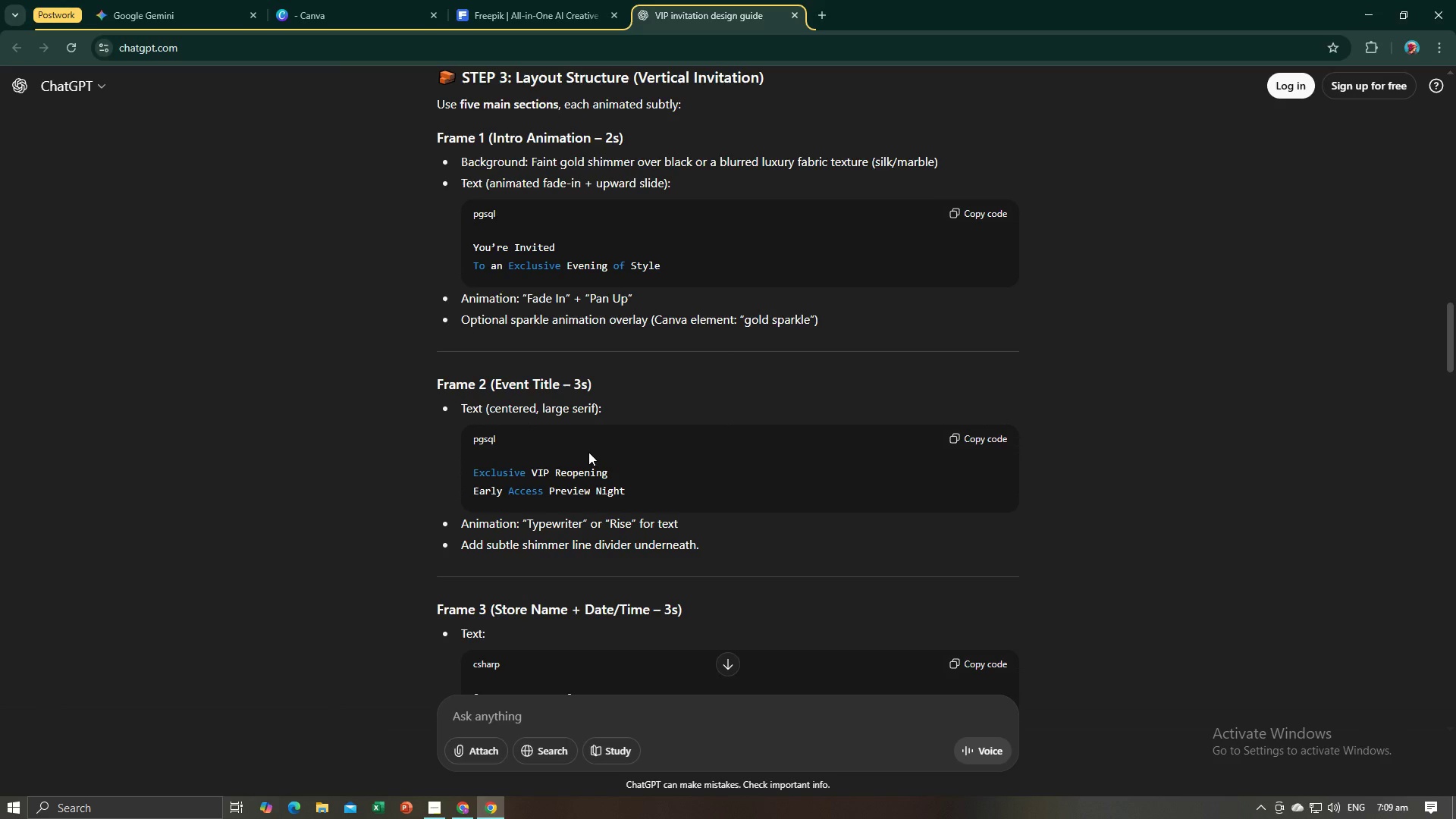 
key(Alt+AltLeft)
 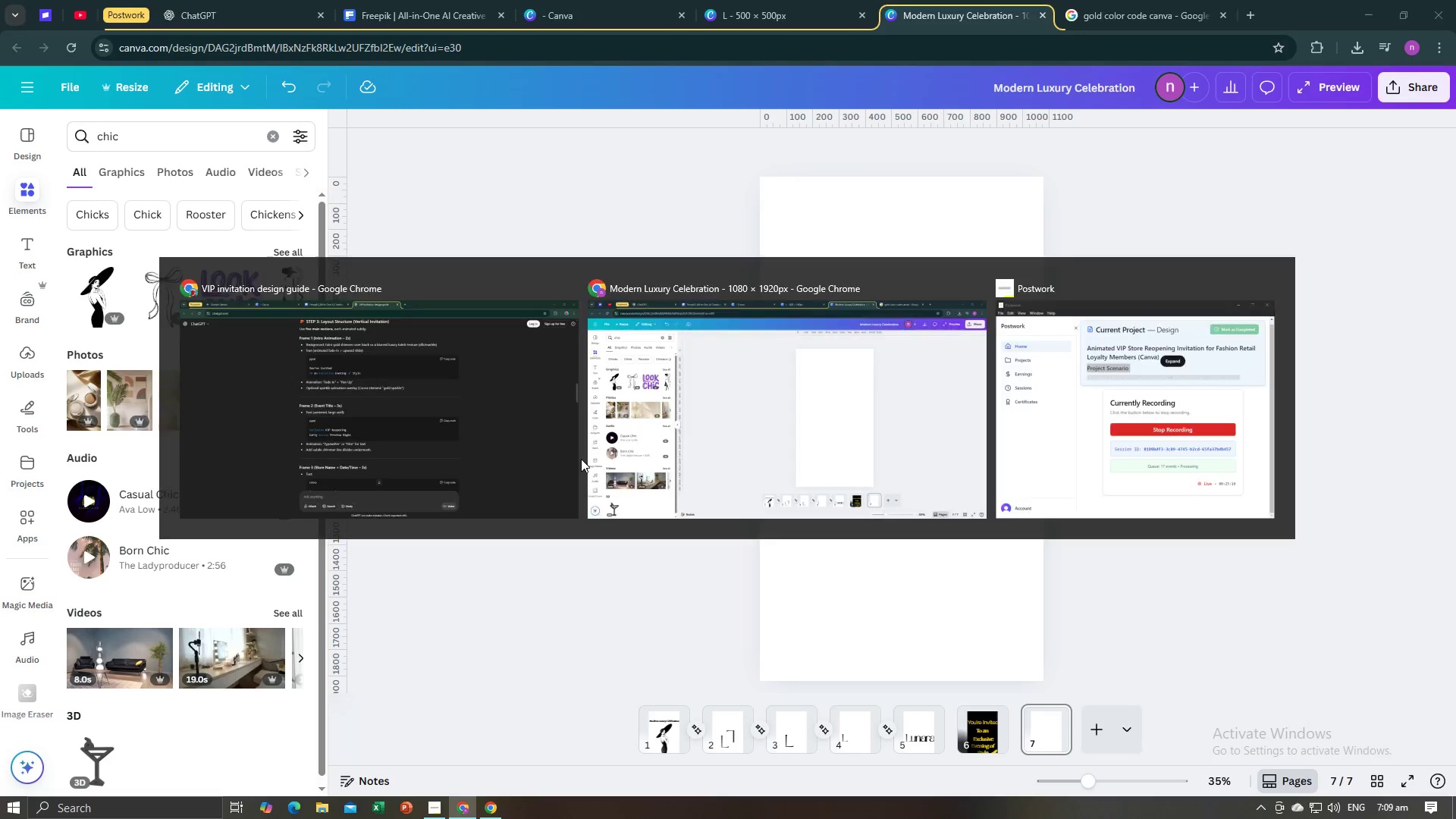 
key(Alt+Tab)
 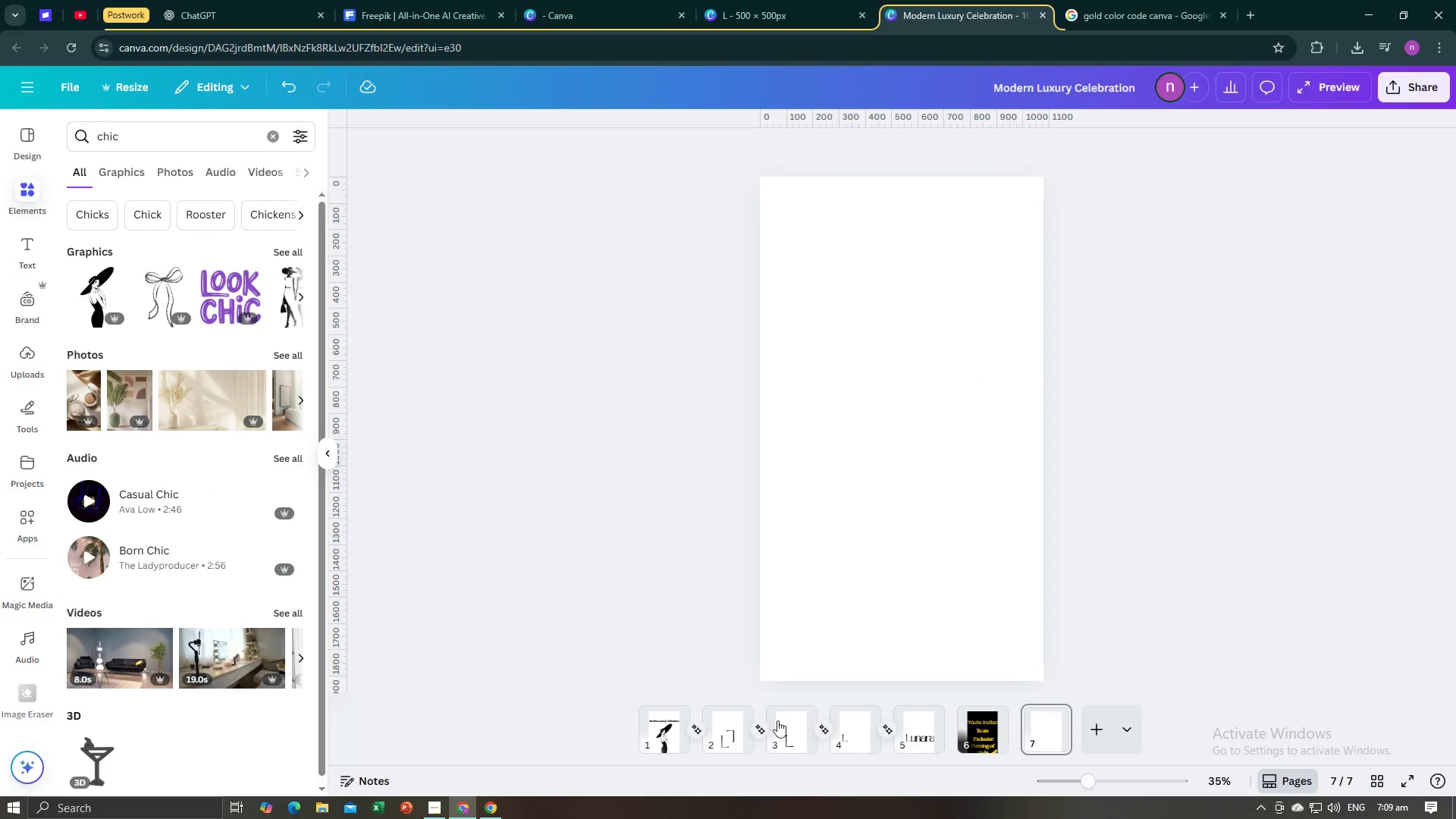 
left_click([661, 736])
 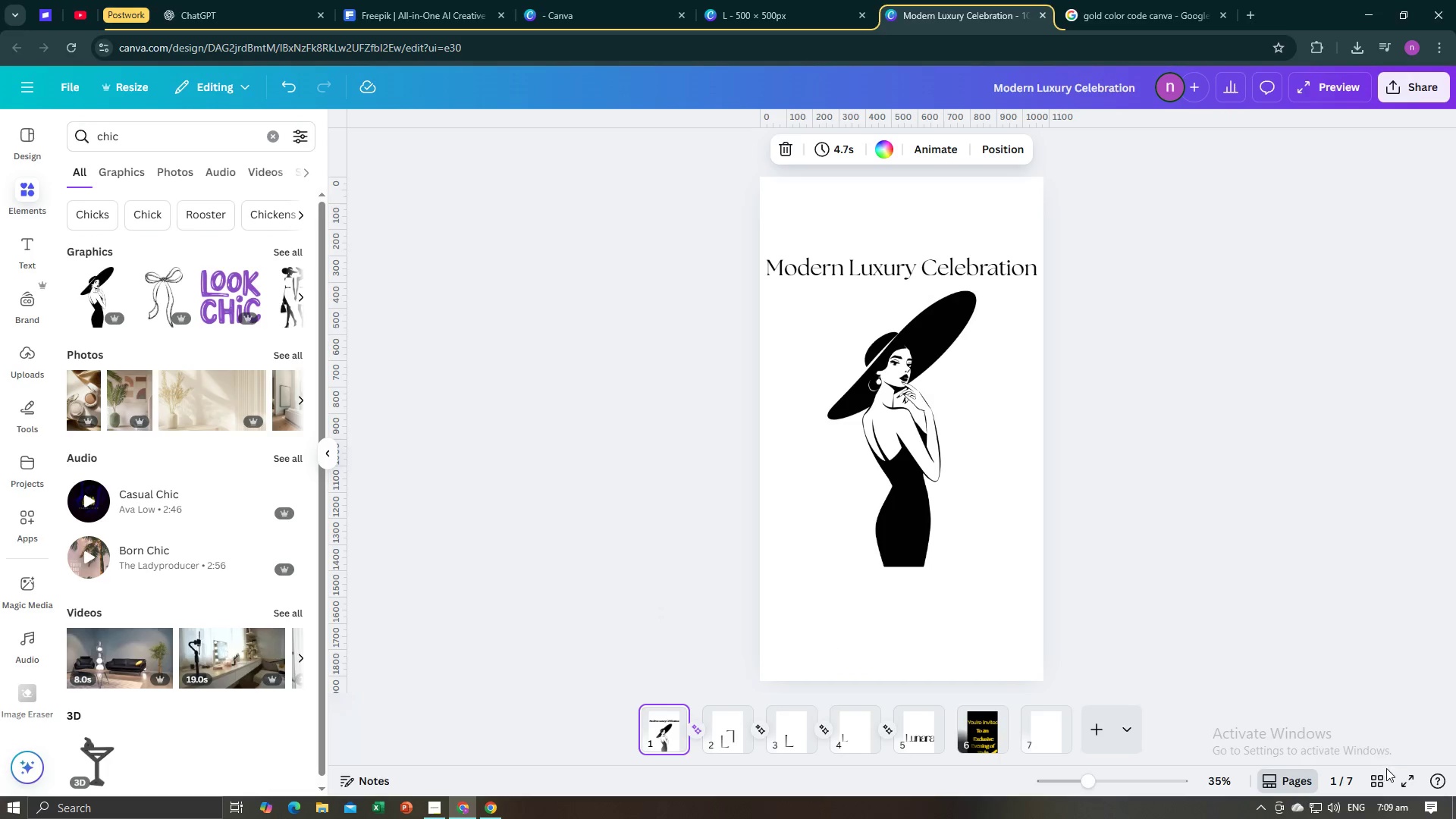 
left_click([1398, 777])
 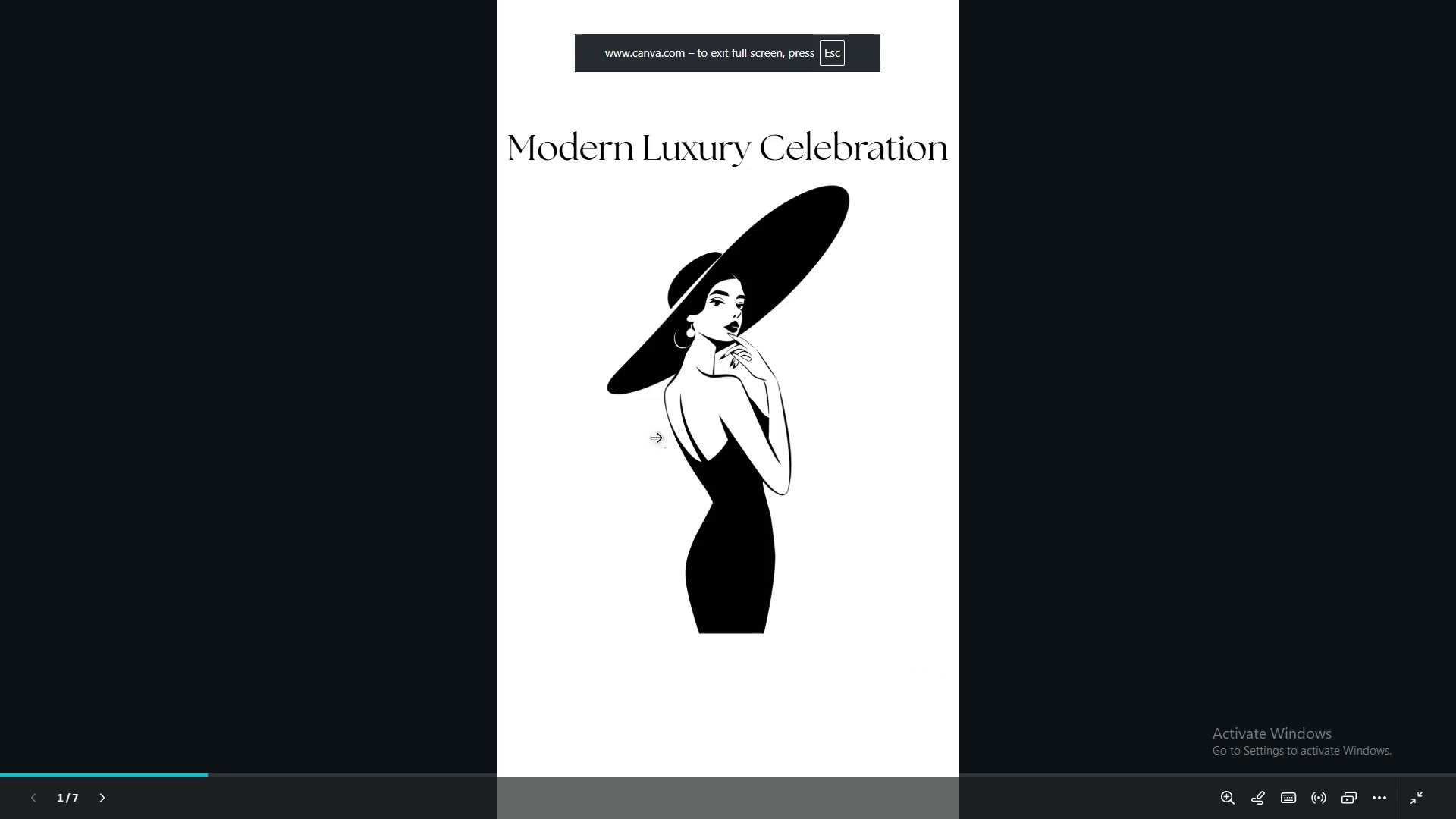 
key(ArrowRight)
 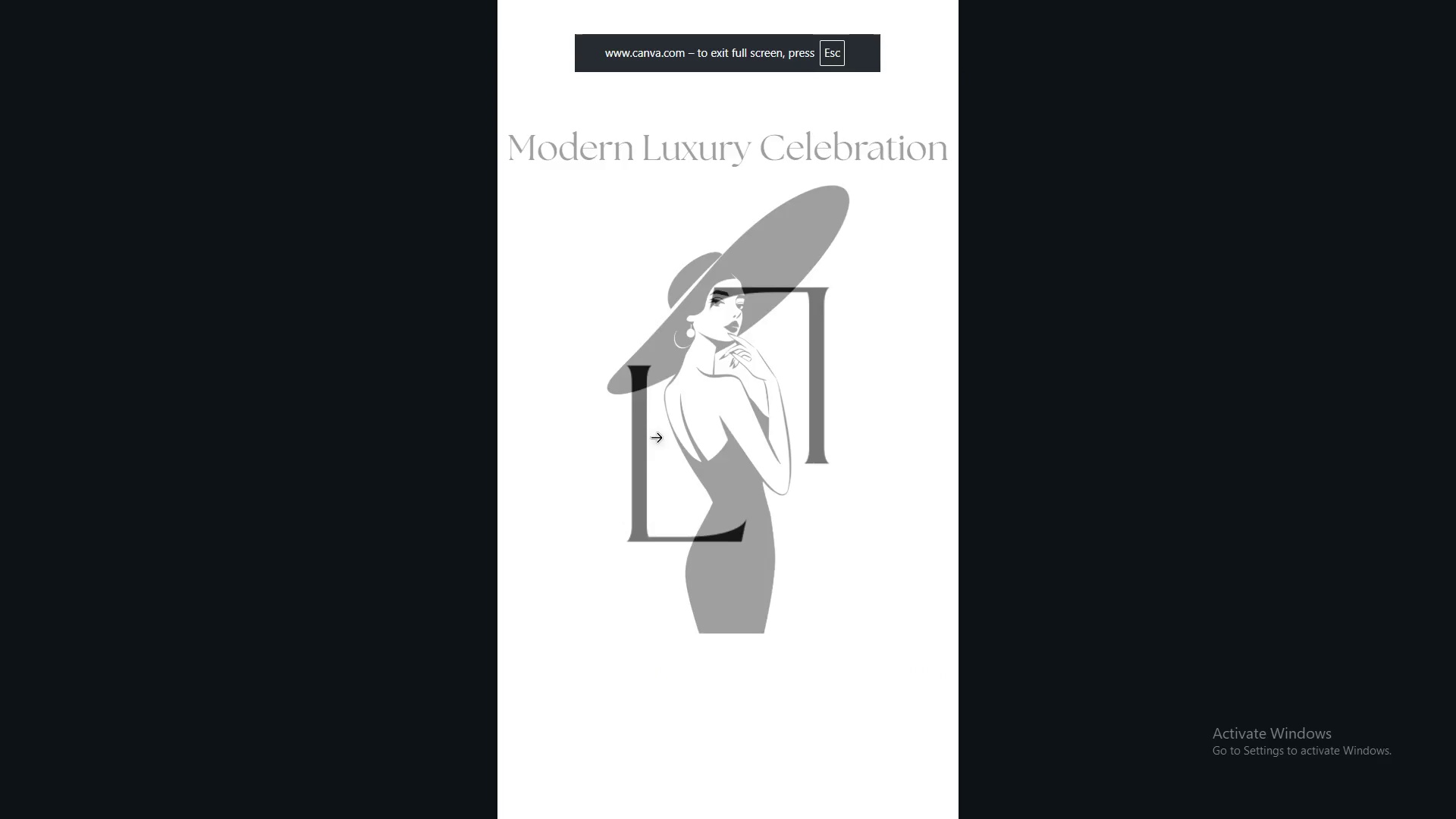 
key(ArrowRight)
 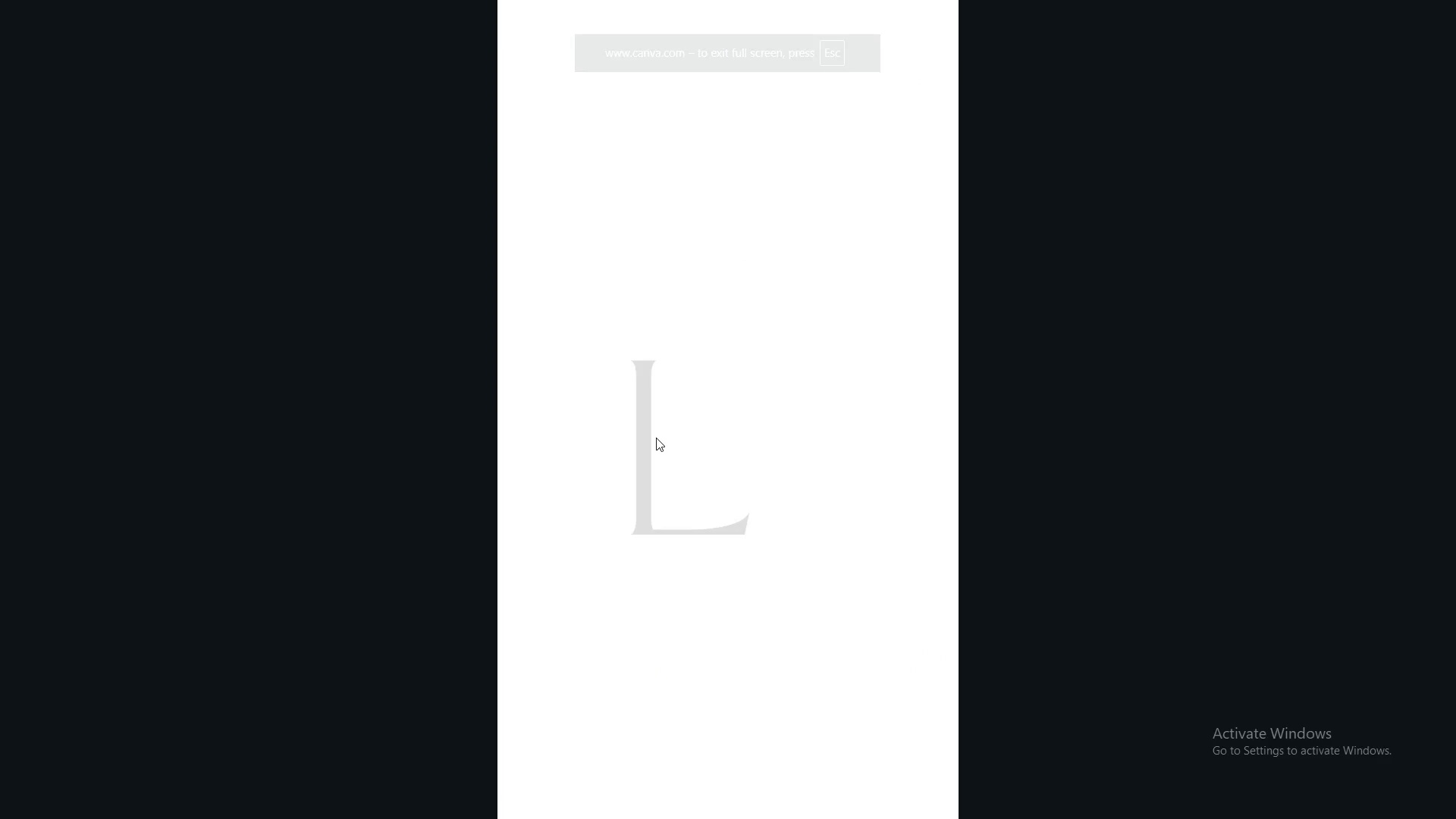 
key(ArrowRight)
 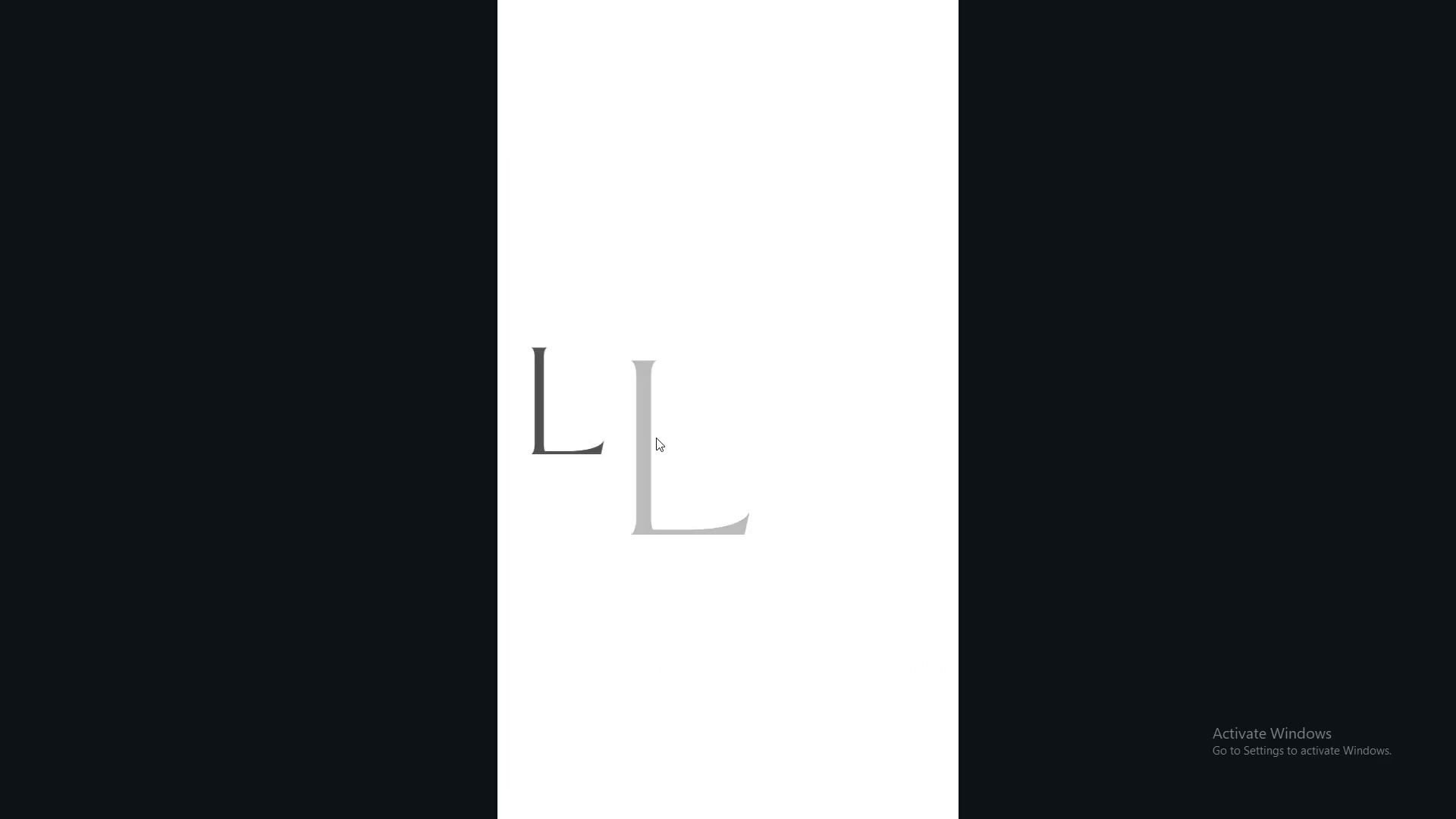 
key(ArrowRight)
 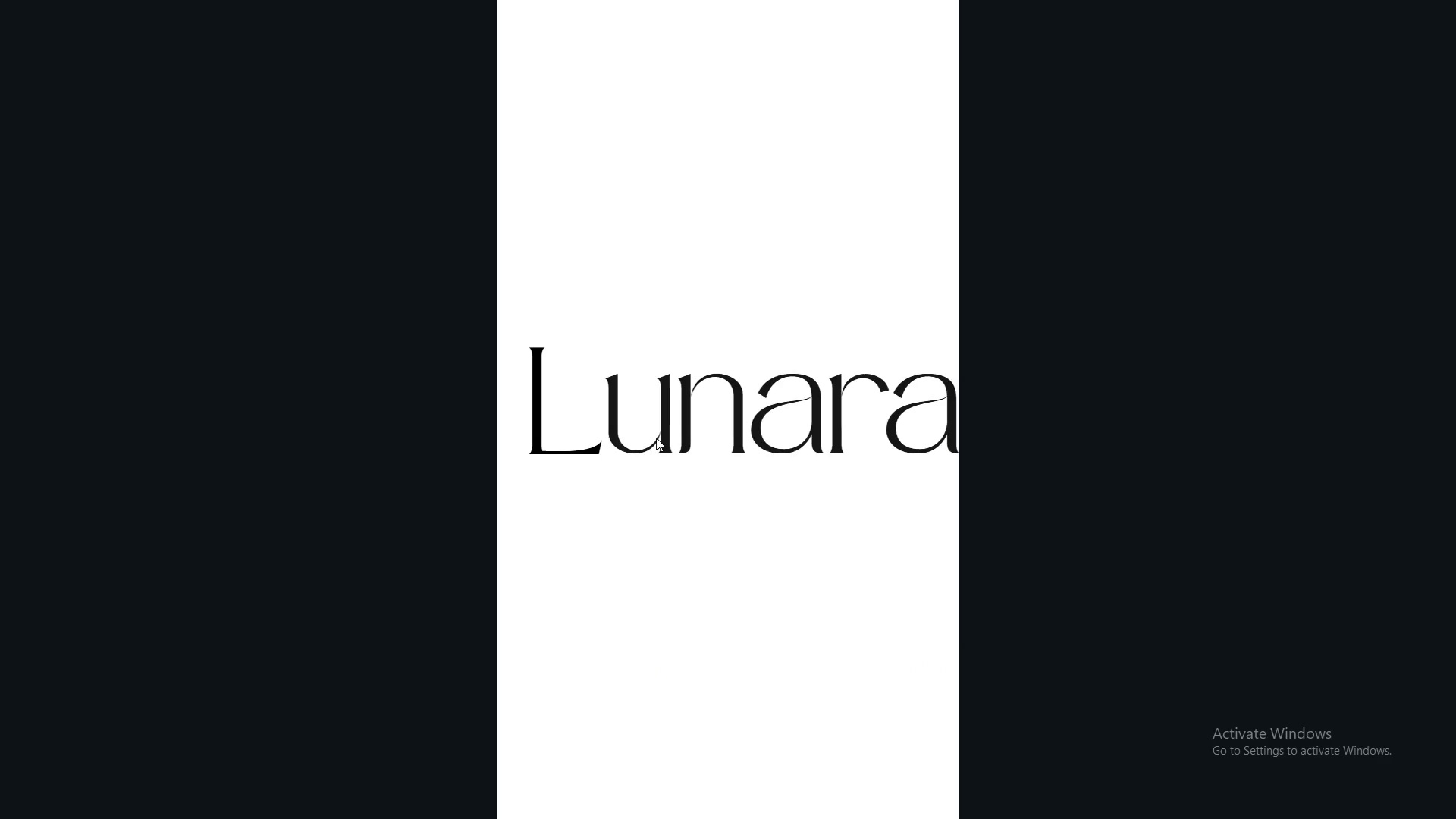 
key(ArrowRight)
 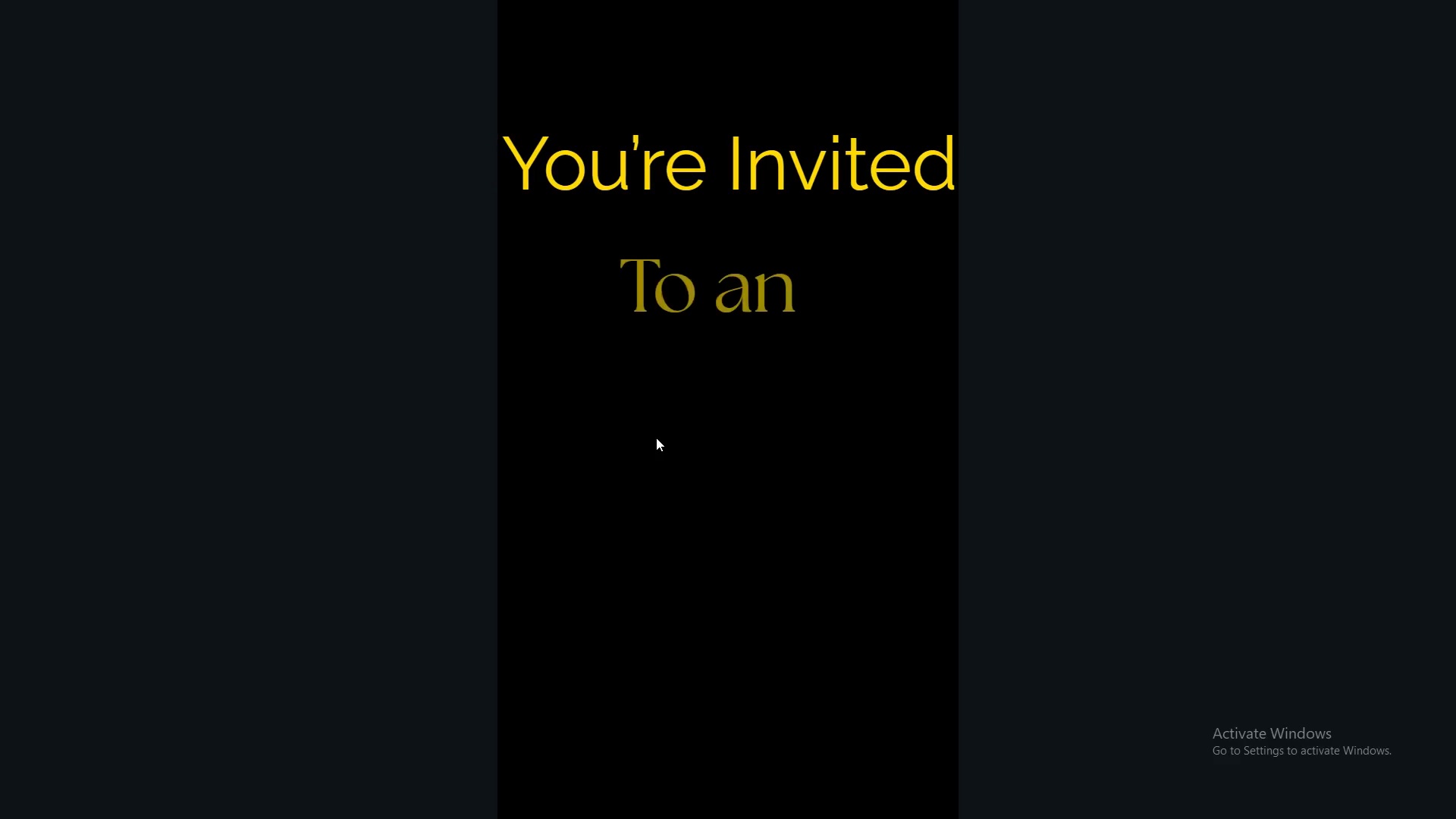 
key(ArrowRight)
 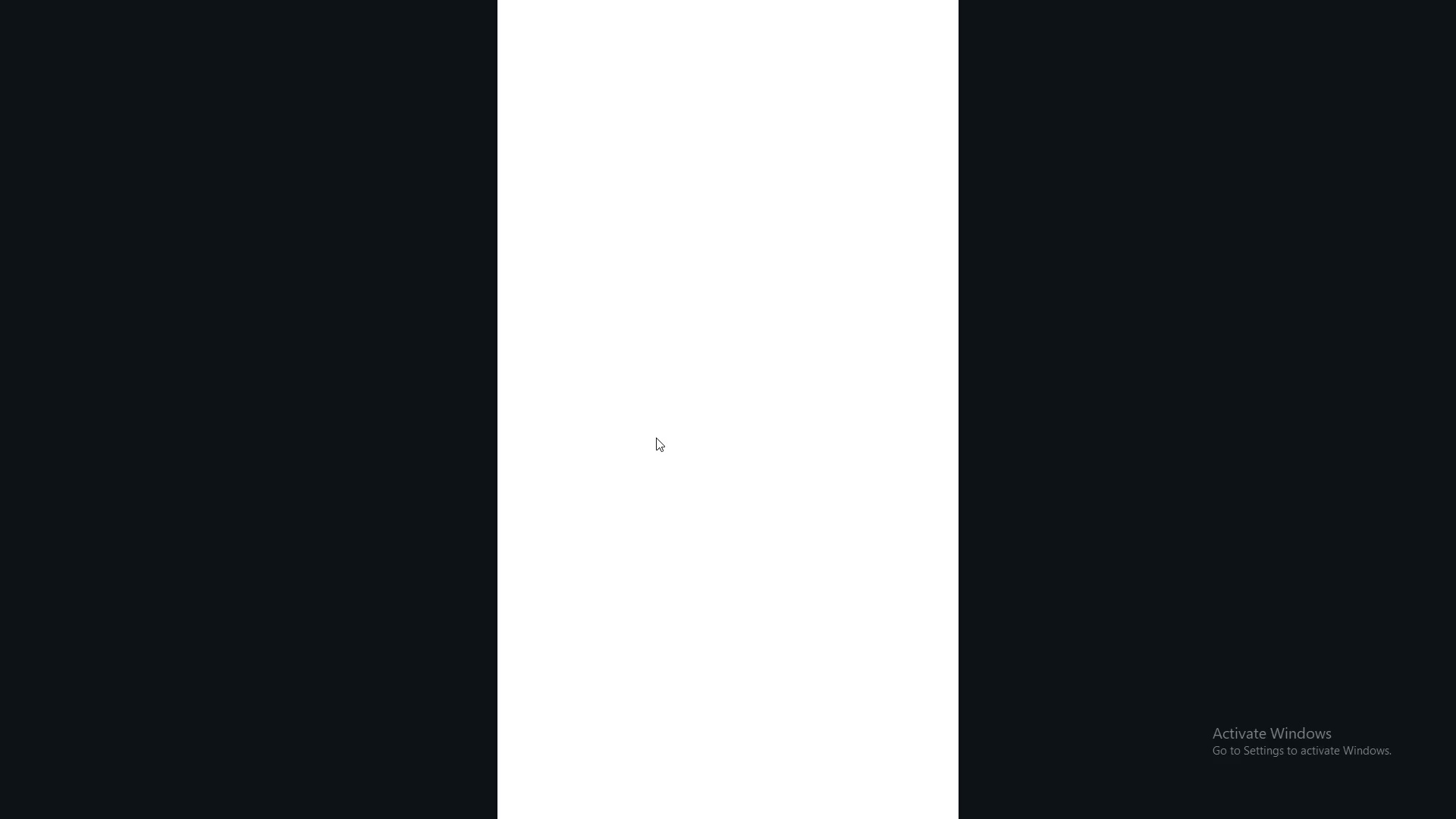 
key(Alt+AltLeft)
 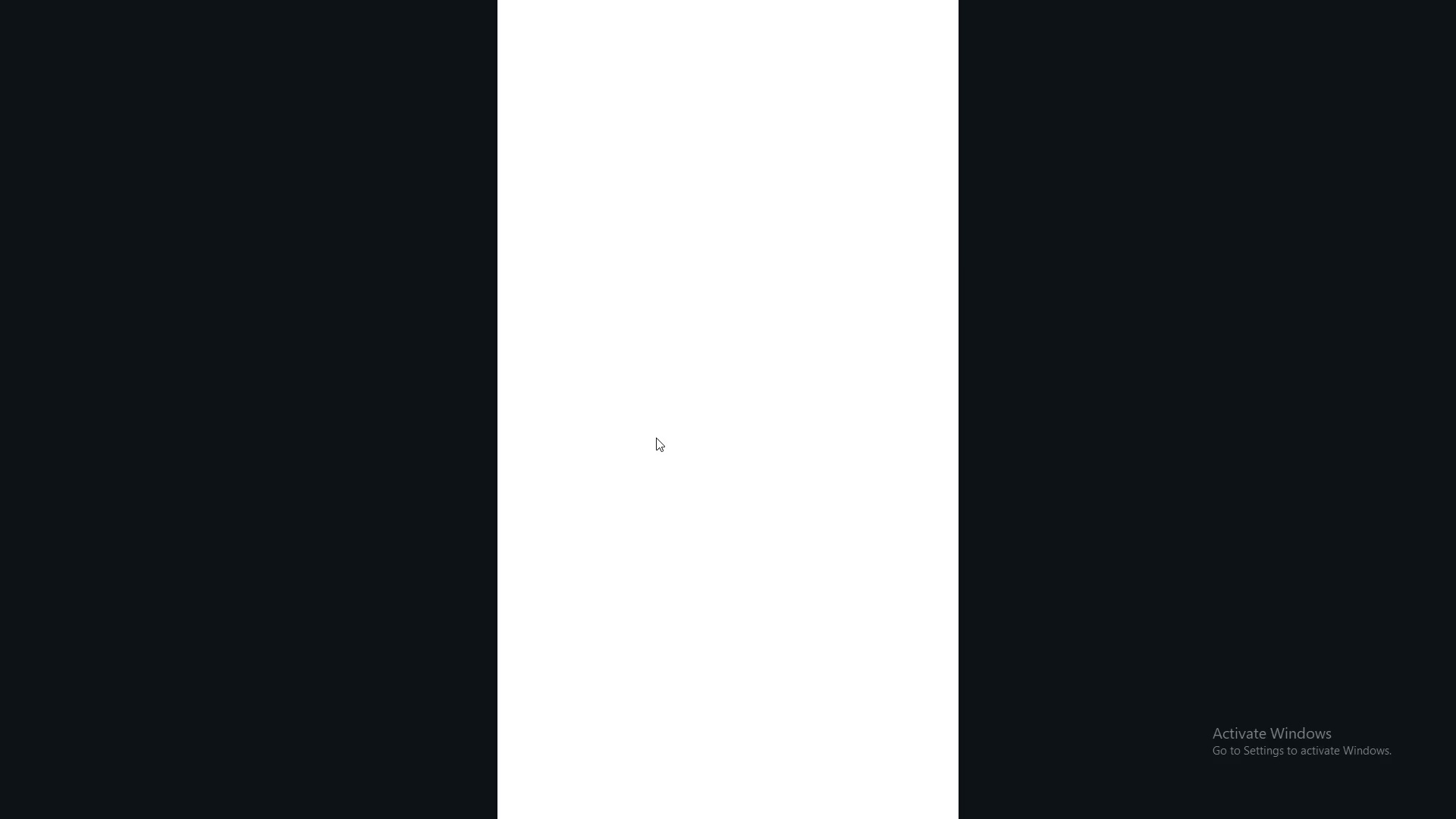 
key(Alt+Tab)
 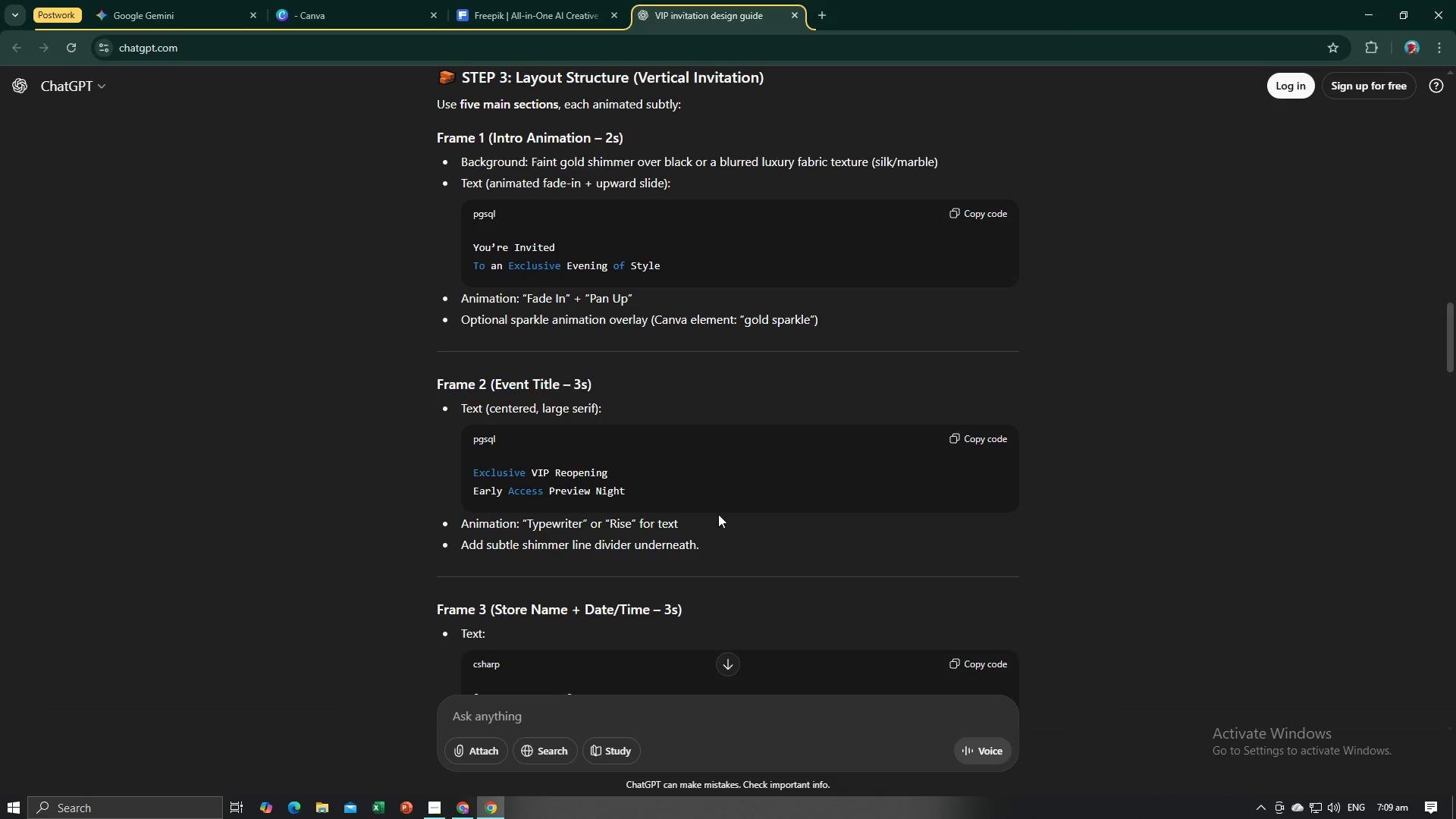 
key(Alt+AltLeft)
 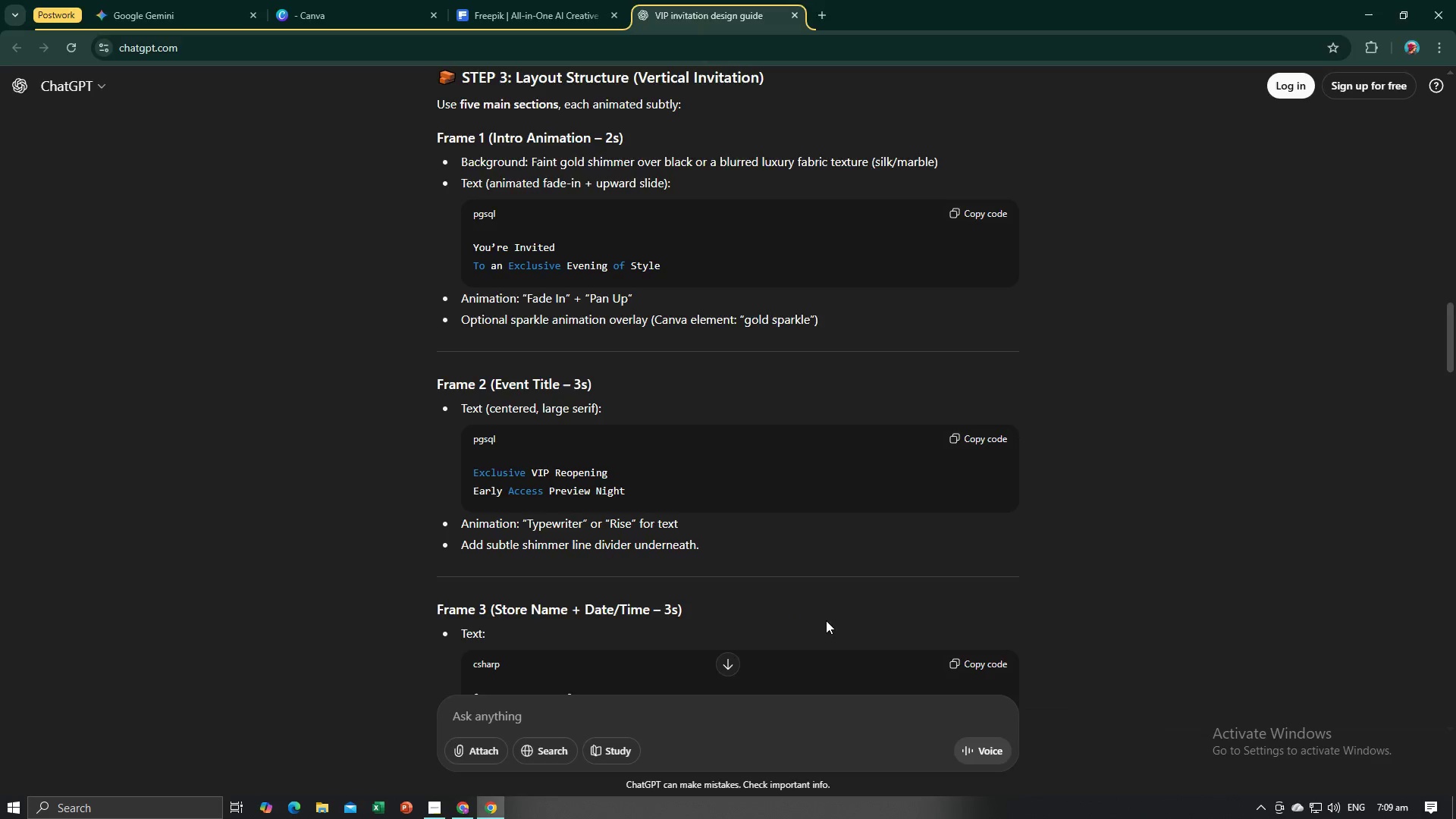 
key(Alt+Tab)
 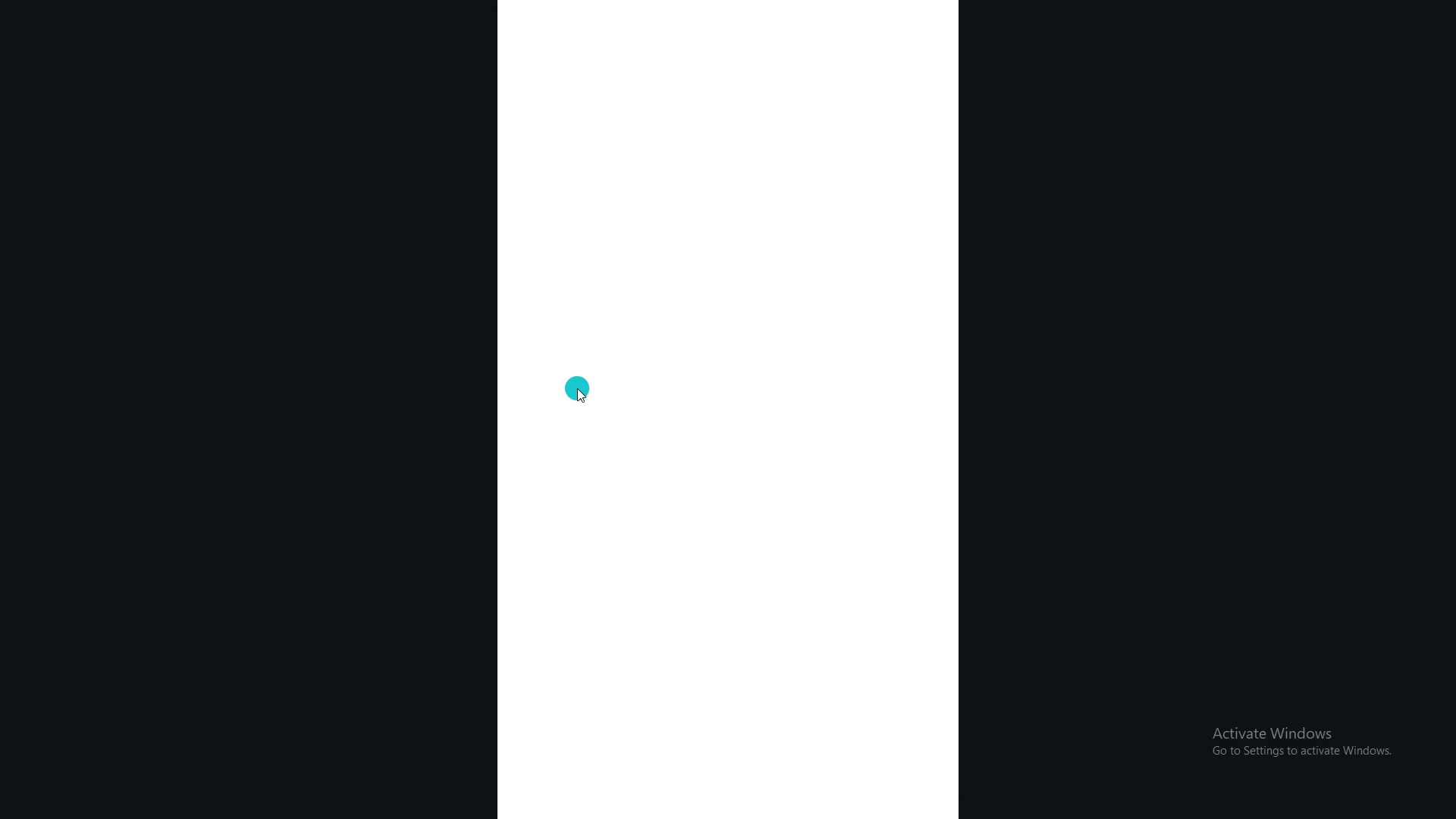 
key(Escape)
 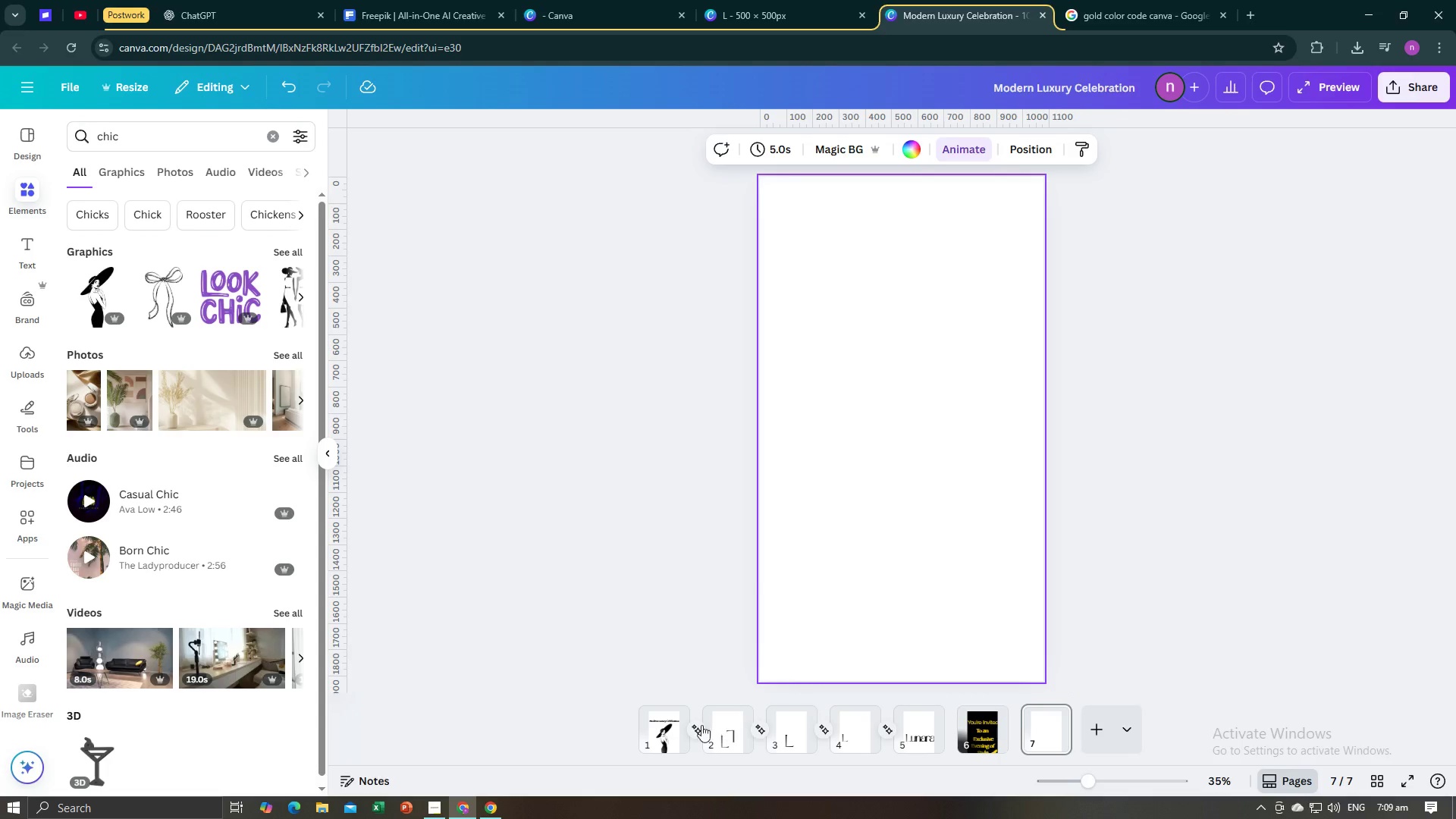 
left_click([662, 734])
 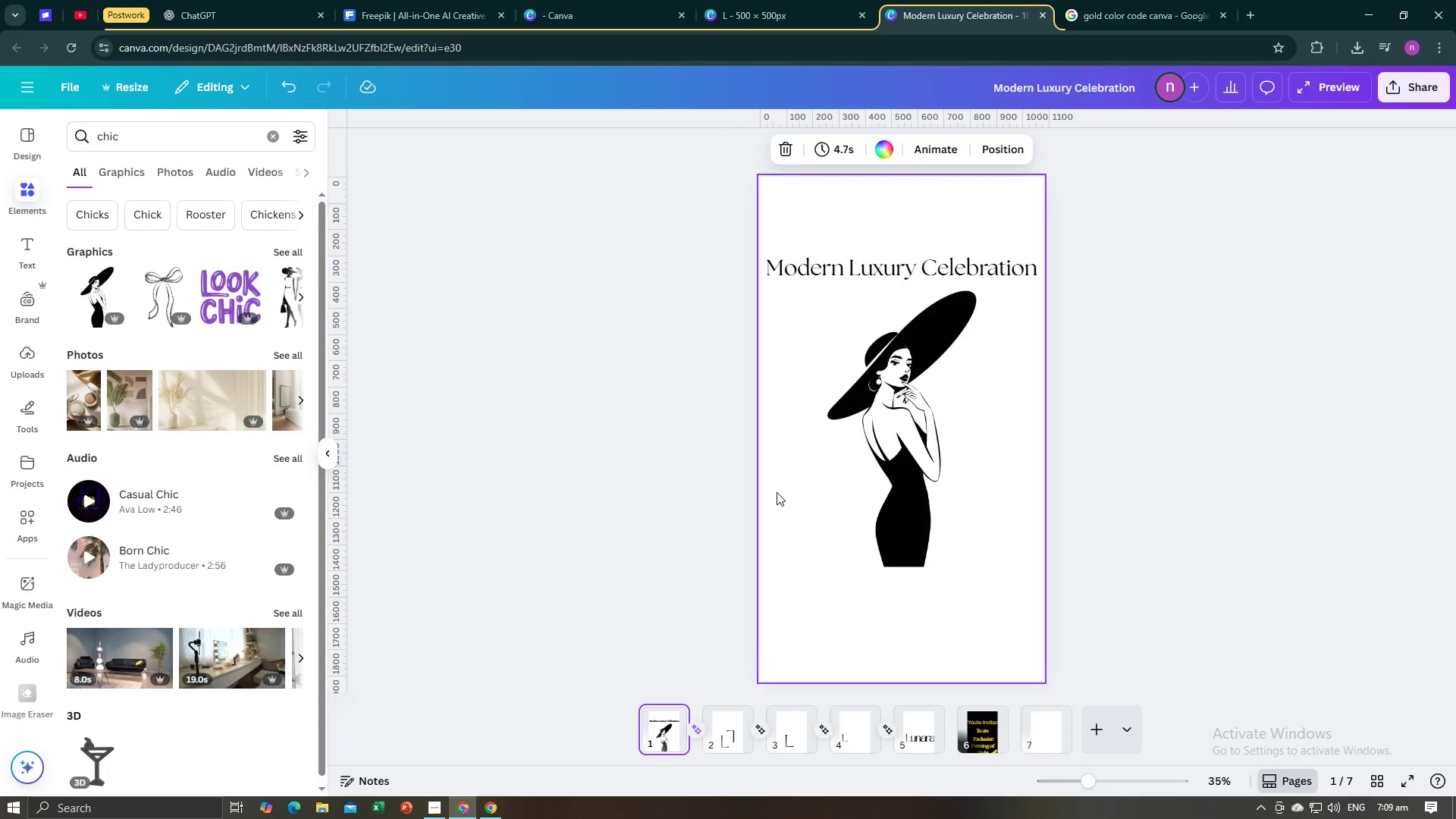 
left_click([777, 492])
 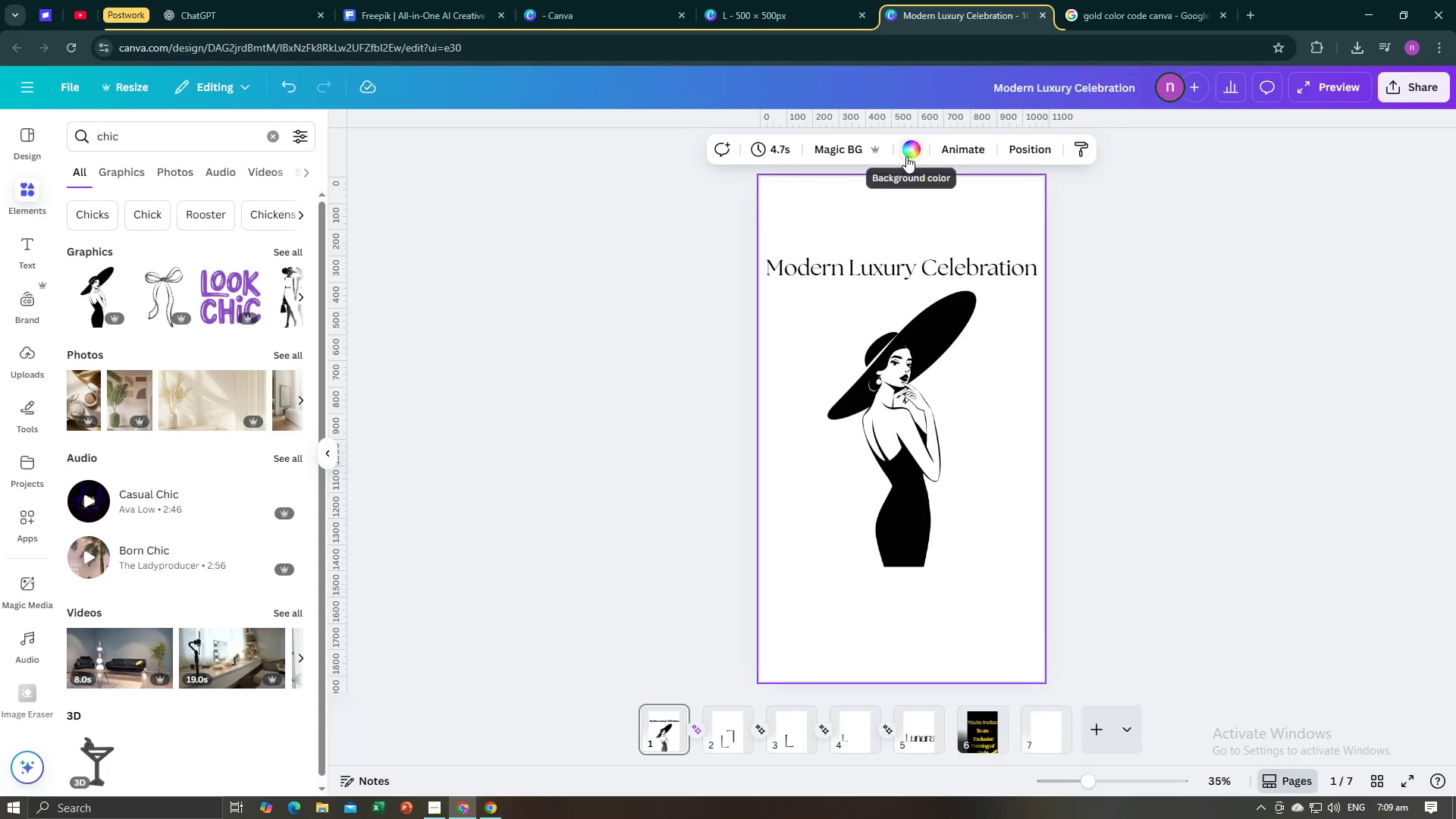 
left_click([906, 156])
 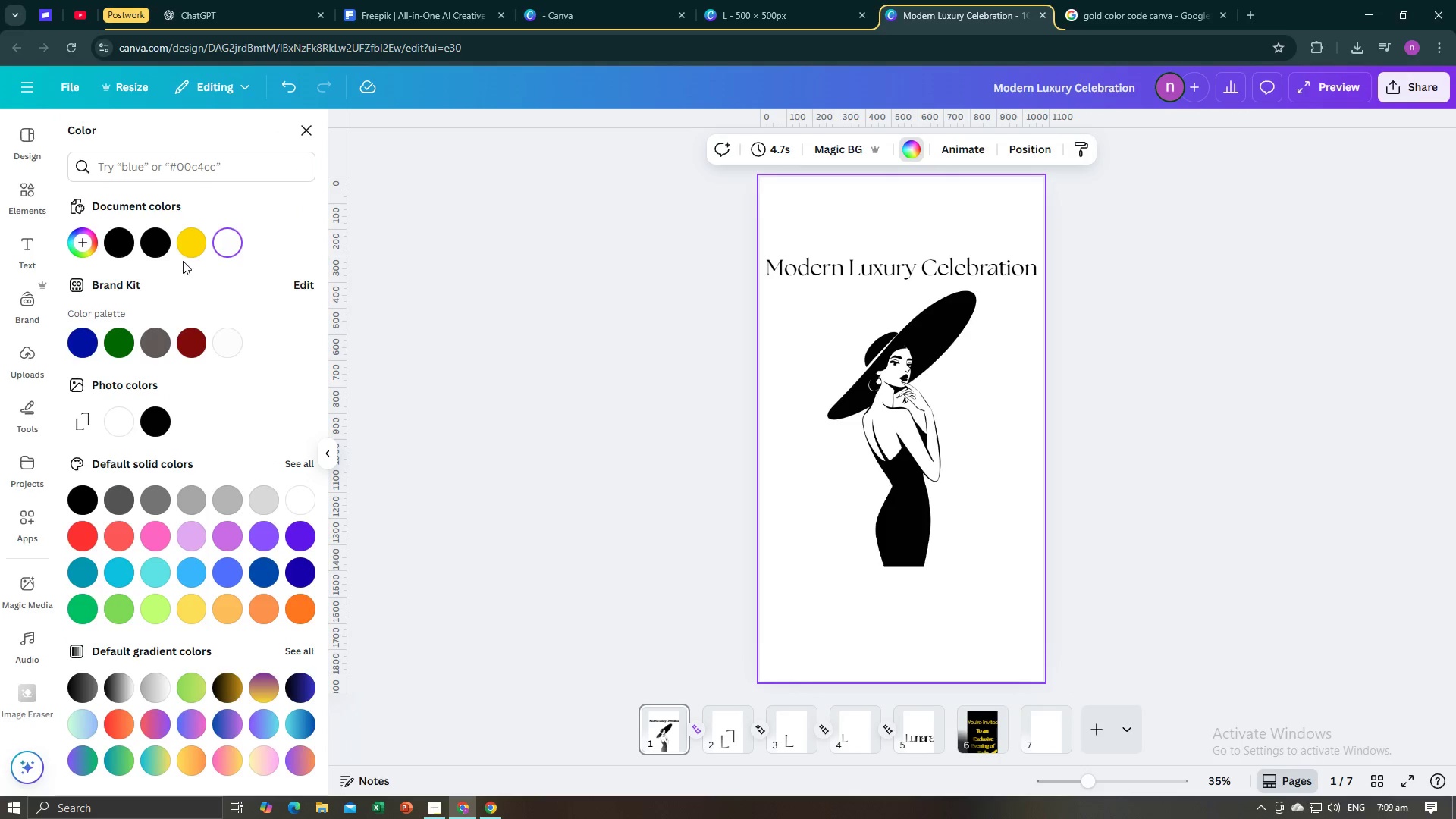 
left_click([194, 250])
 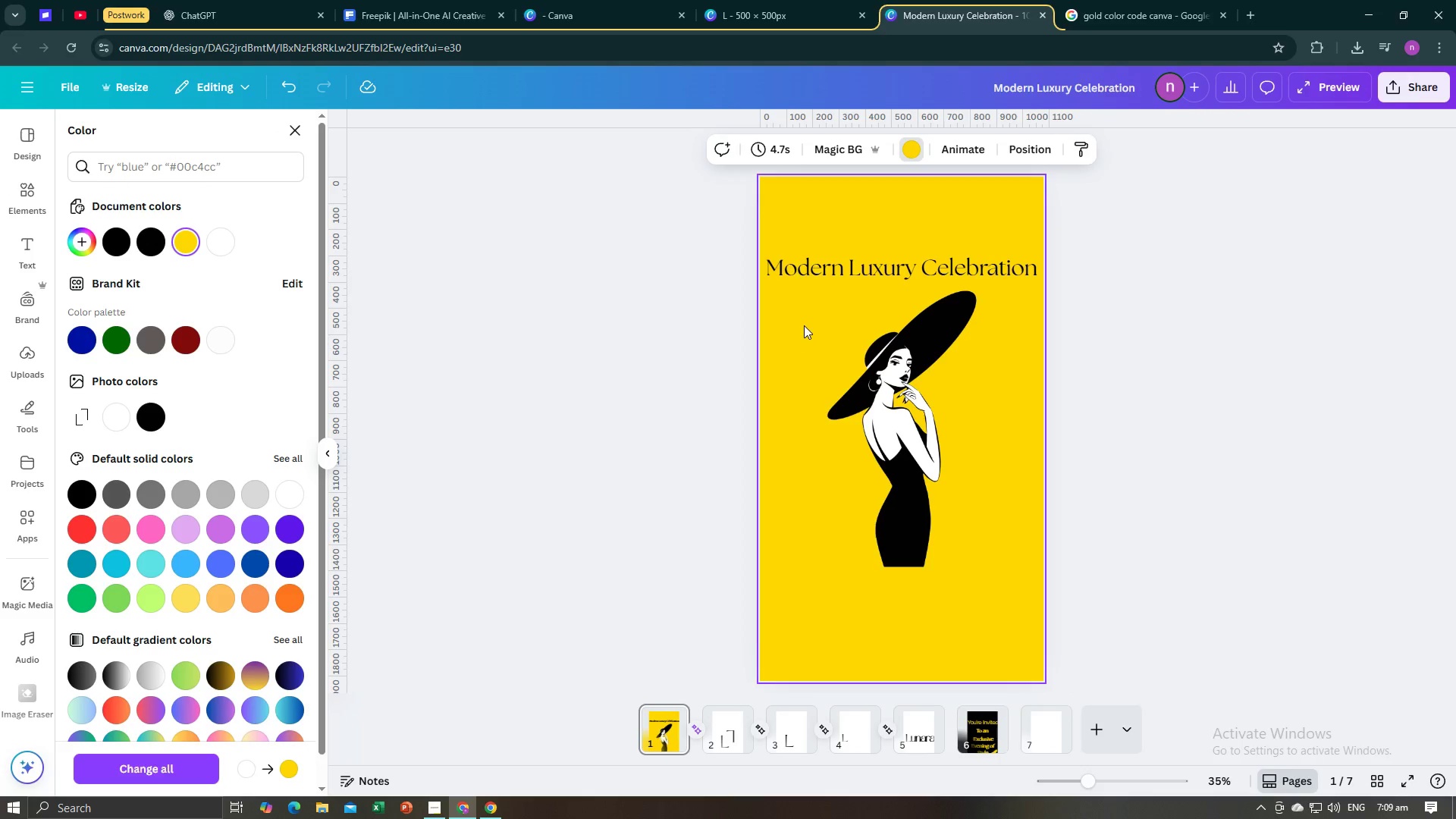 
left_click([844, 261])
 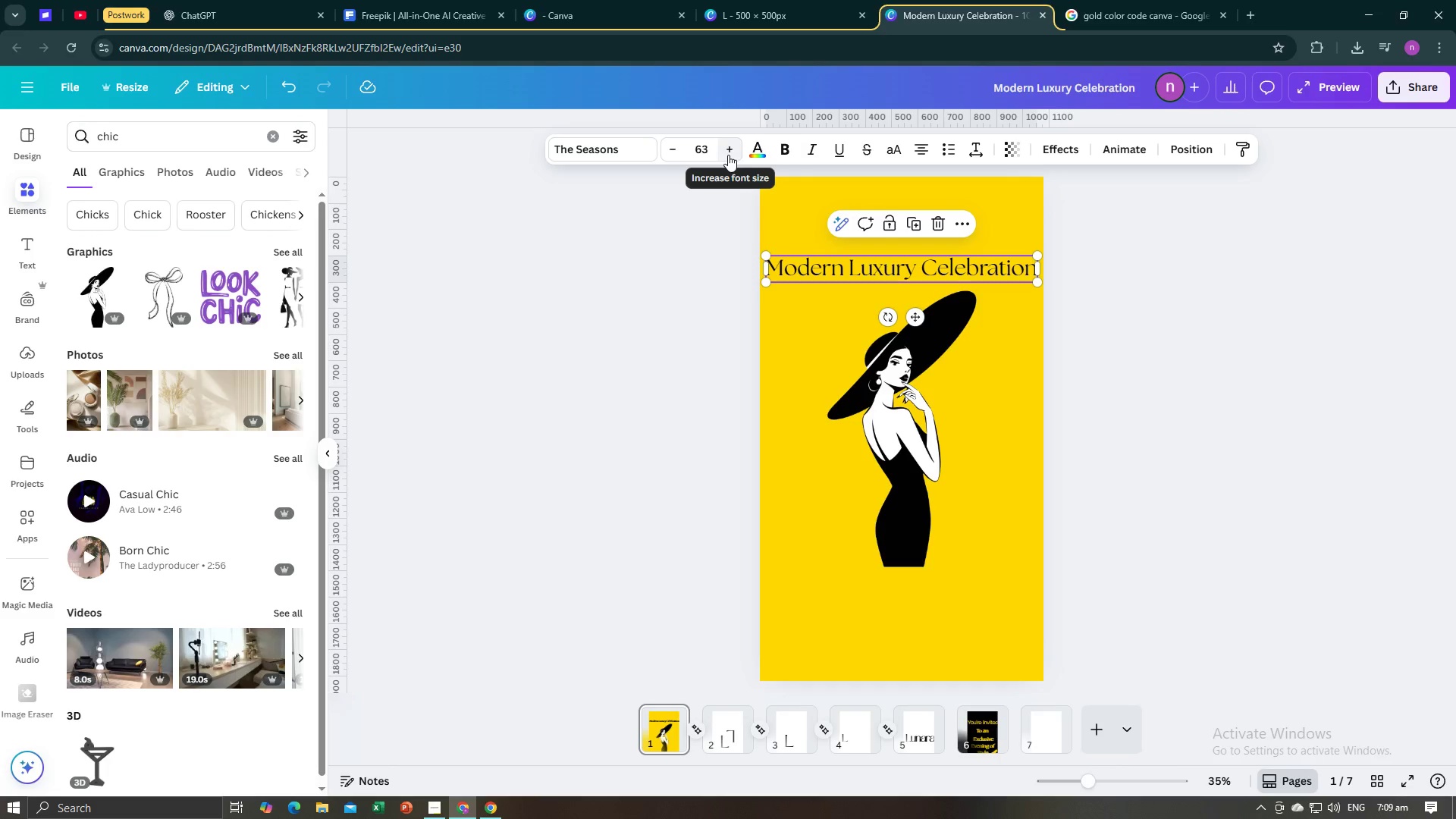 
double_click([728, 155])
 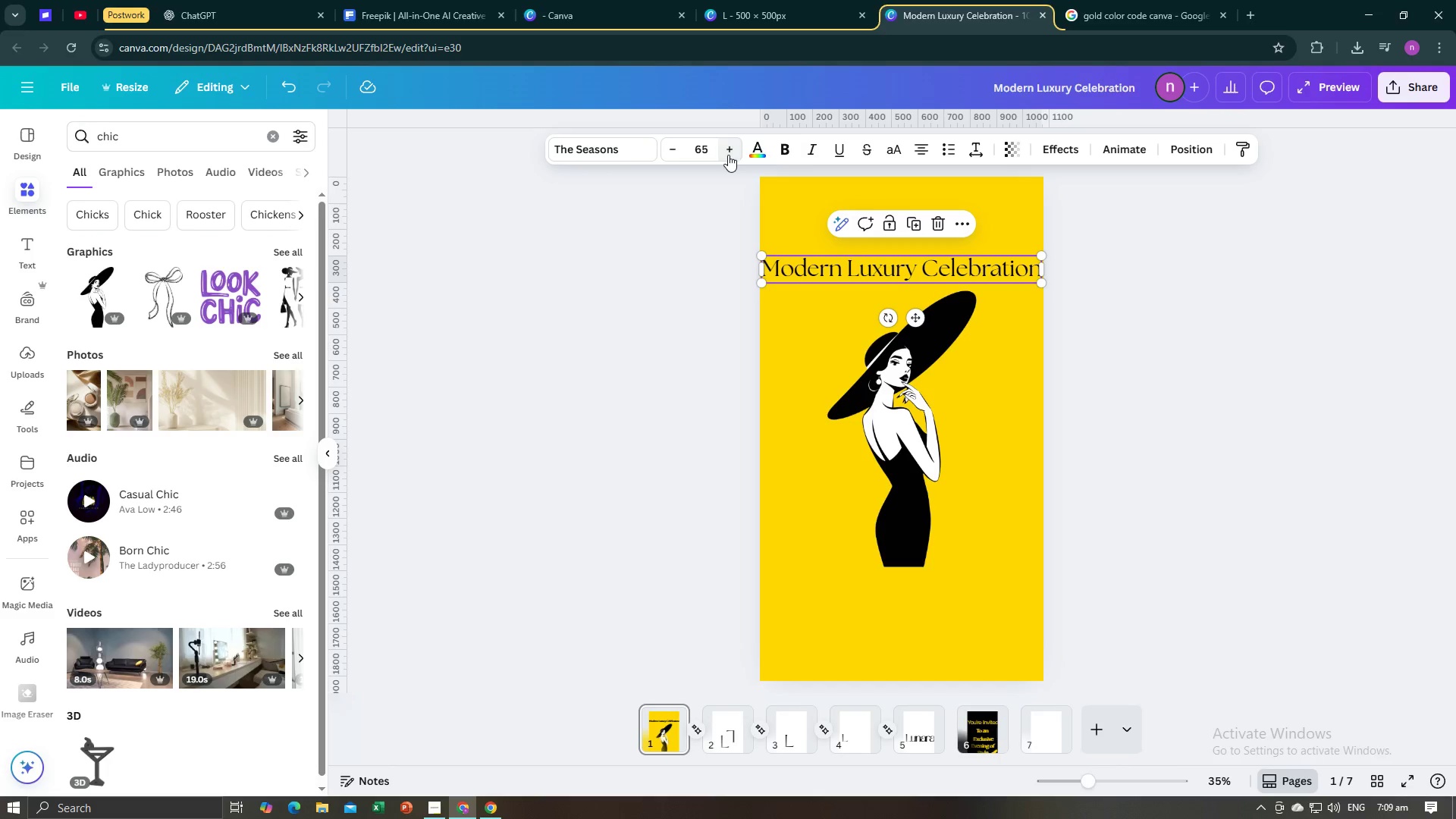 
triple_click([728, 155])
 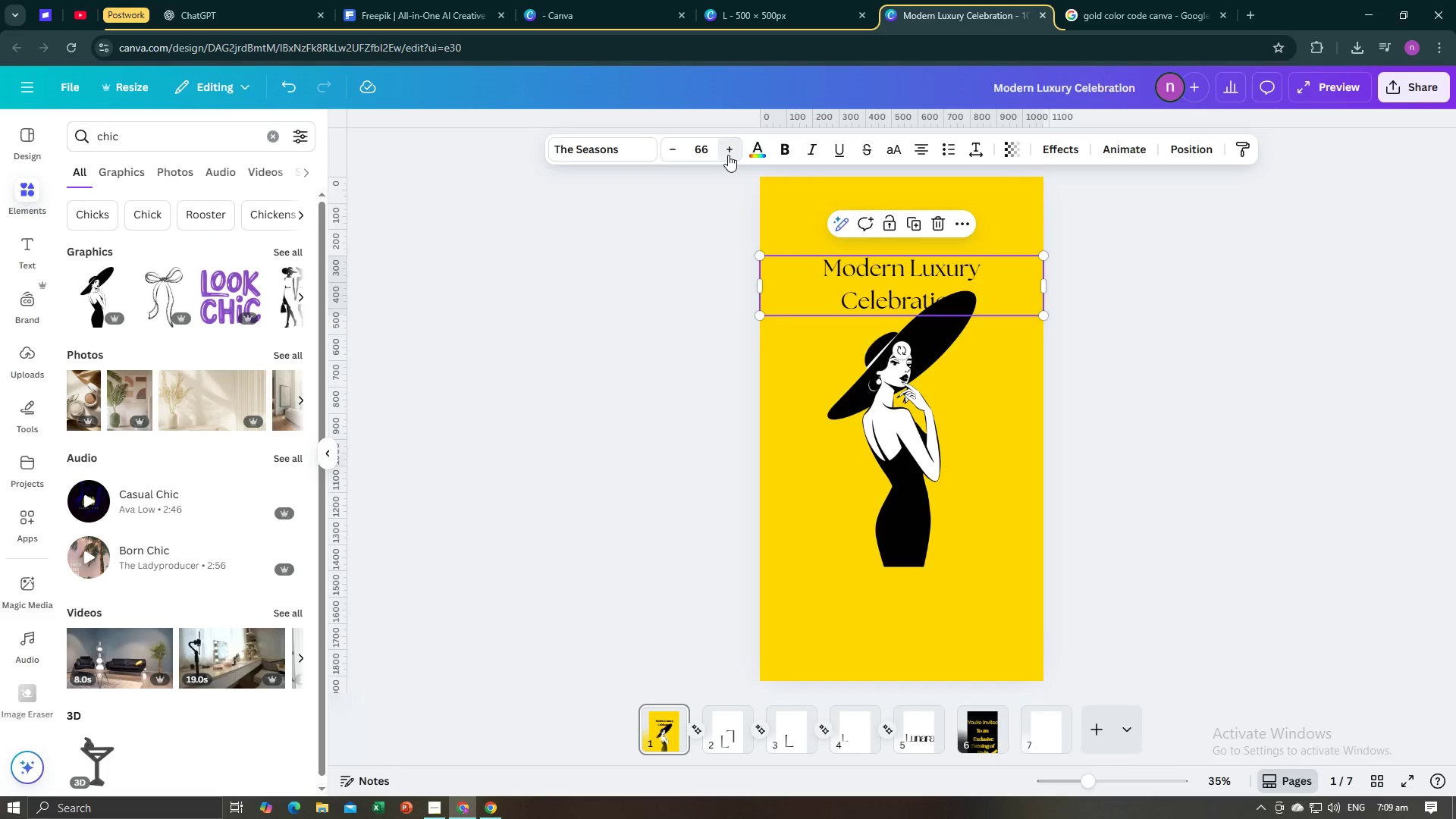 
triple_click([728, 155])
 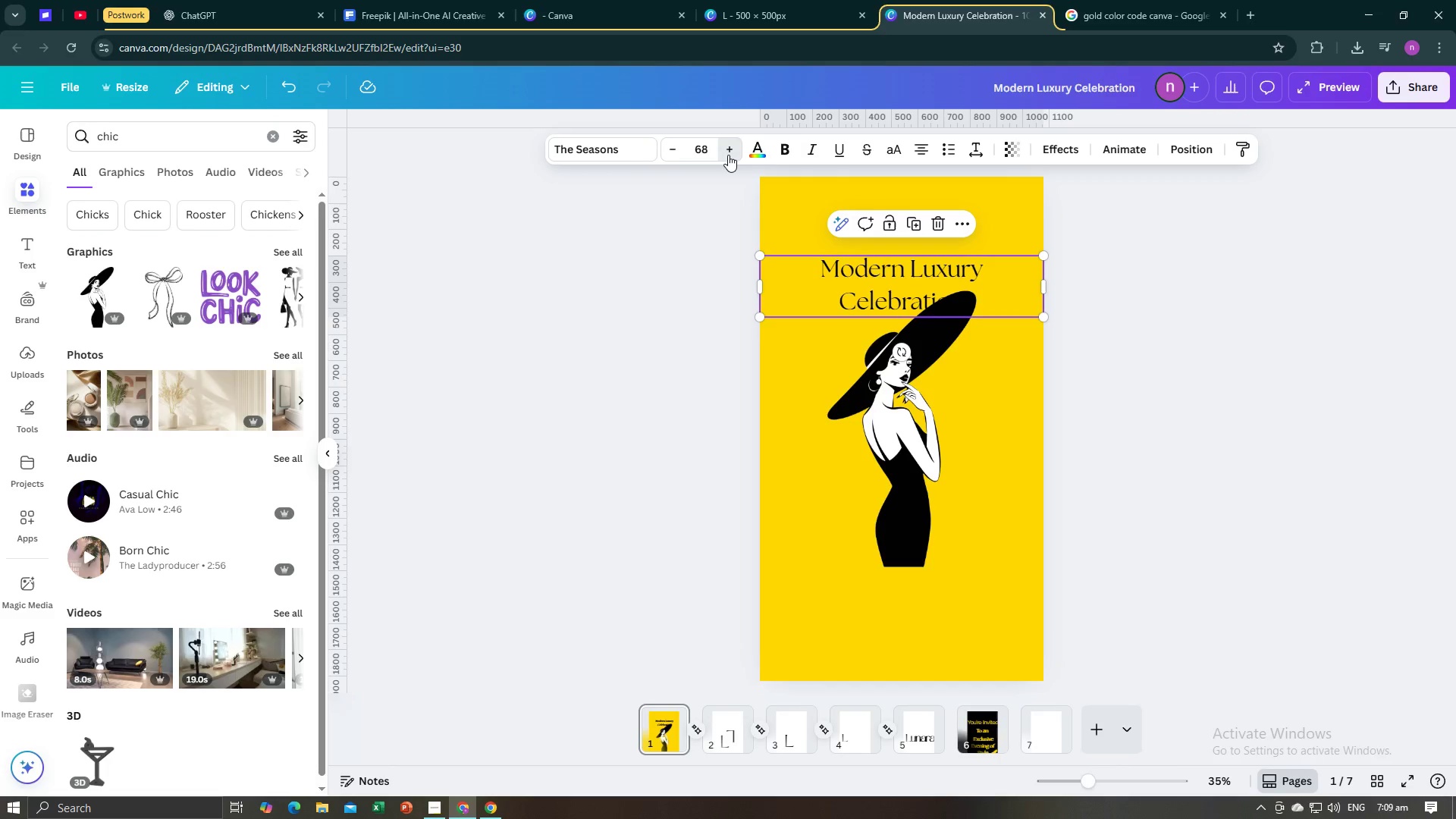 
double_click([728, 155])
 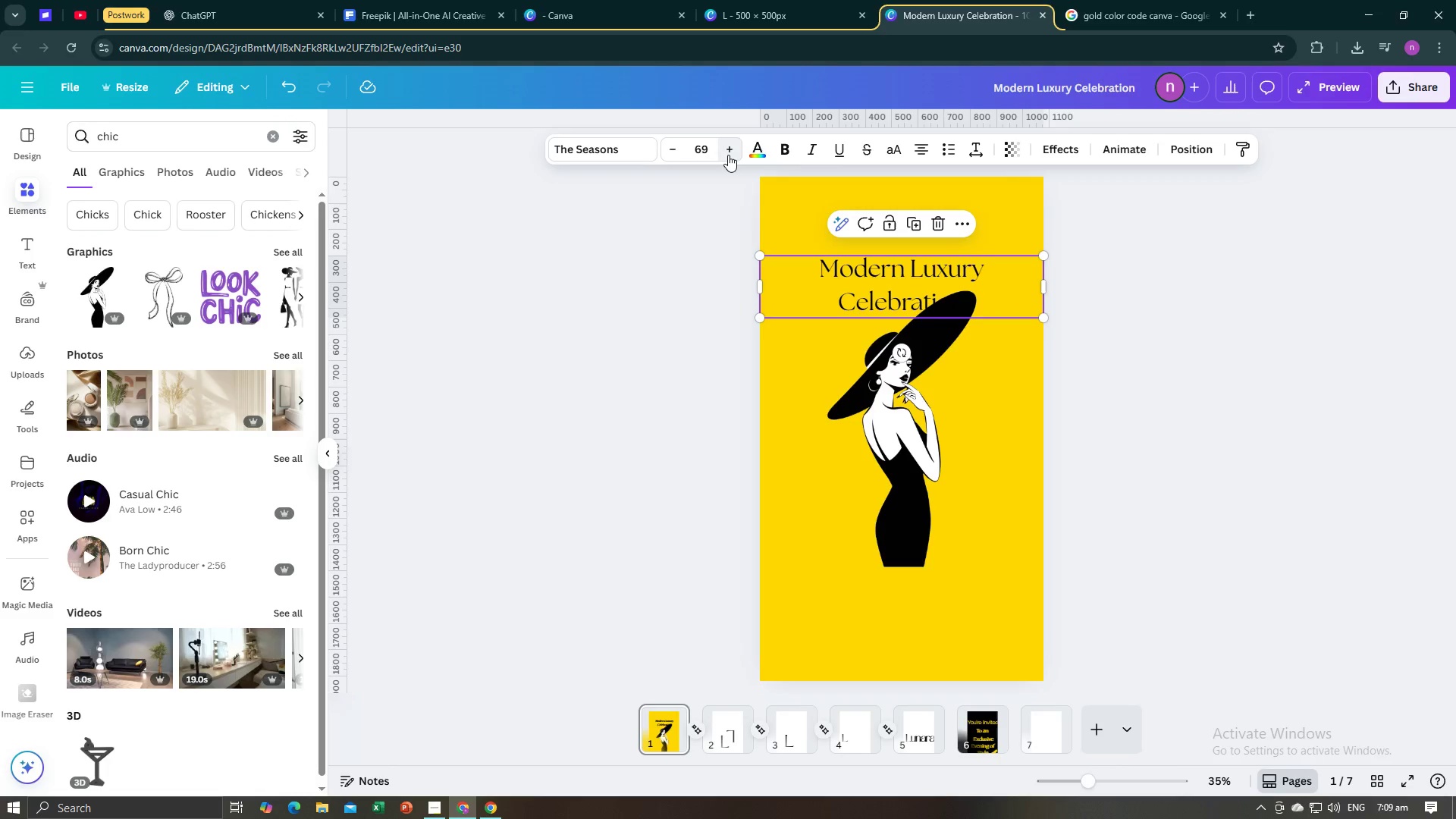 
triple_click([728, 155])
 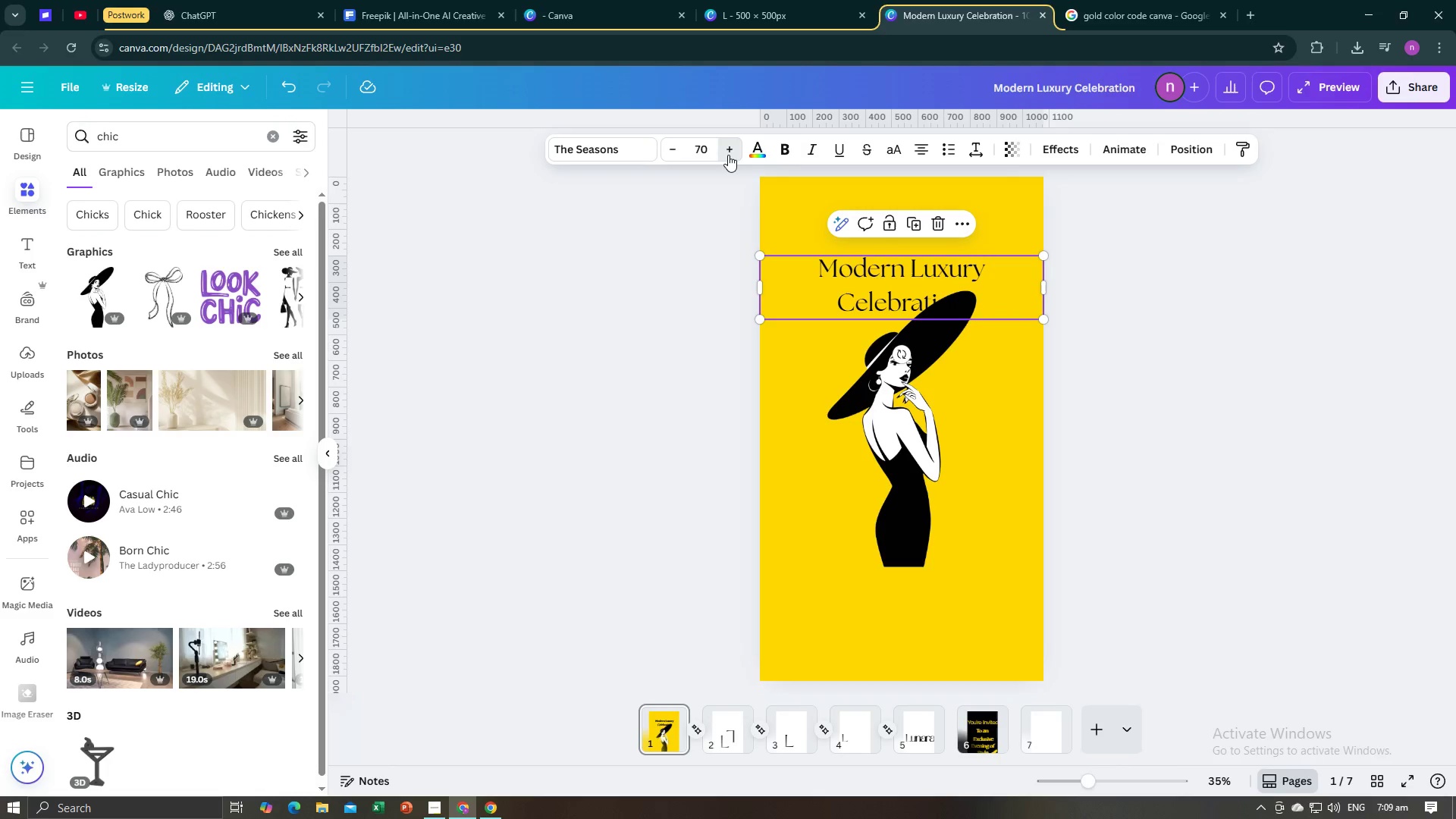 
triple_click([728, 155])
 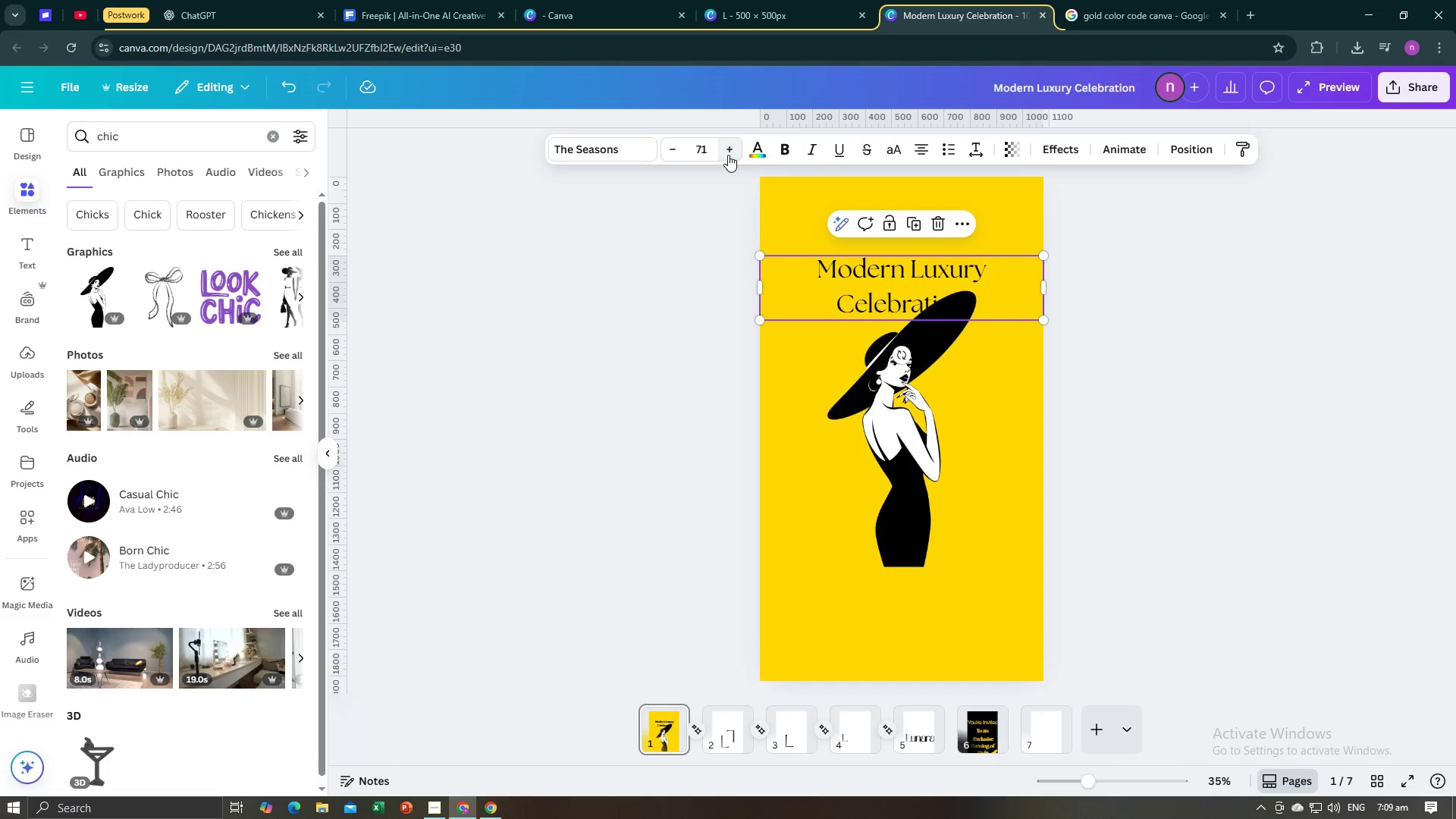 
triple_click([728, 155])
 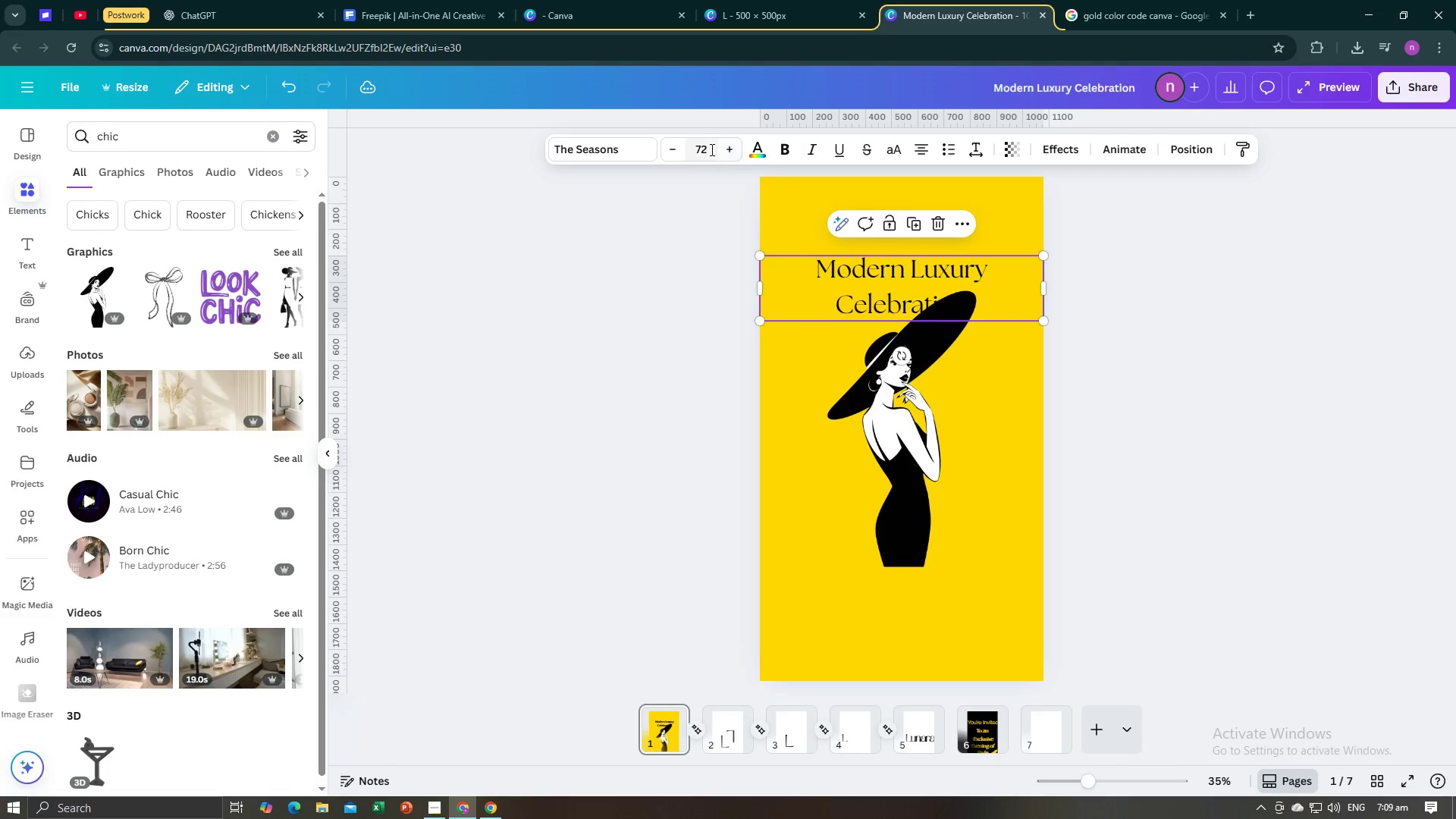 
triple_click([711, 149])
 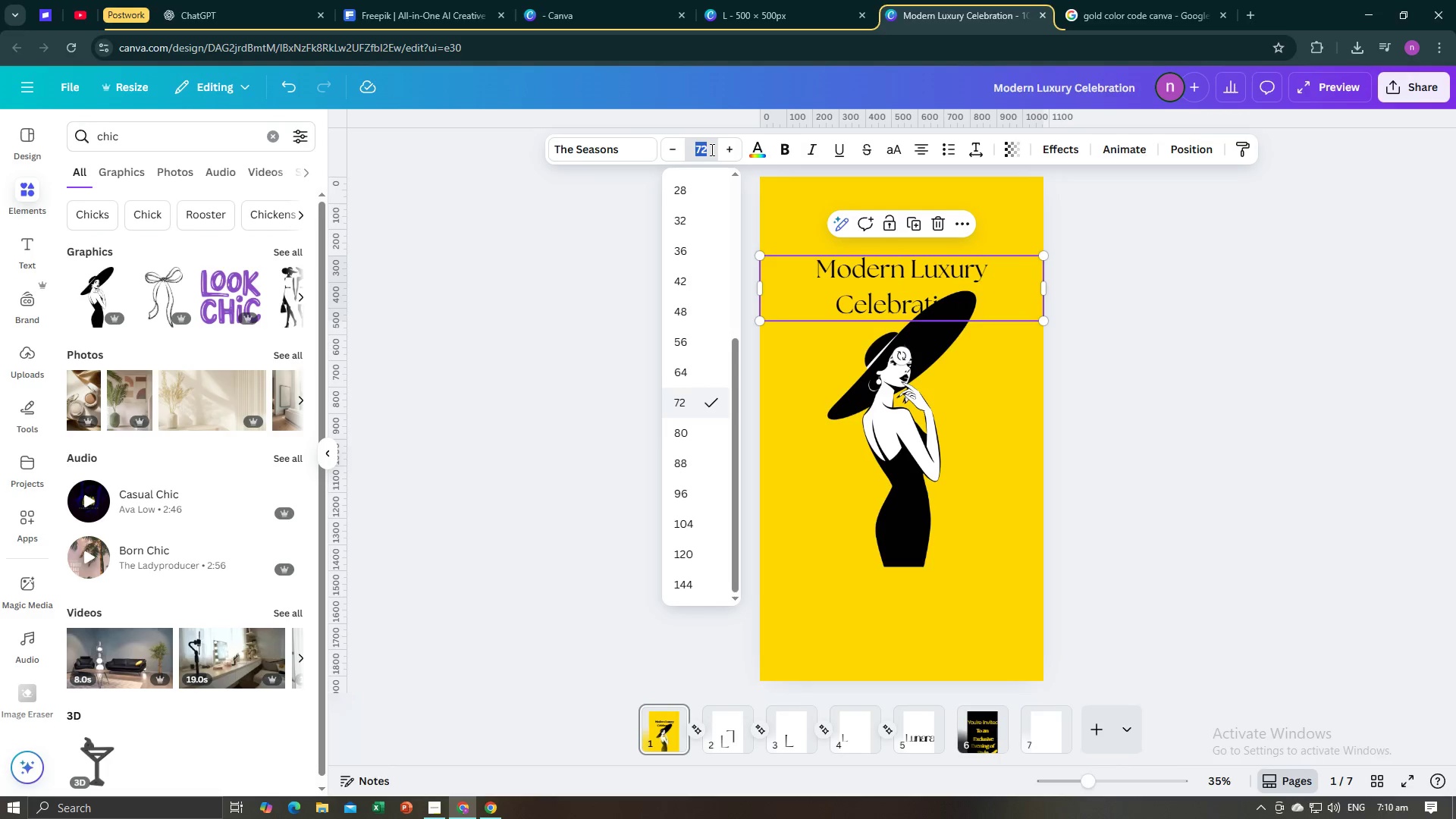 
type(100)
 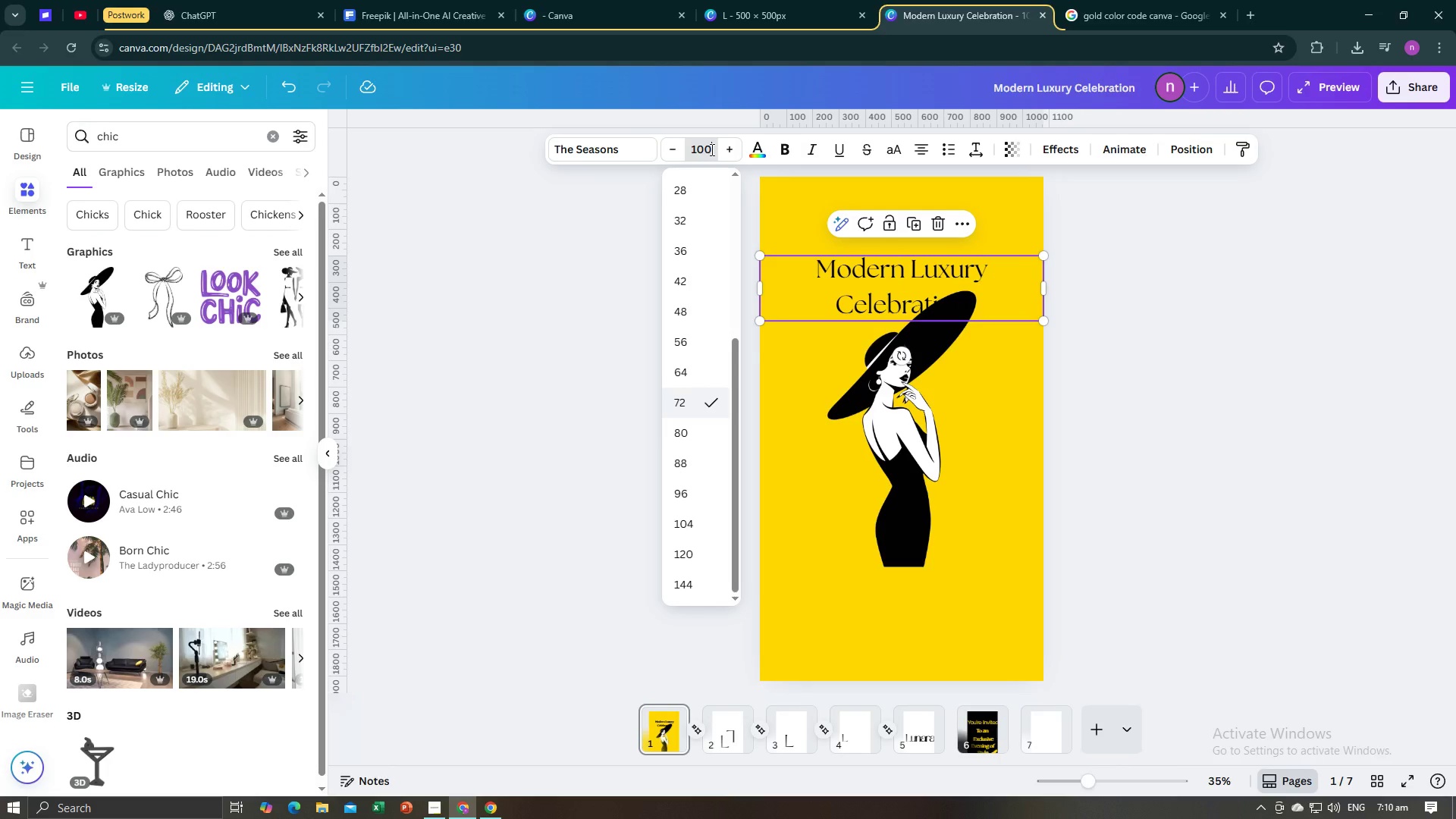 
key(Enter)
 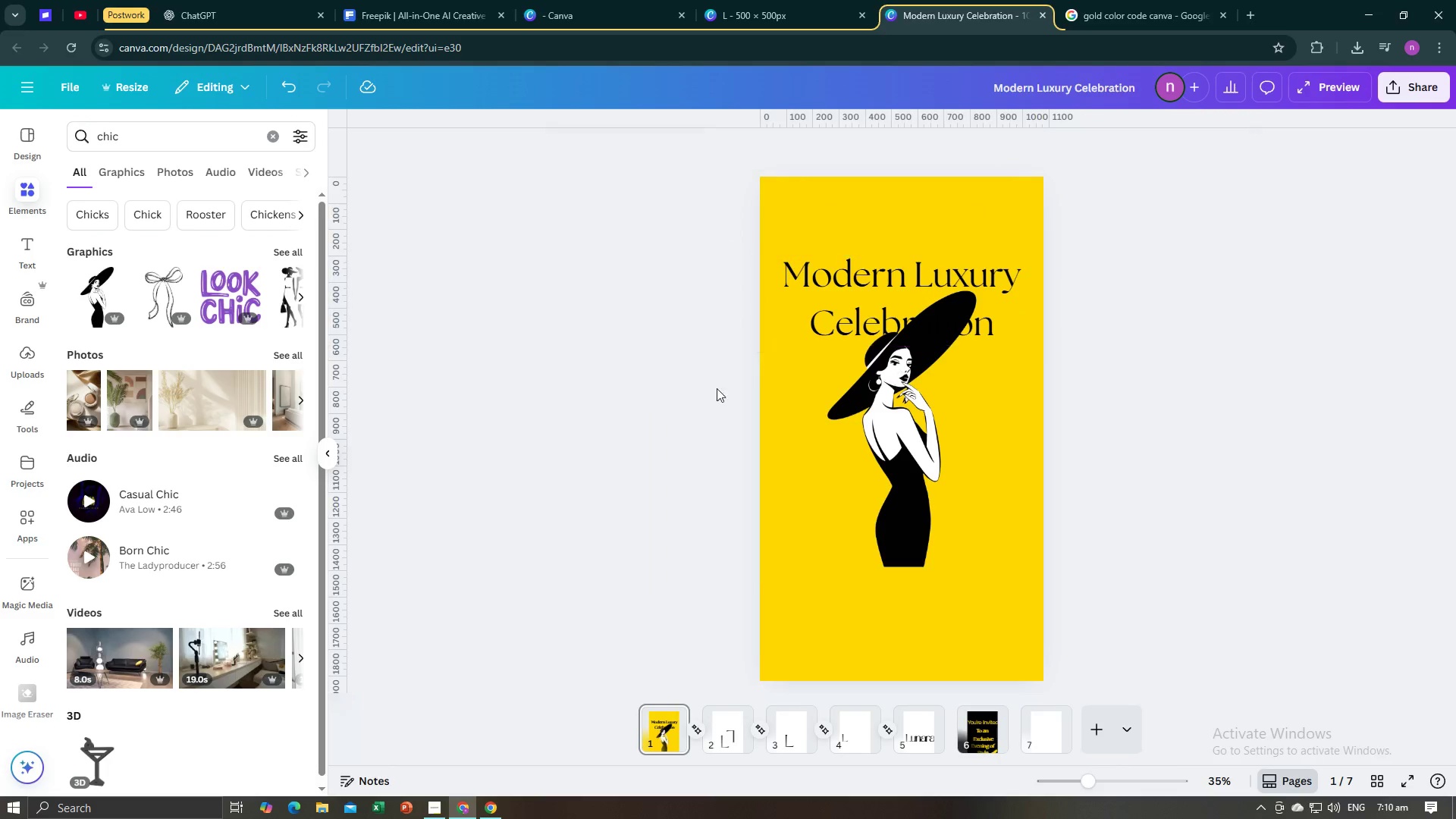 
double_click([893, 427])
 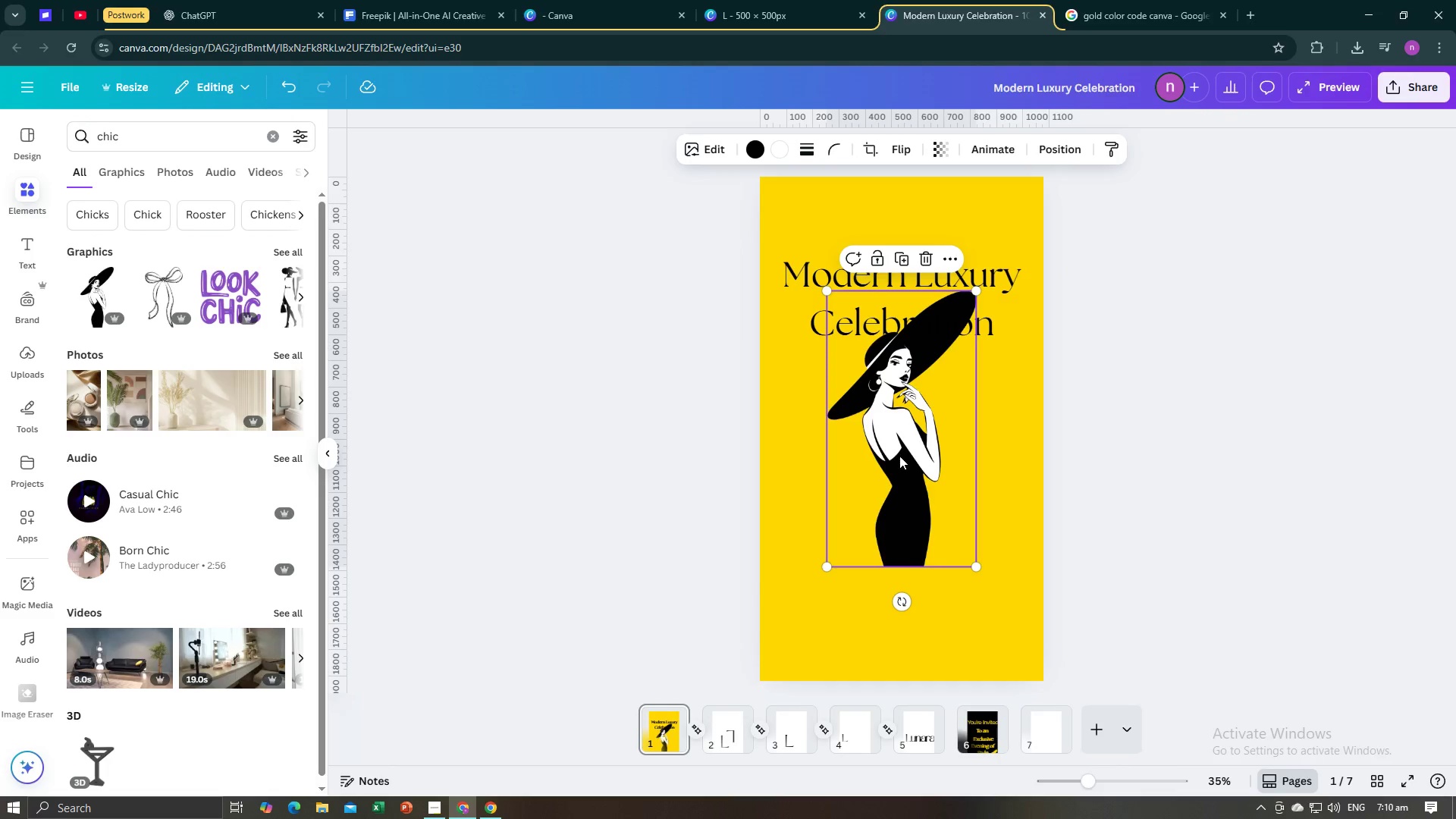 
left_click_drag(start_coordinate=[899, 454], to_coordinate=[894, 502])
 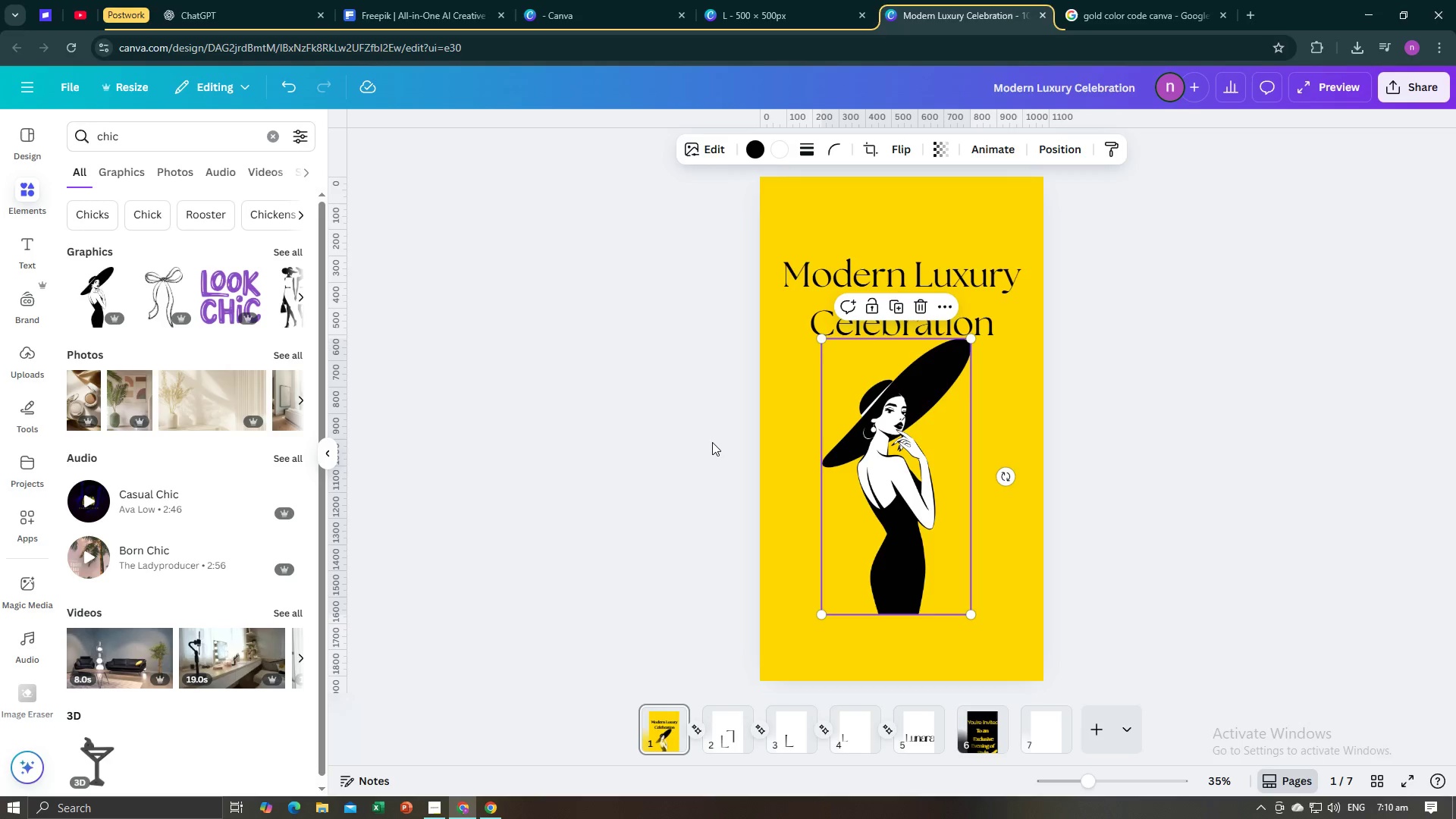 
left_click([712, 442])
 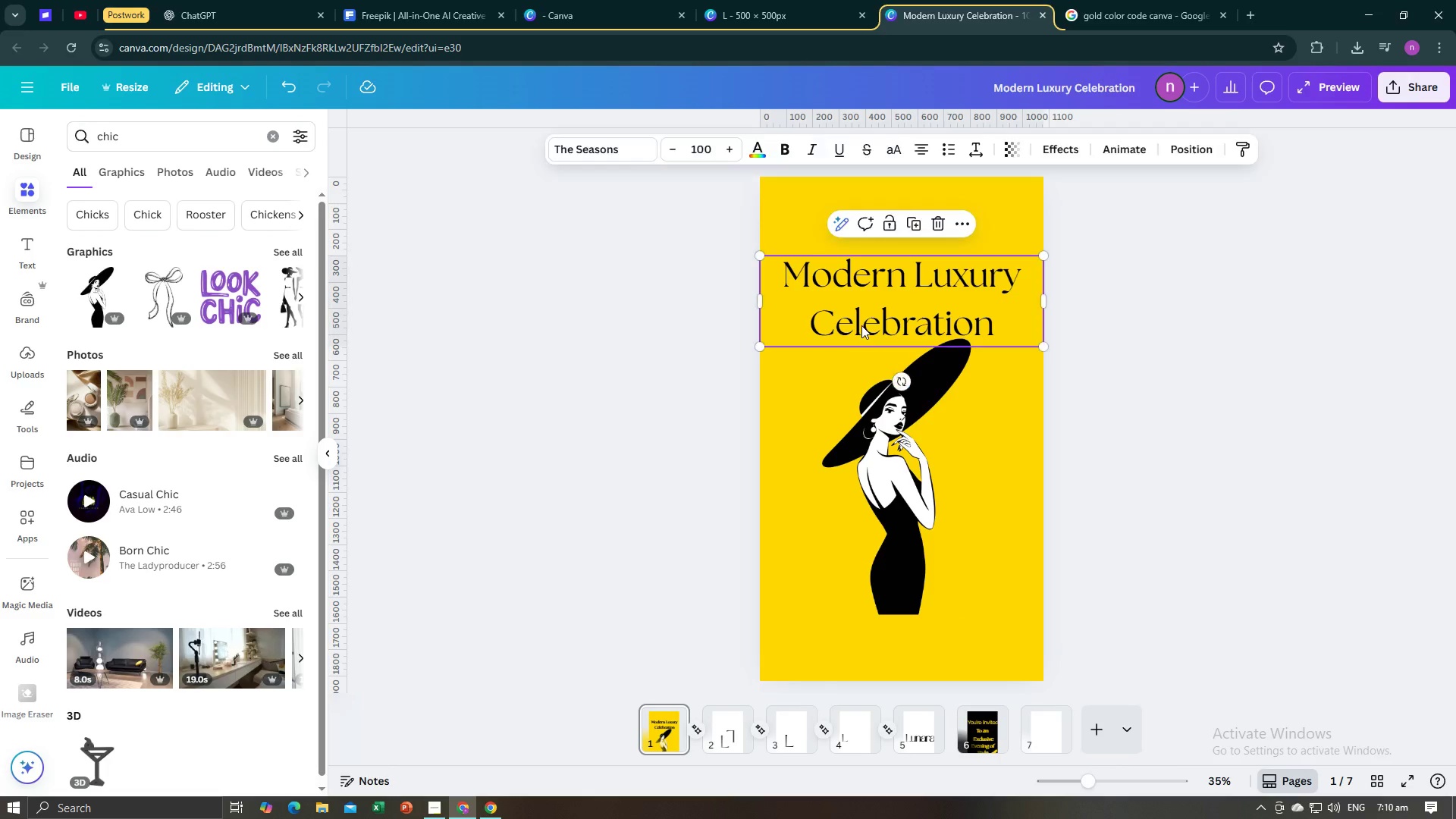 
left_click([861, 325])
 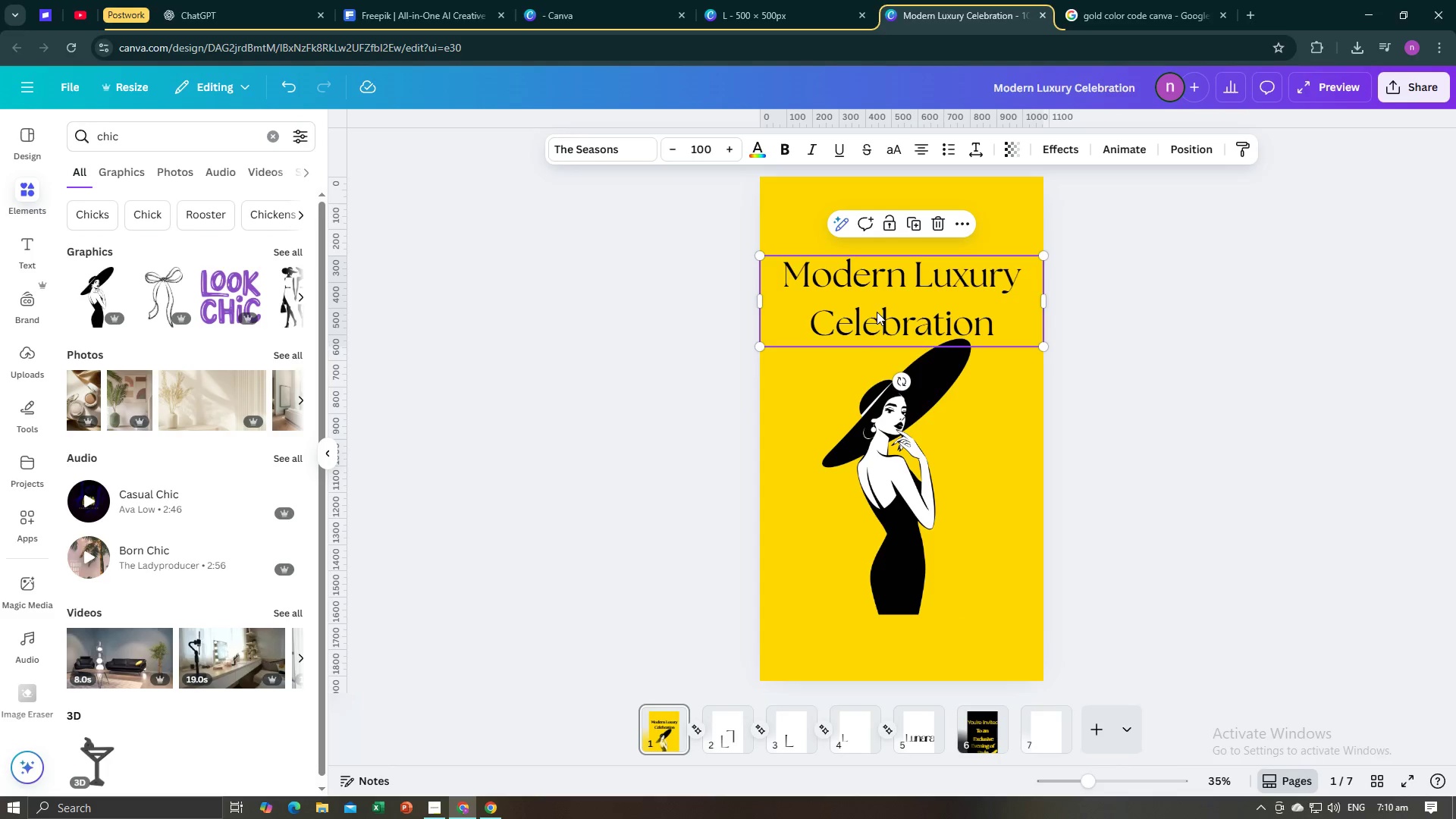 
left_click_drag(start_coordinate=[877, 312], to_coordinate=[880, 291])
 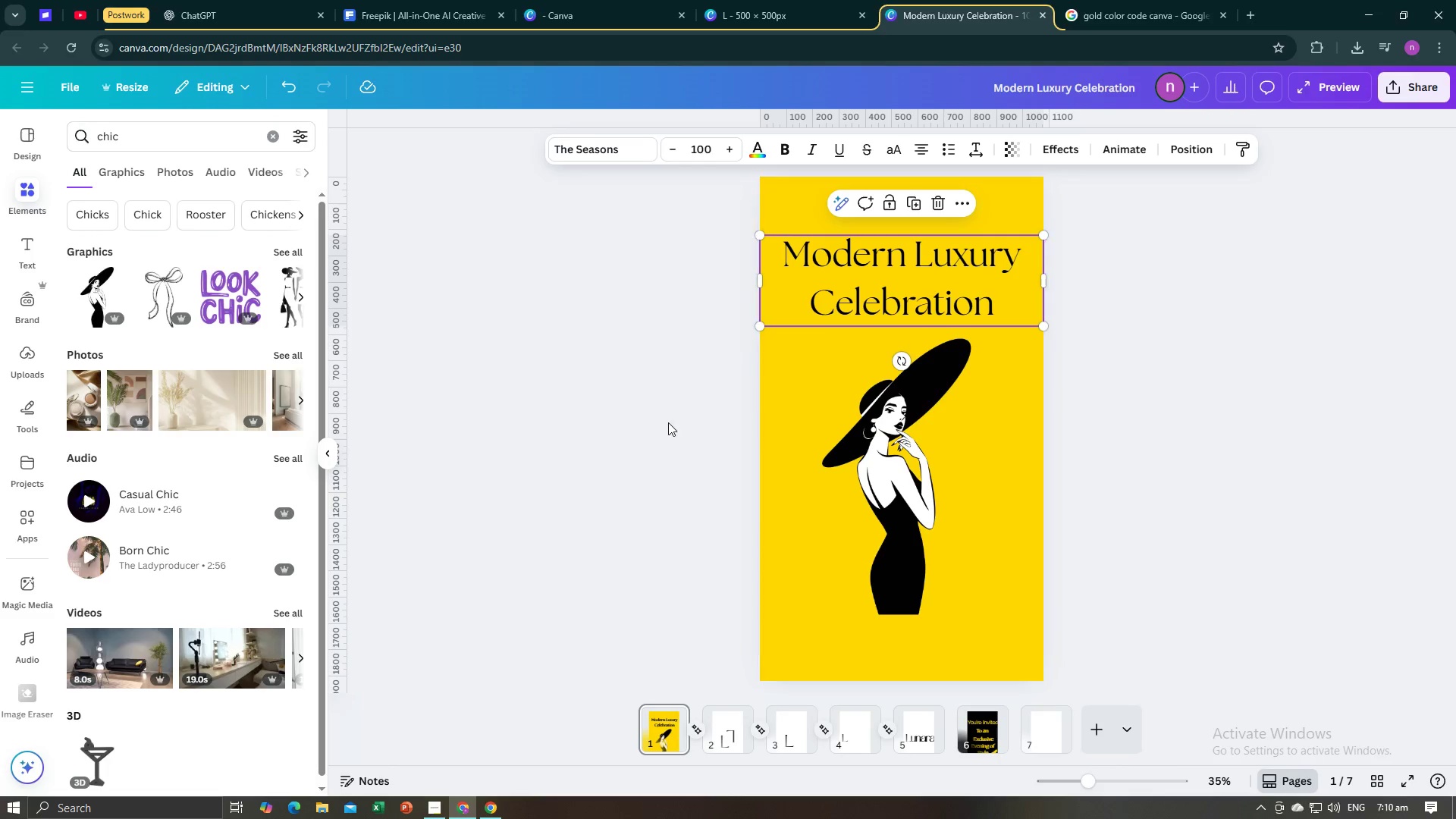 
left_click([665, 424])
 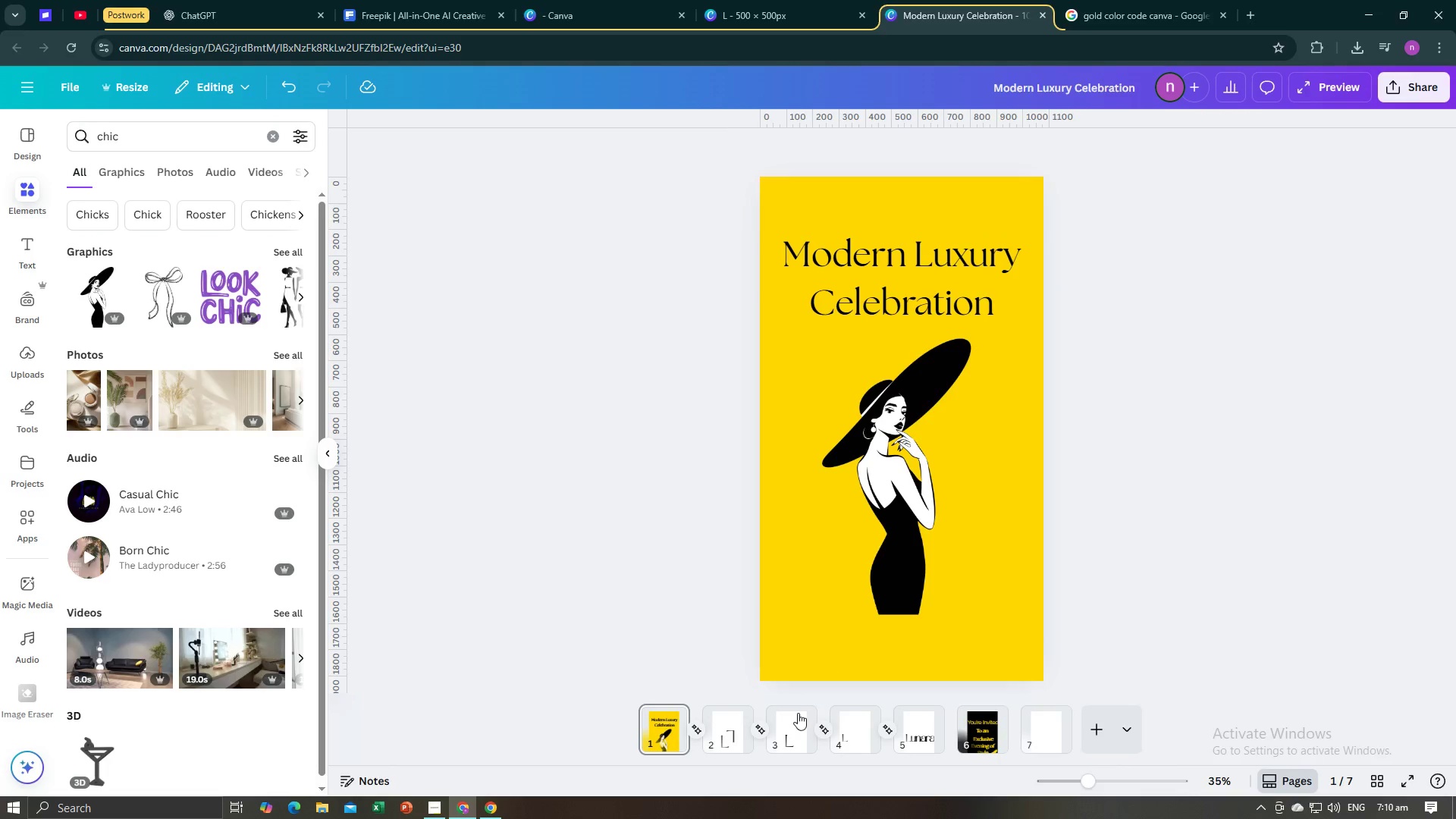 
left_click([744, 748])
 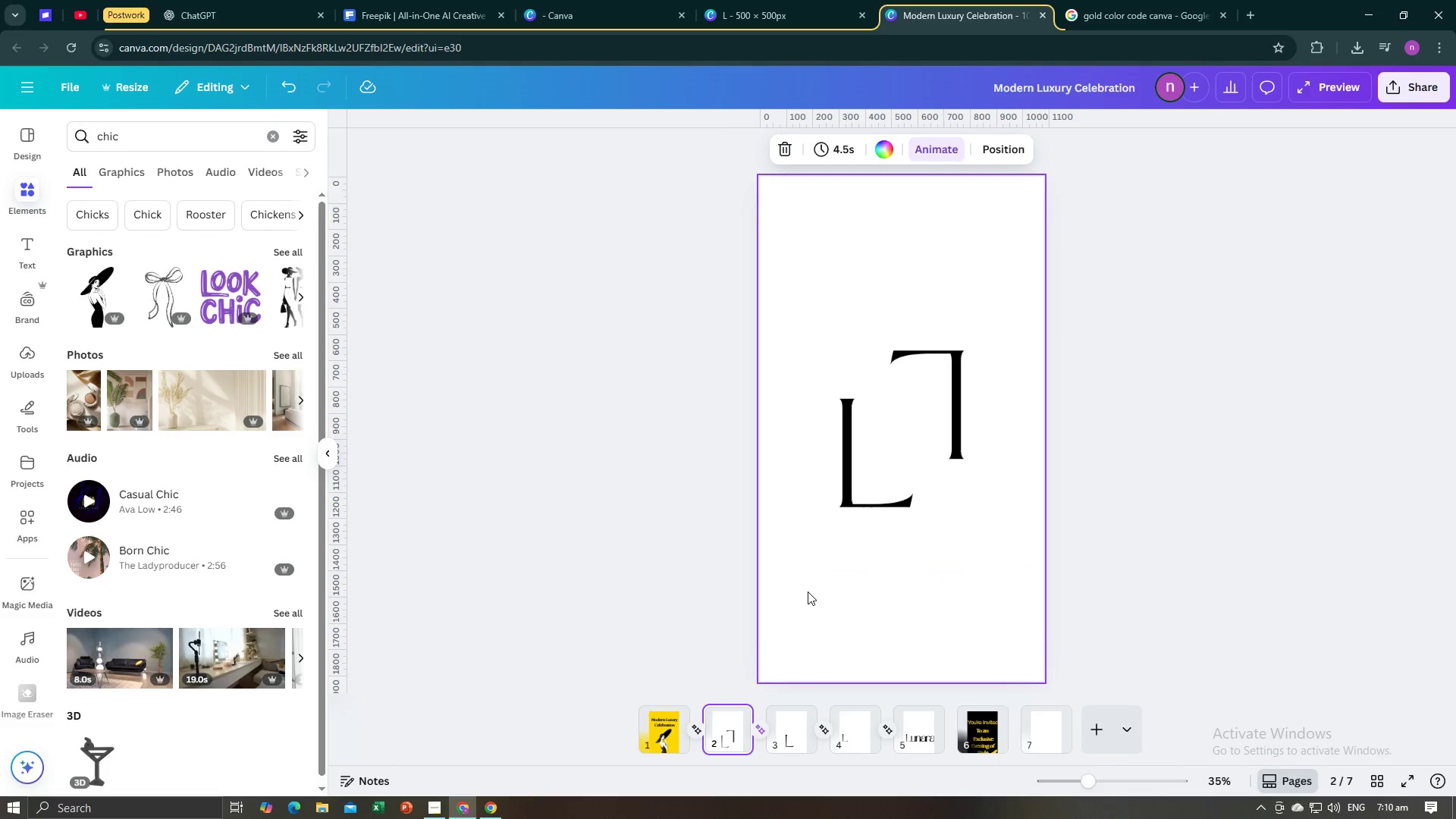 
left_click([824, 613])
 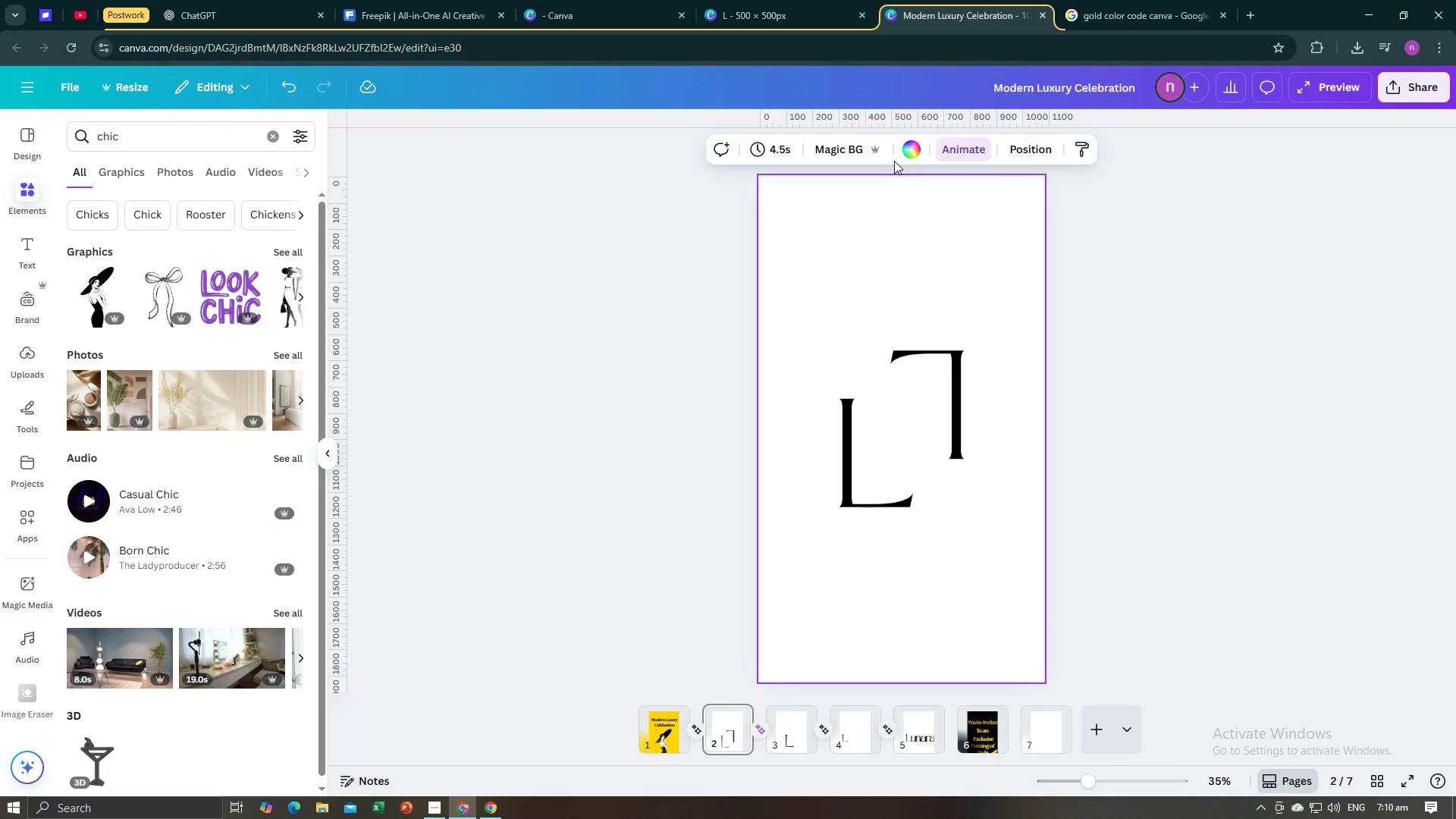 
left_click([903, 153])
 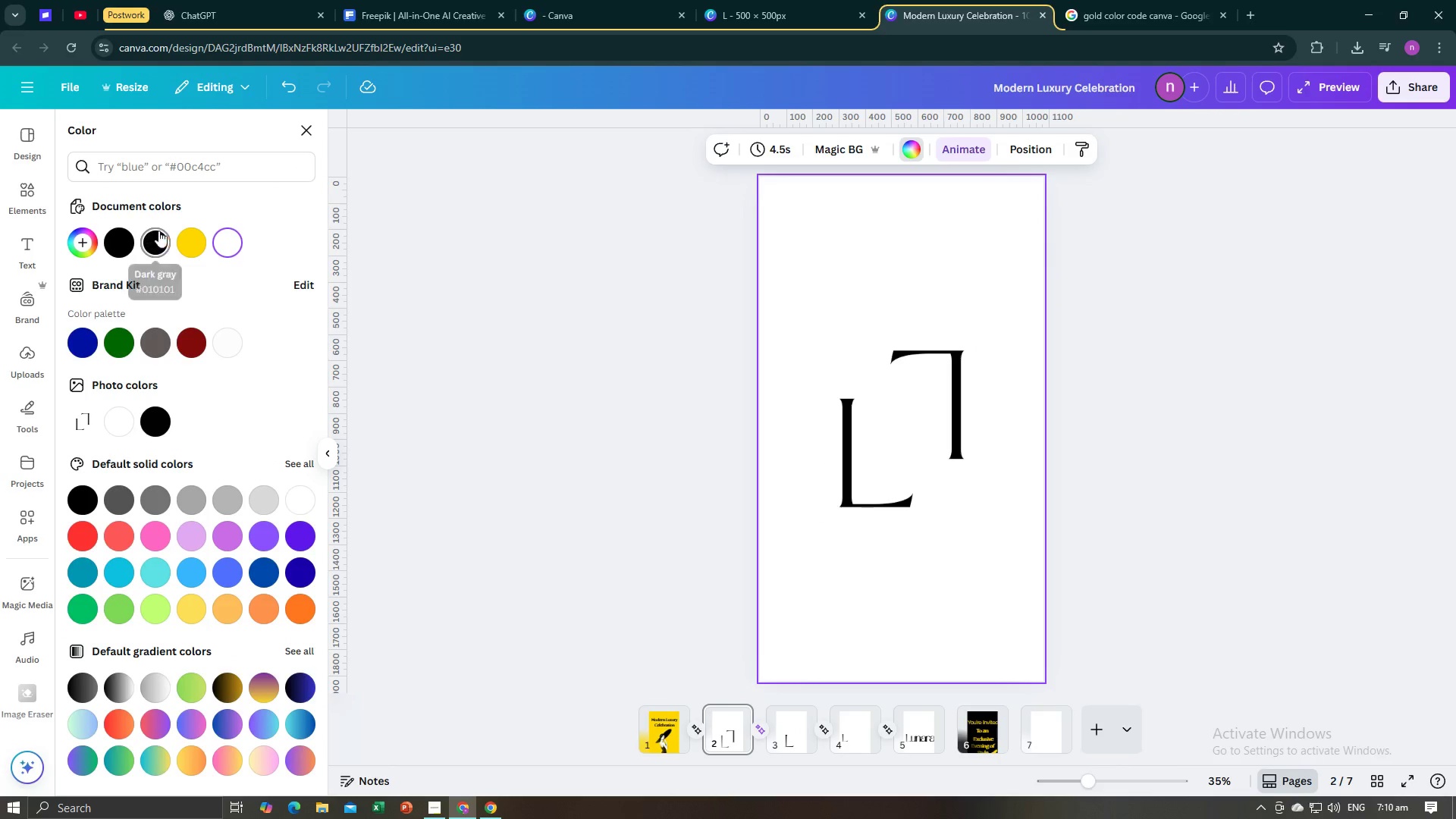 
left_click([187, 243])
 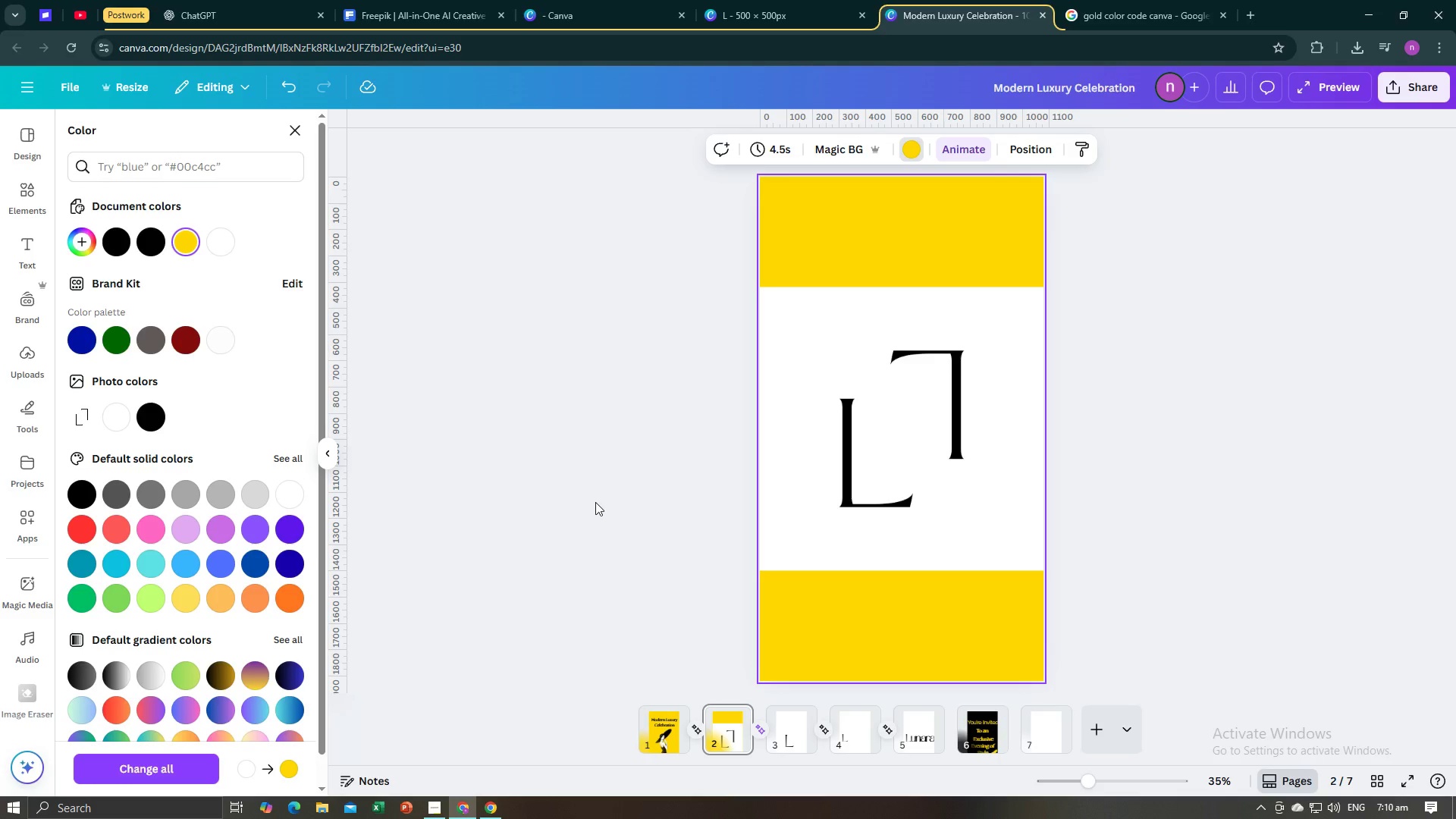 
left_click([595, 502])
 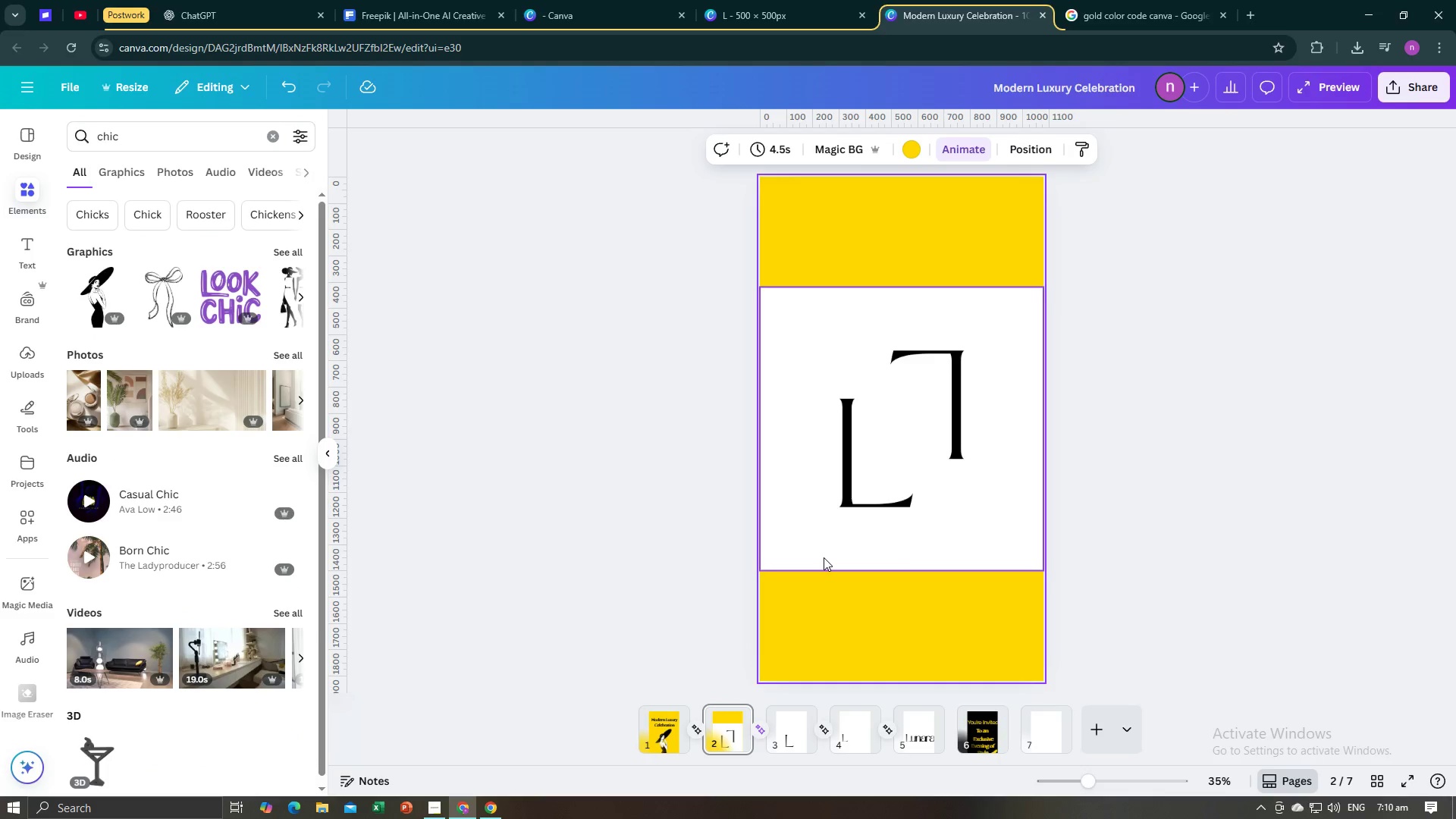 
left_click([824, 557])
 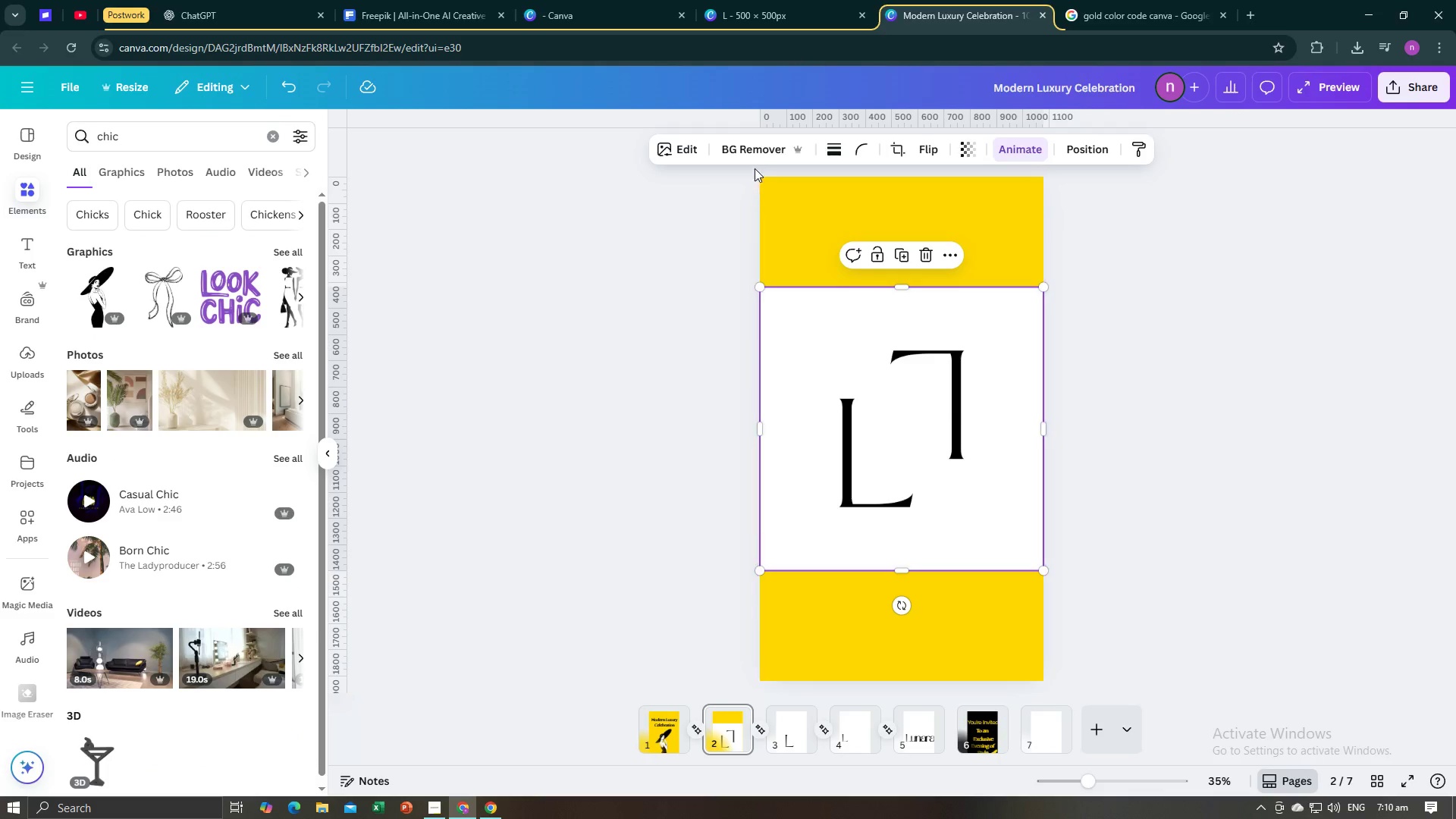 
left_click([754, 155])
 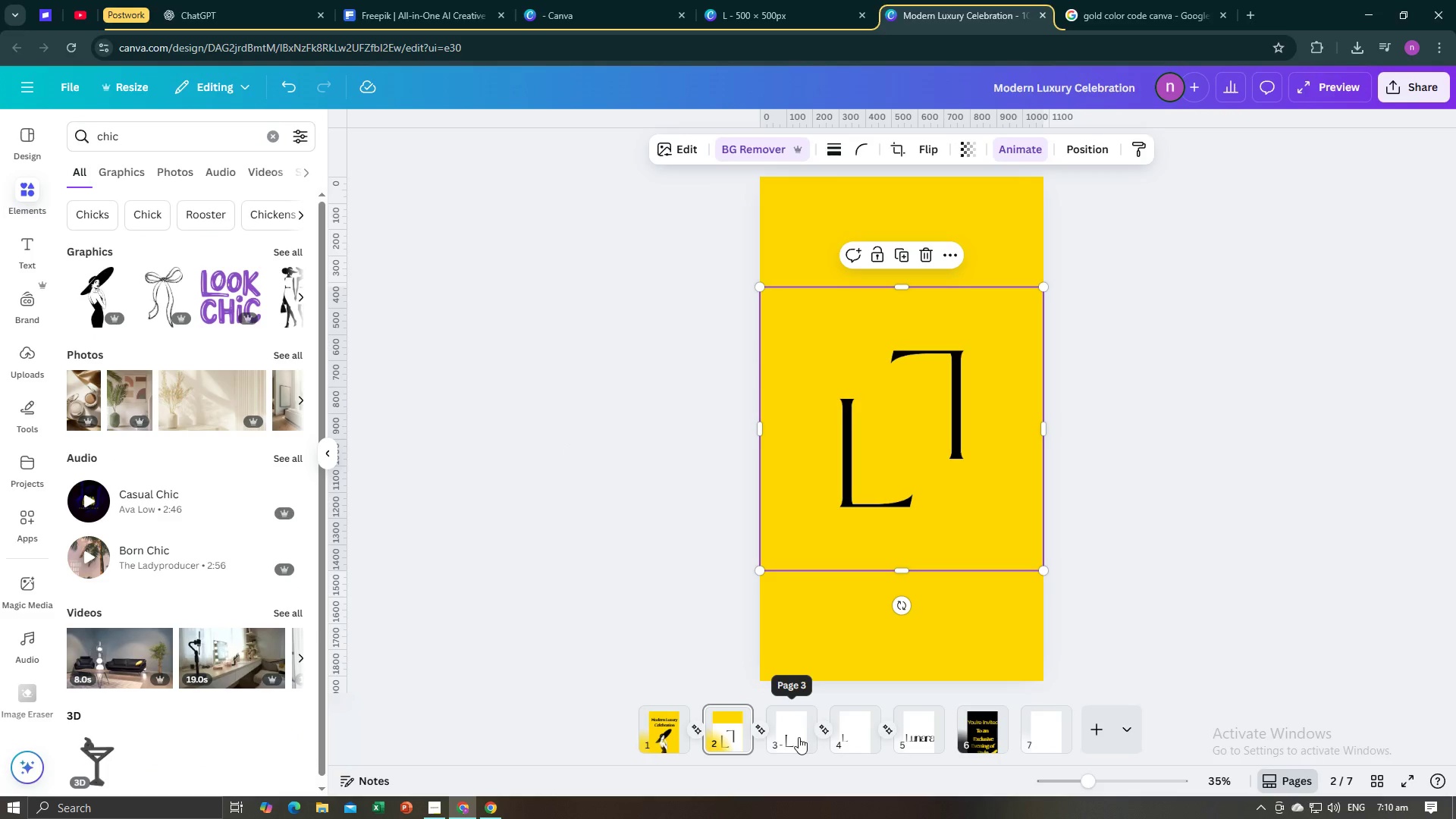 
wait(5.13)
 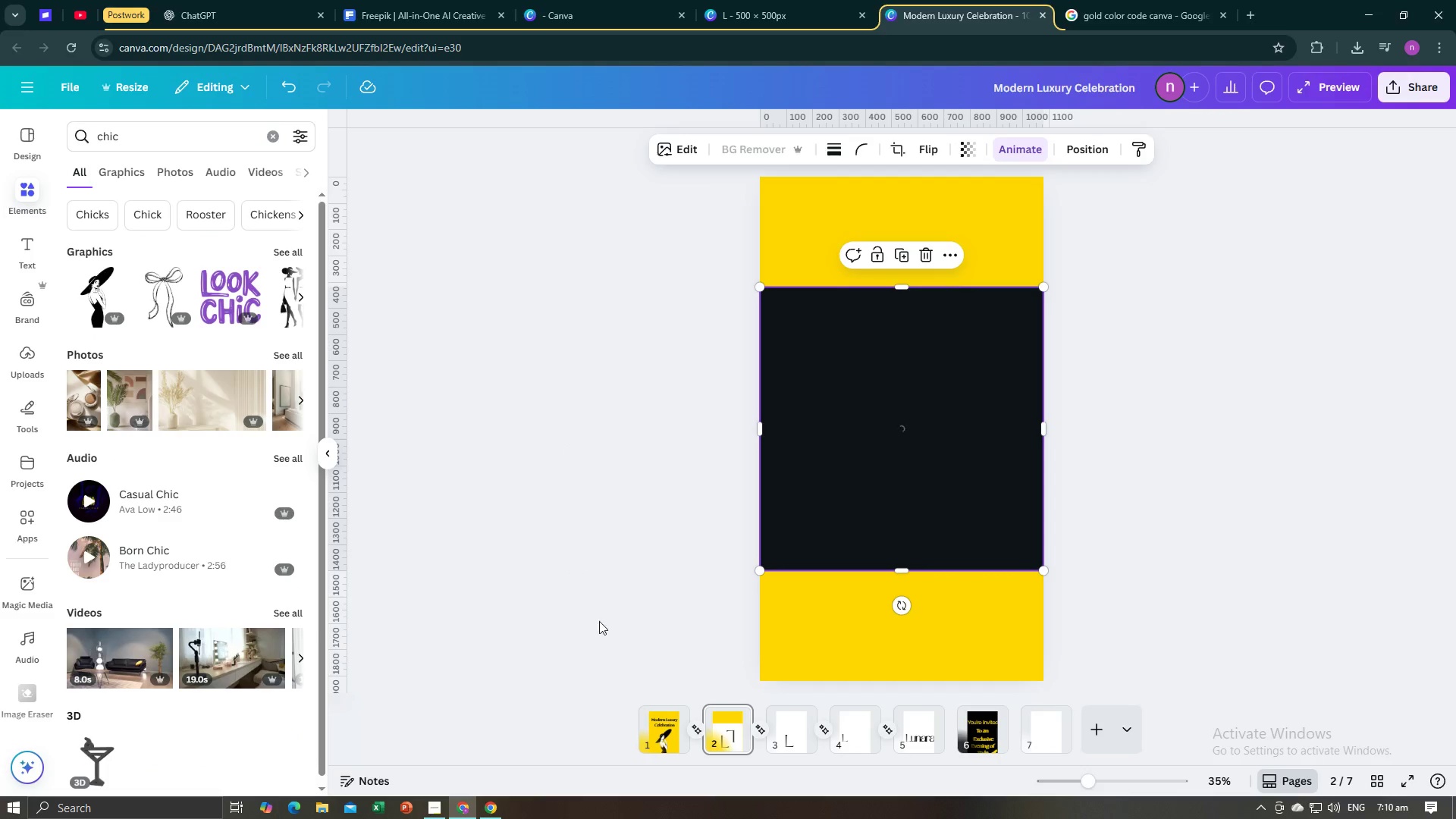 
left_click([617, 653])
 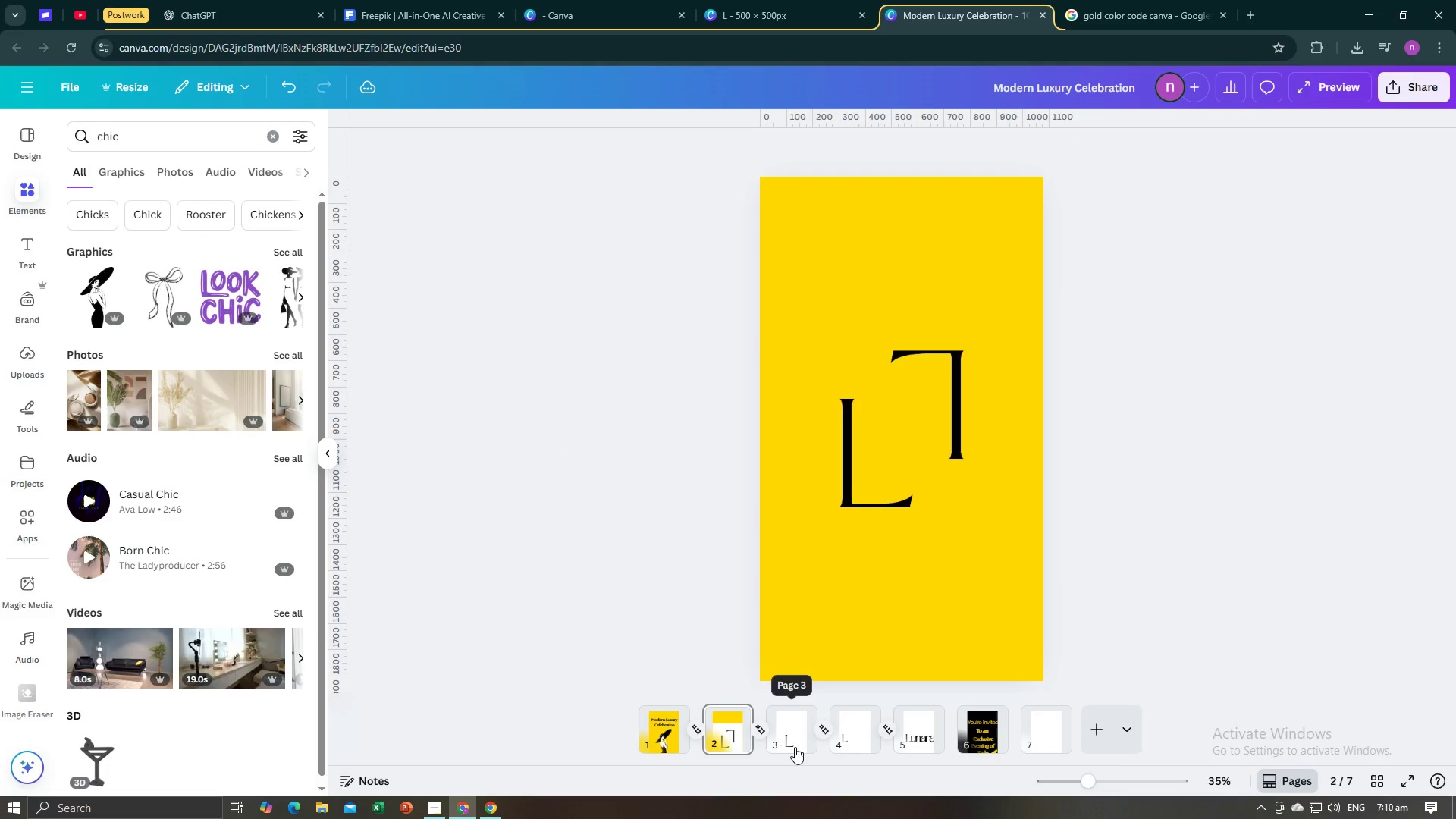 
left_click([795, 746])
 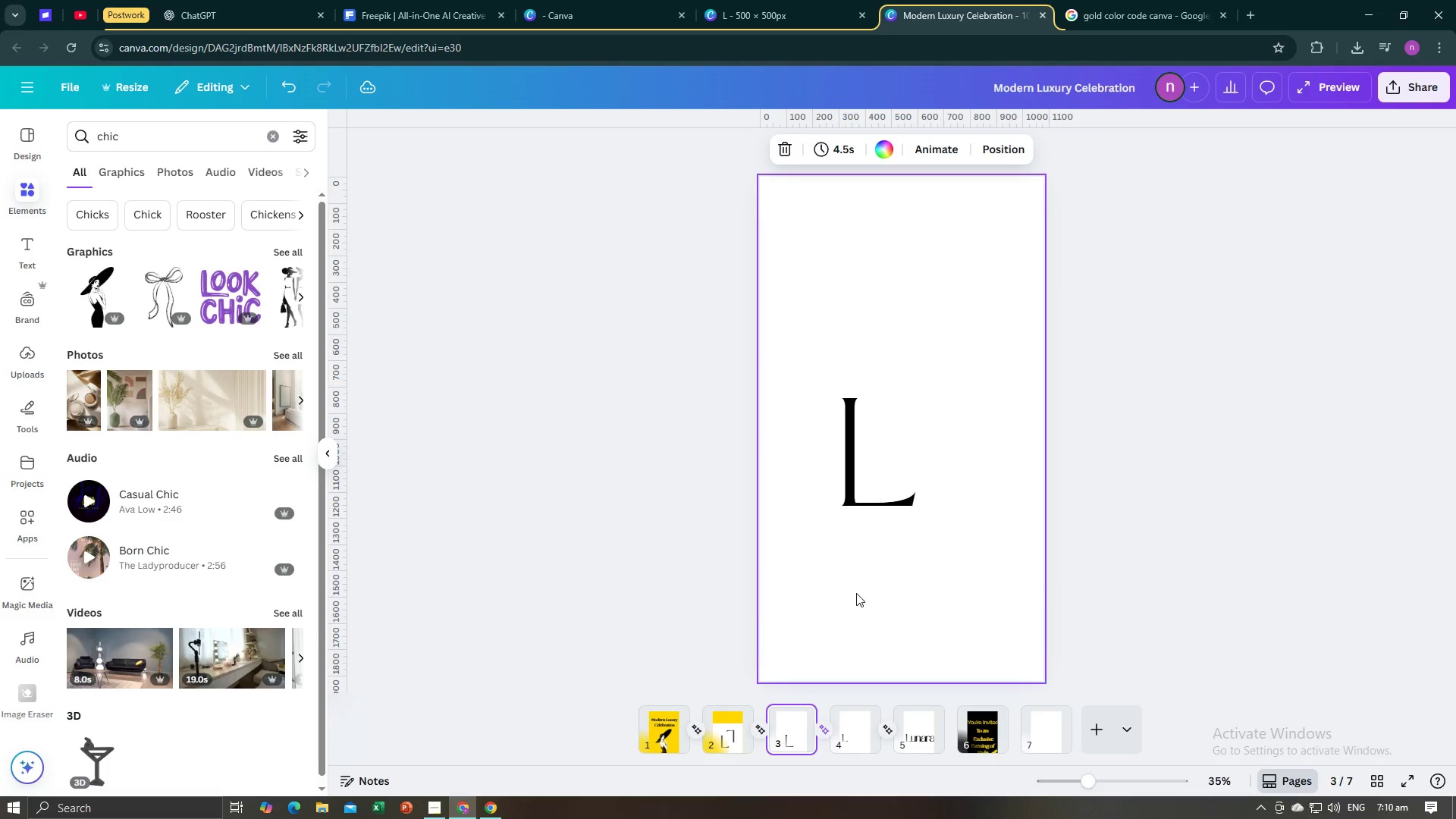 
left_click([856, 593])
 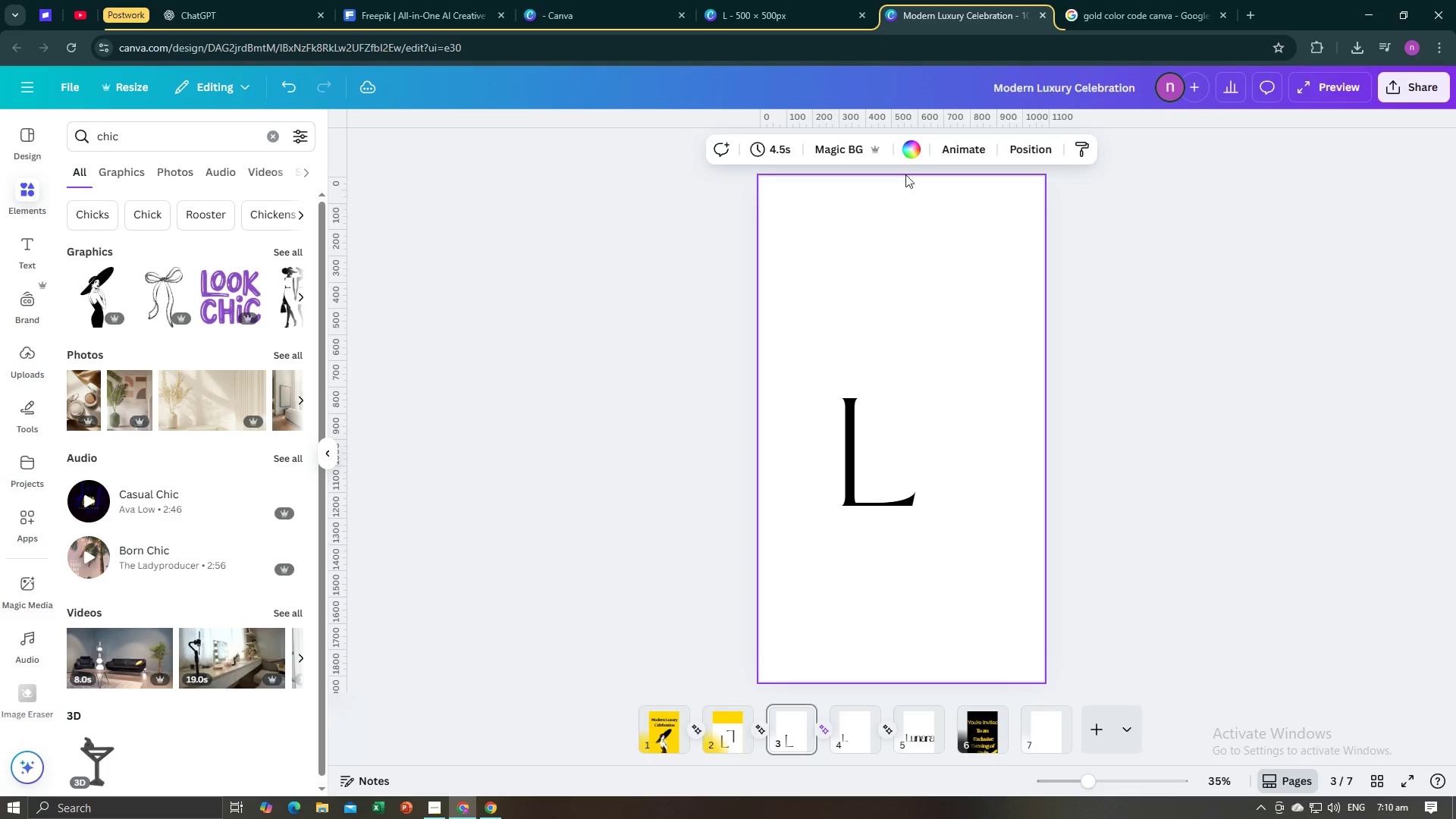 
left_click([913, 149])
 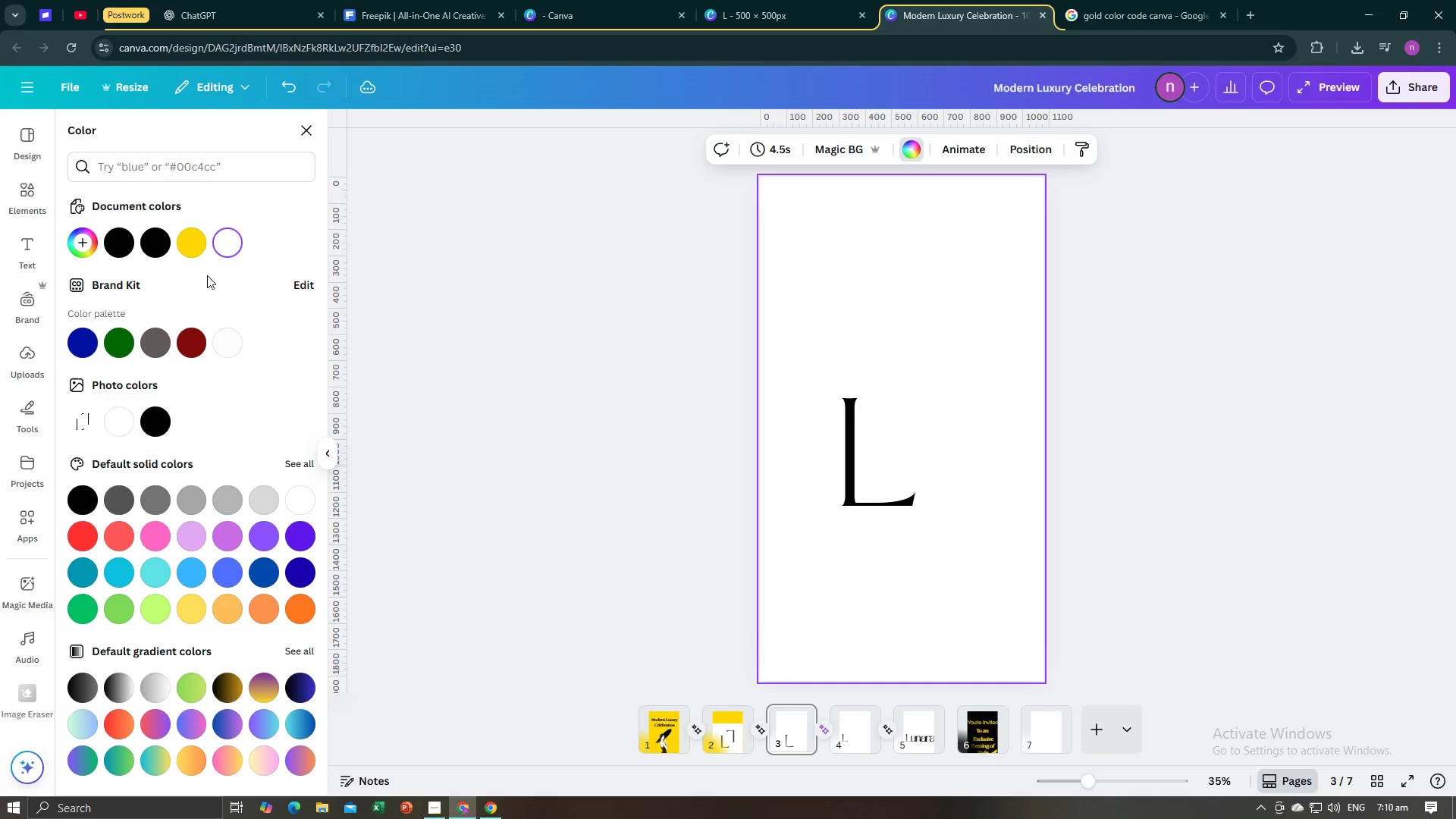 
left_click([193, 260])
 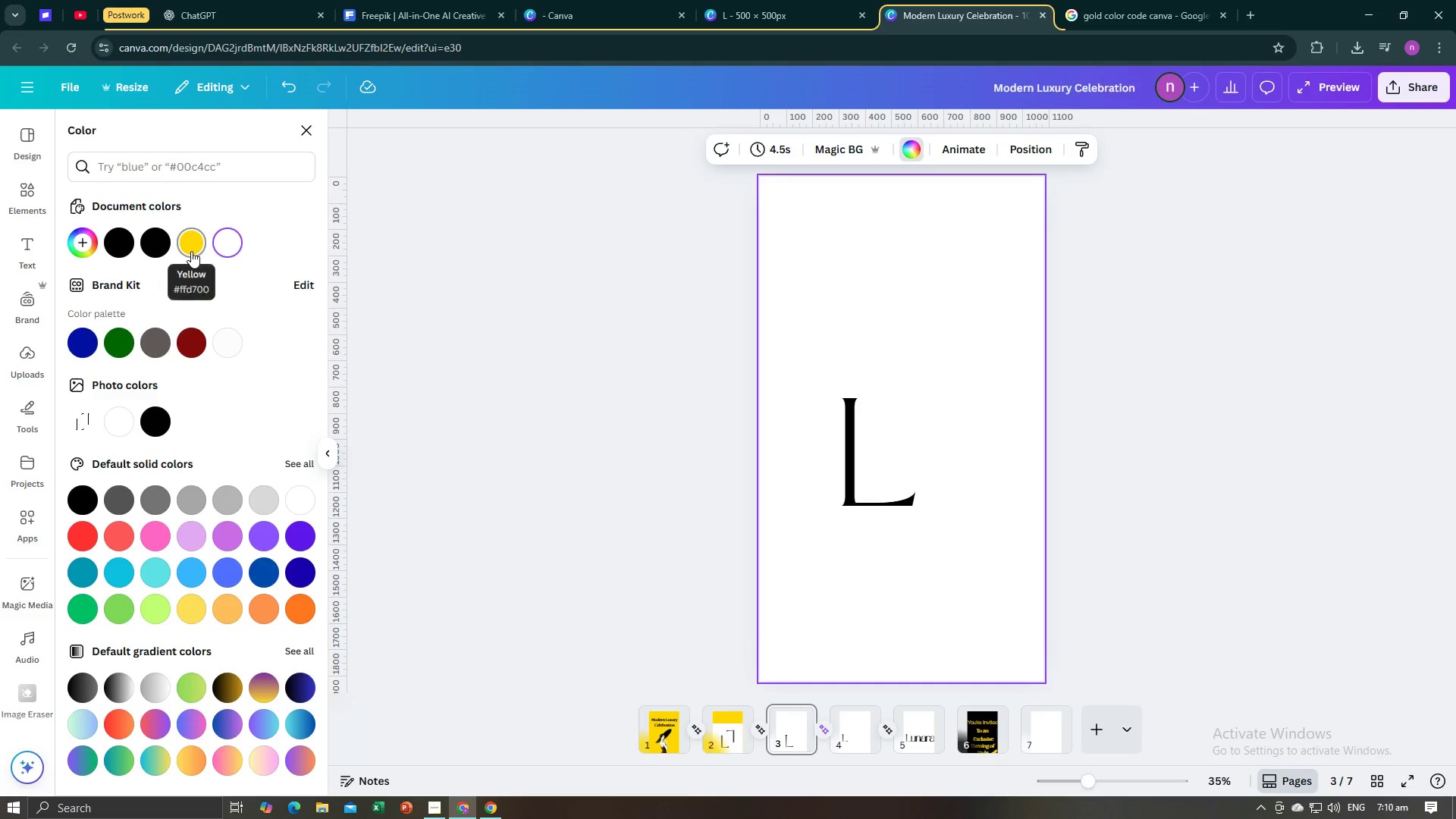 
left_click([191, 251])
 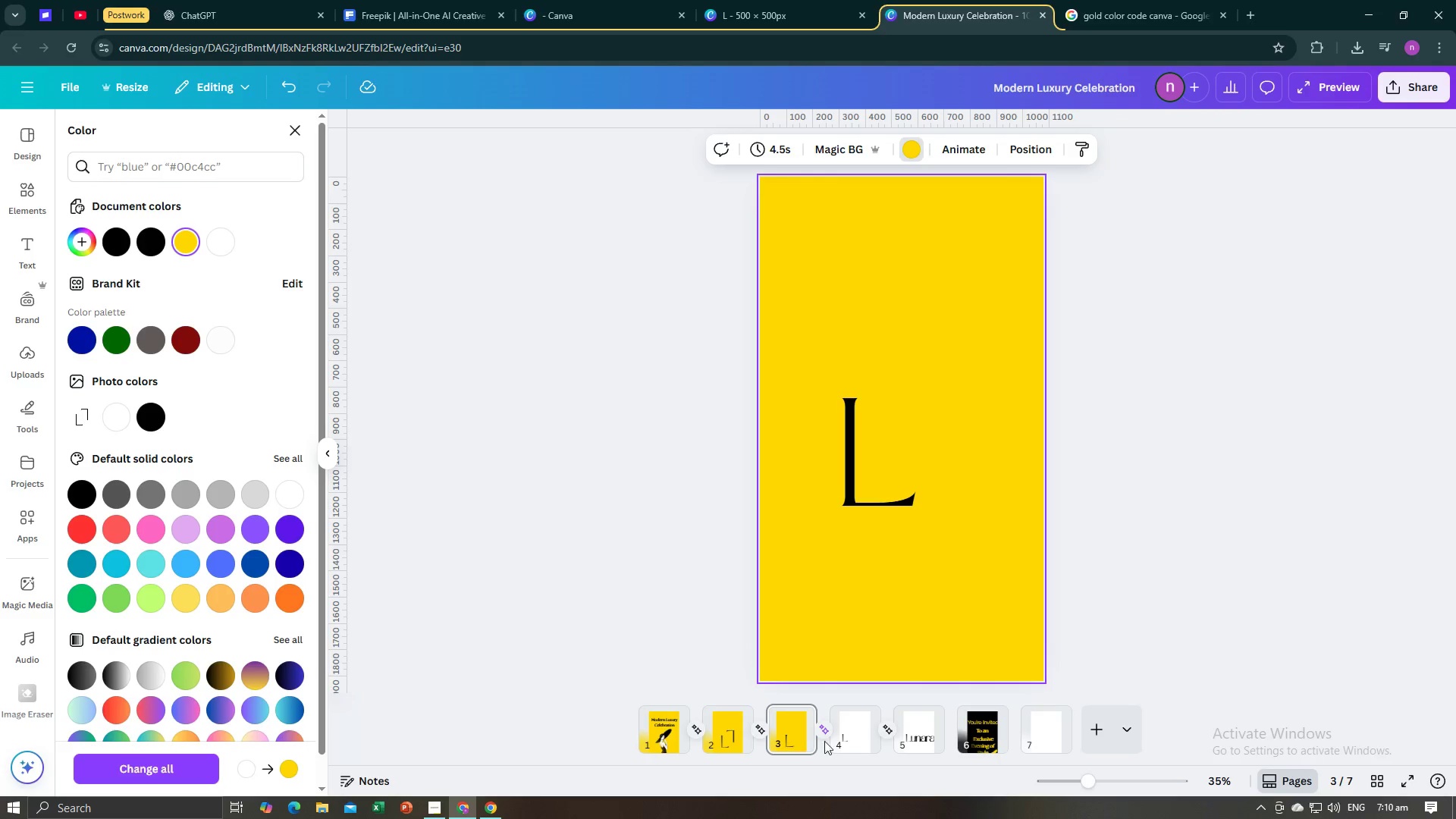 
left_click([869, 748])
 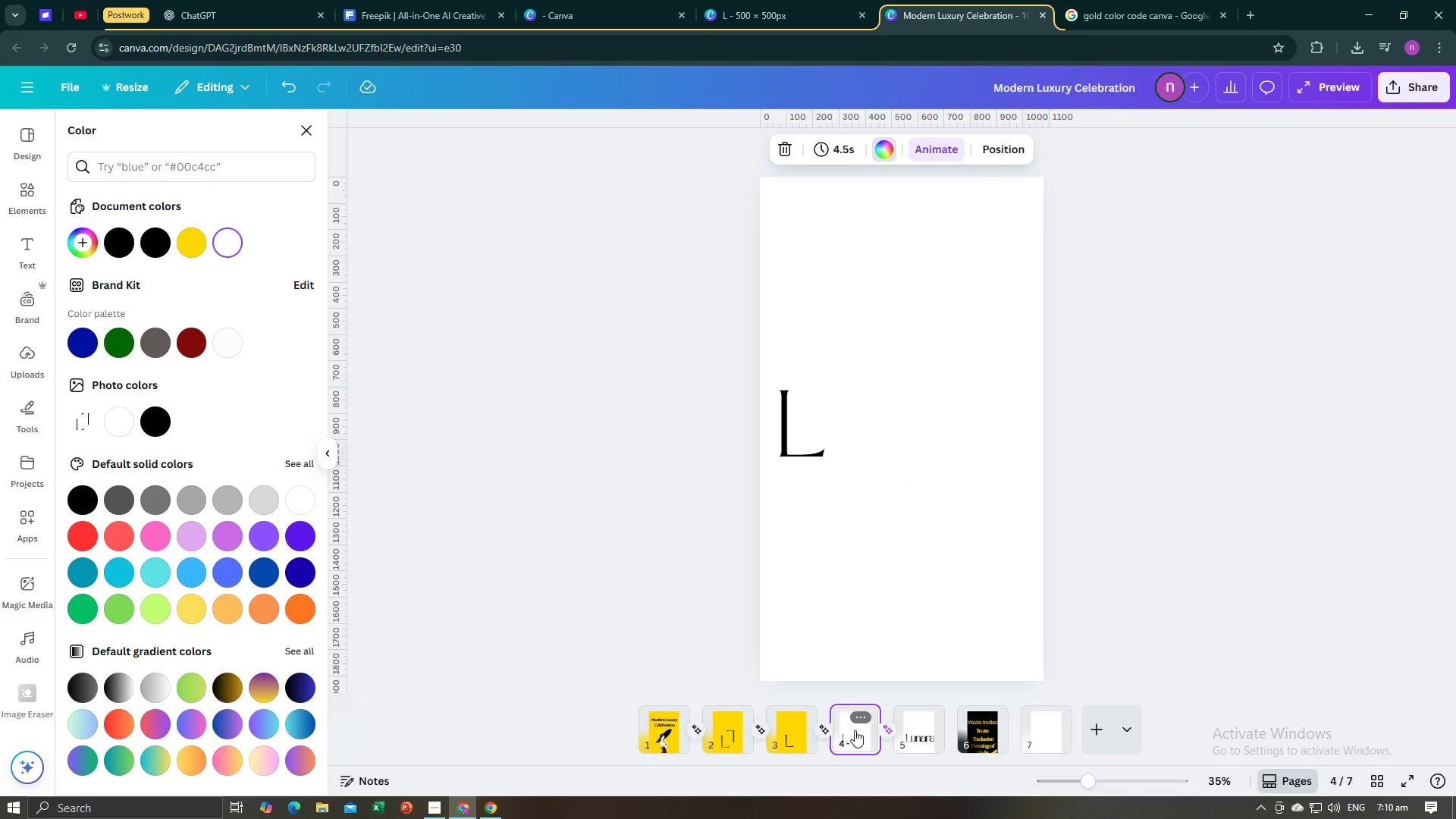 
right_click([855, 730])
 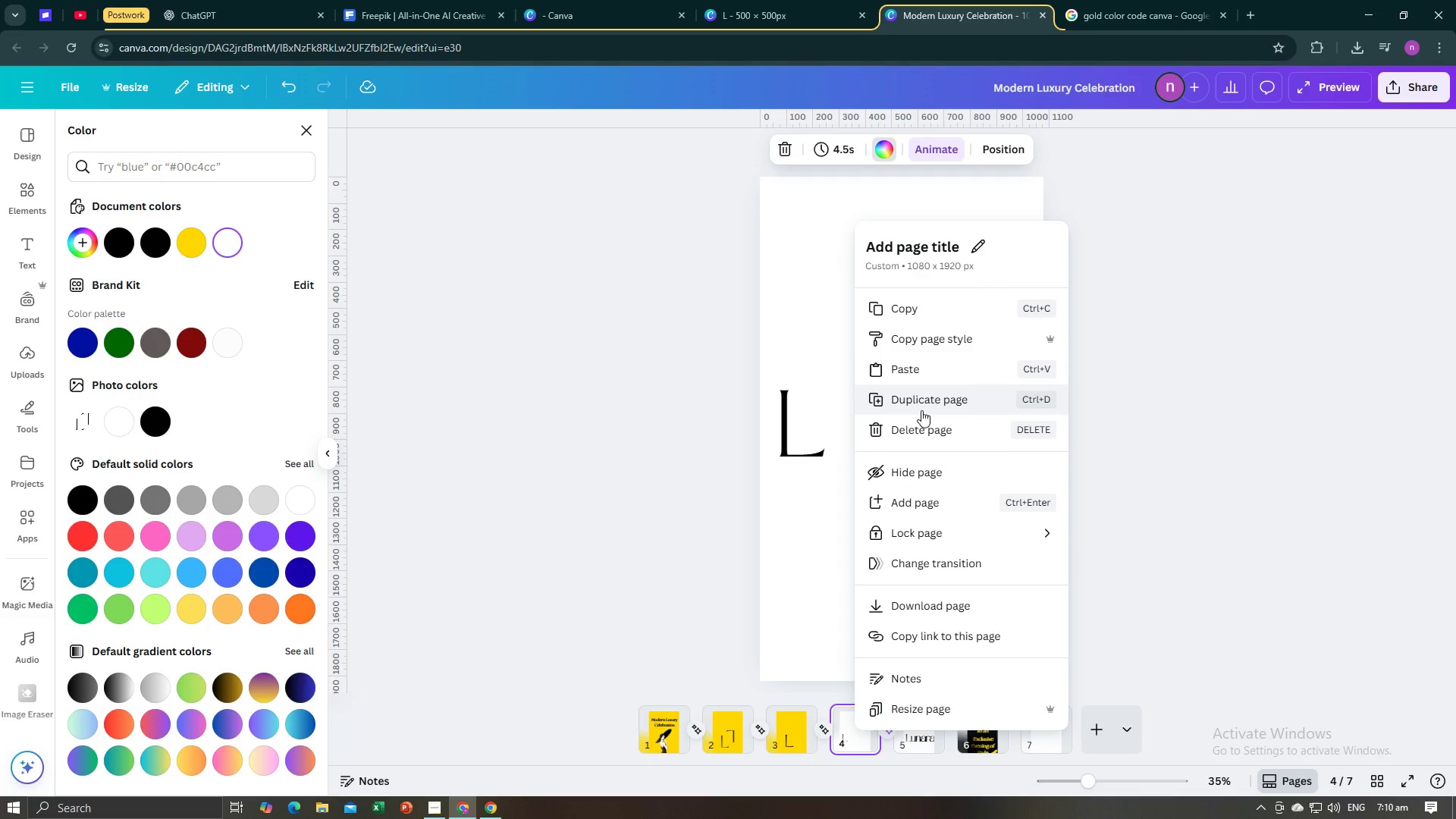 
left_click([922, 424])
 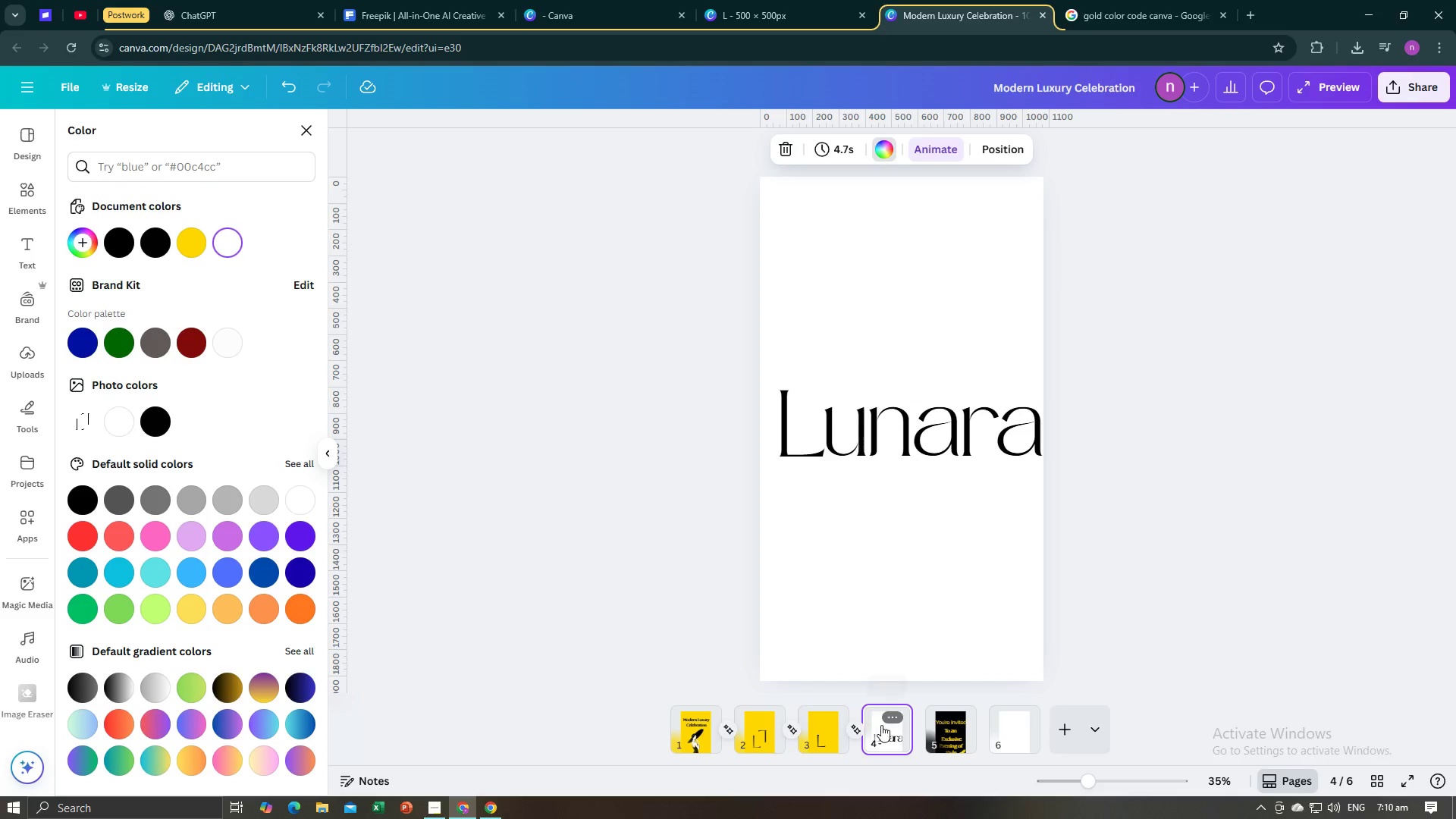 
left_click([875, 571])
 